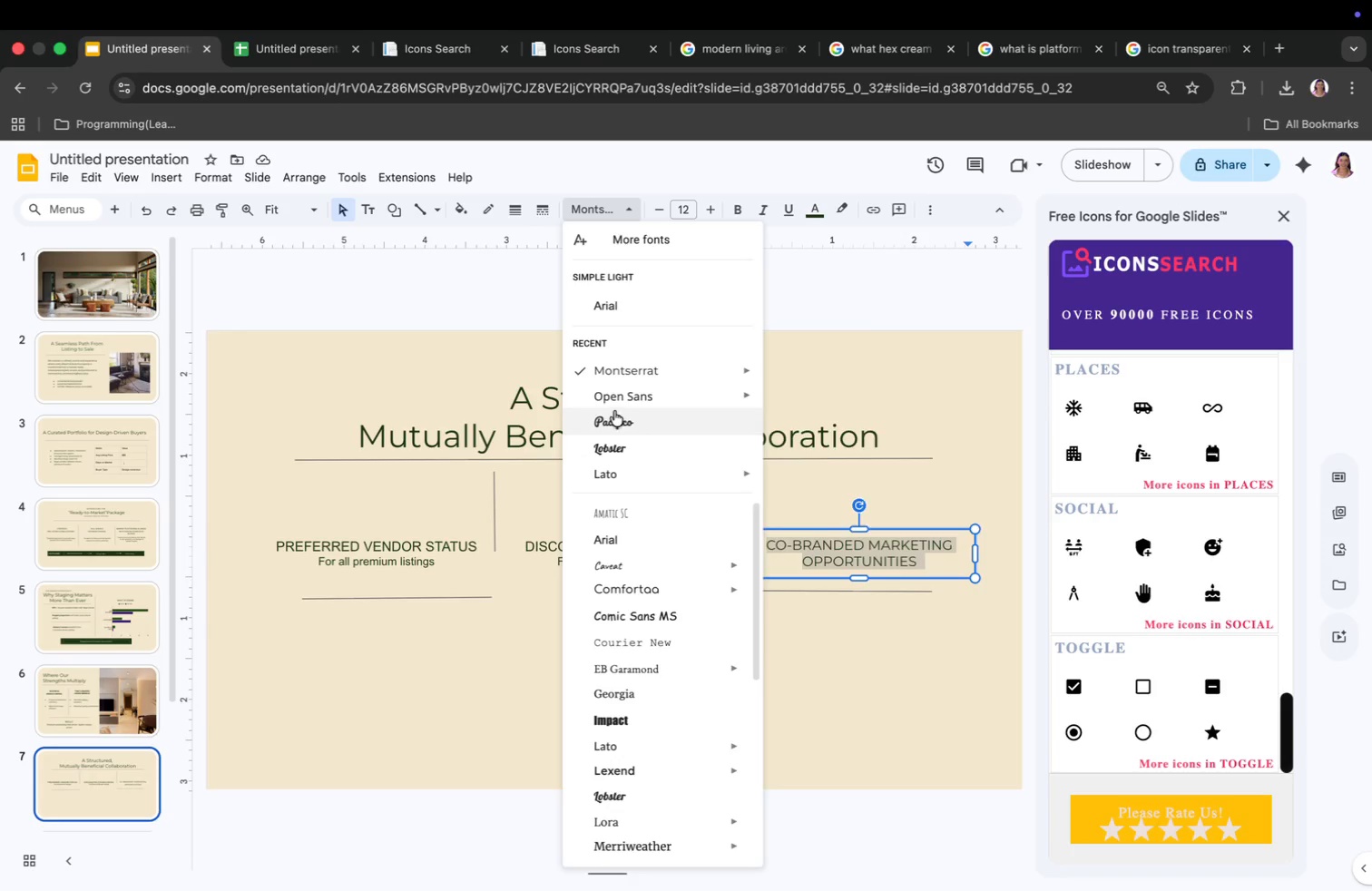 
left_click([614, 399])
 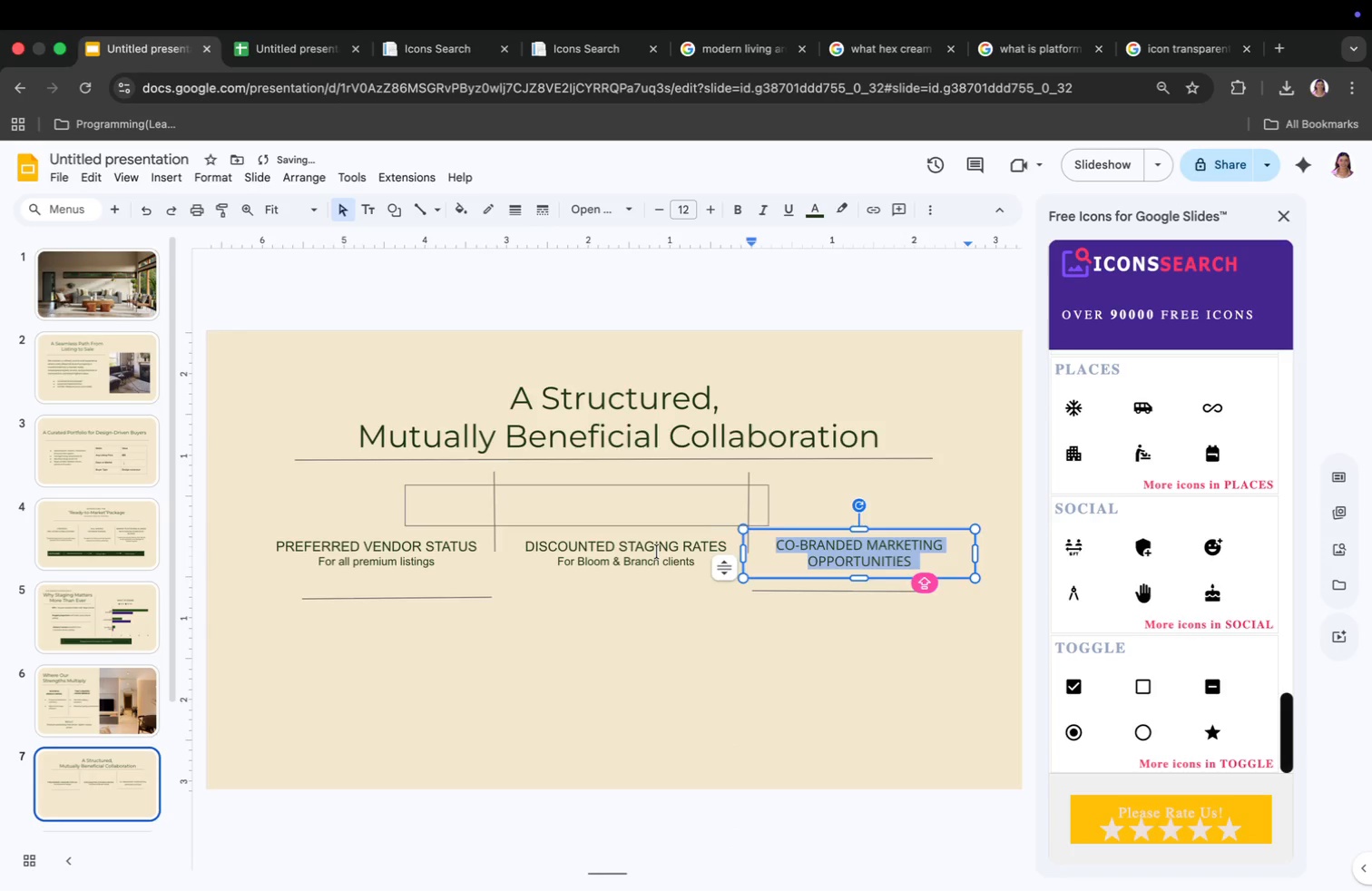 
left_click([657, 552])
 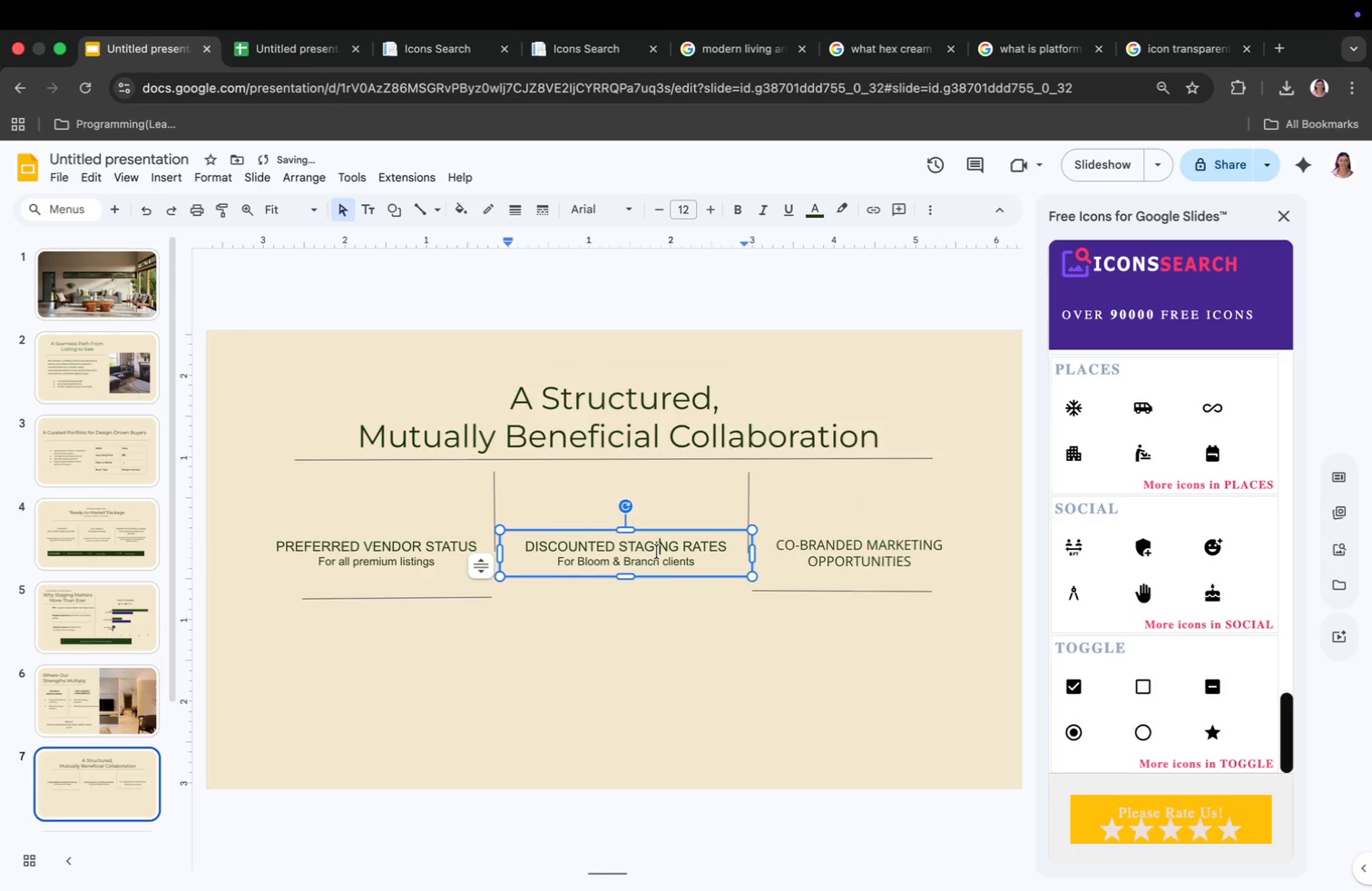 
key(Meta+CommandLeft)
 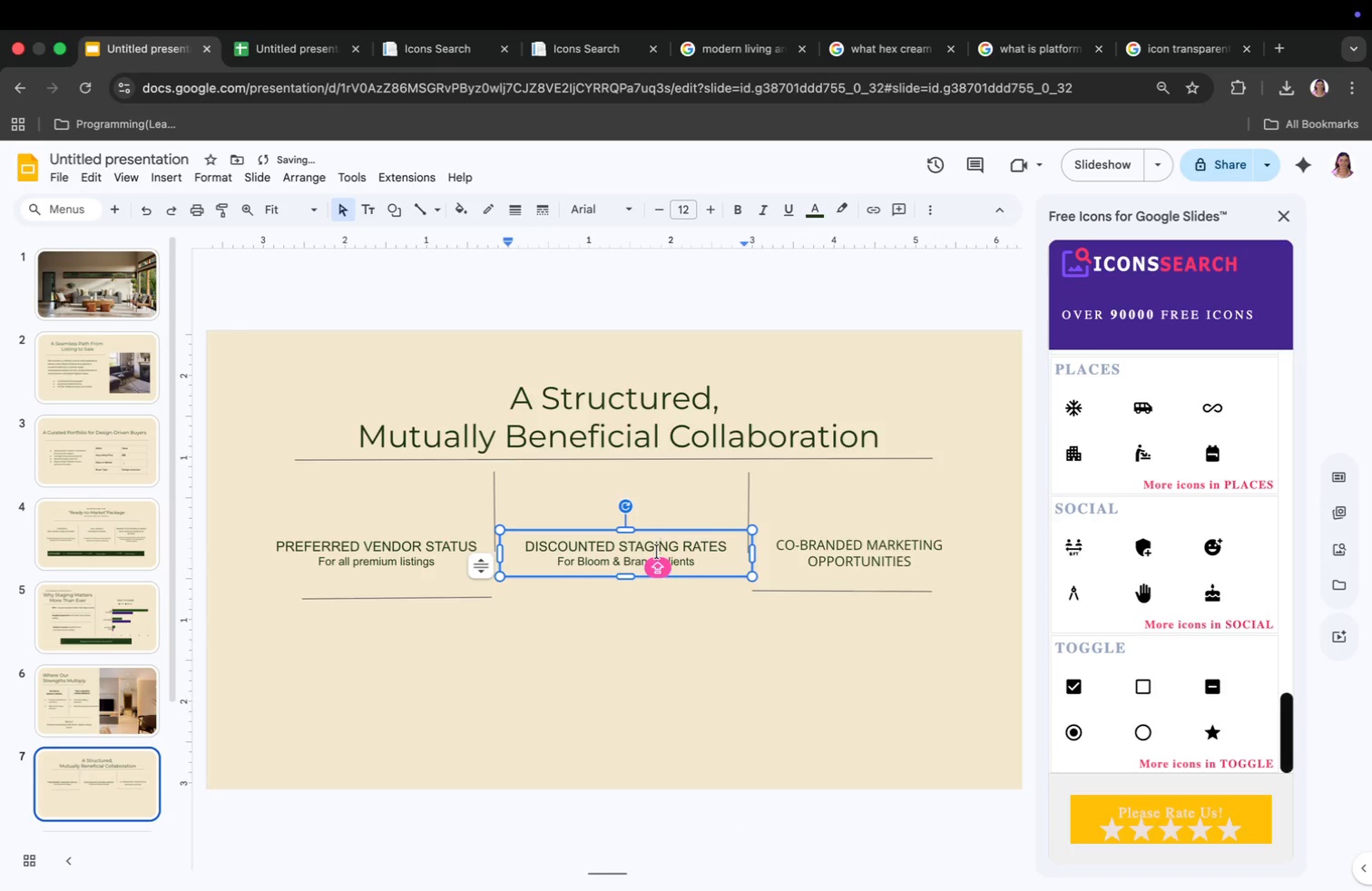 
key(Meta+A)
 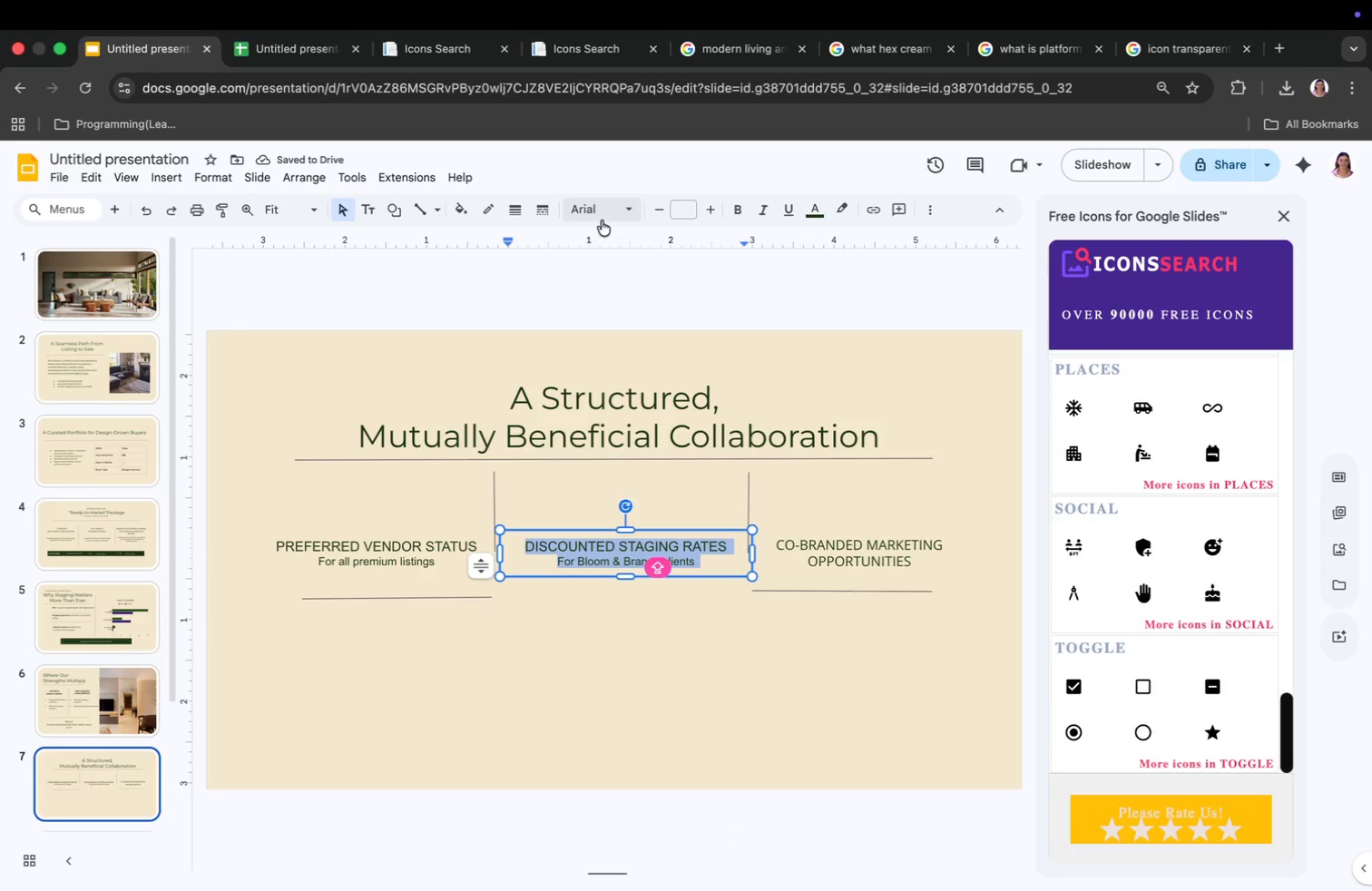 
left_click([600, 211])
 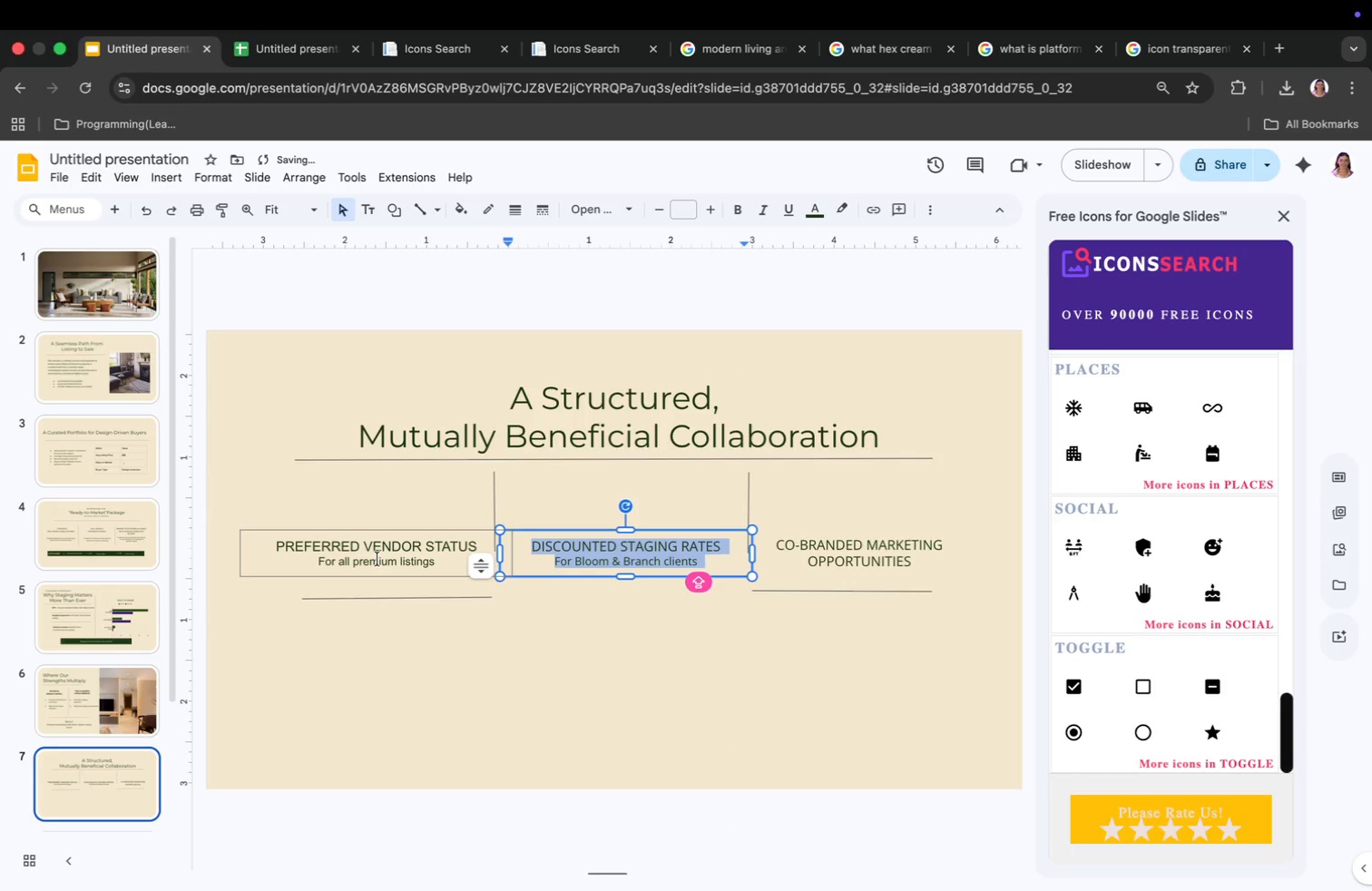 
left_click([406, 544])
 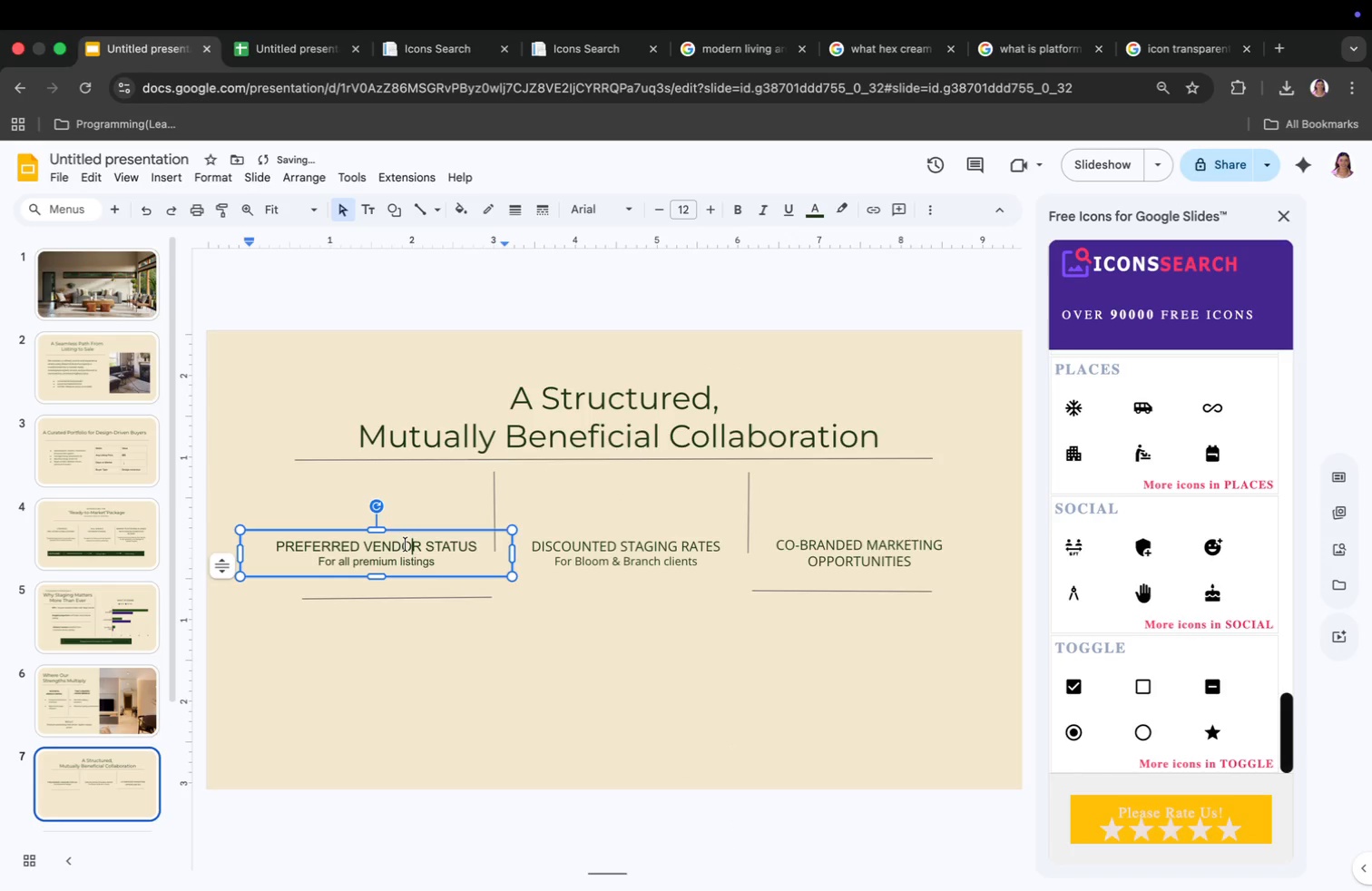 
key(Meta+CommandLeft)
 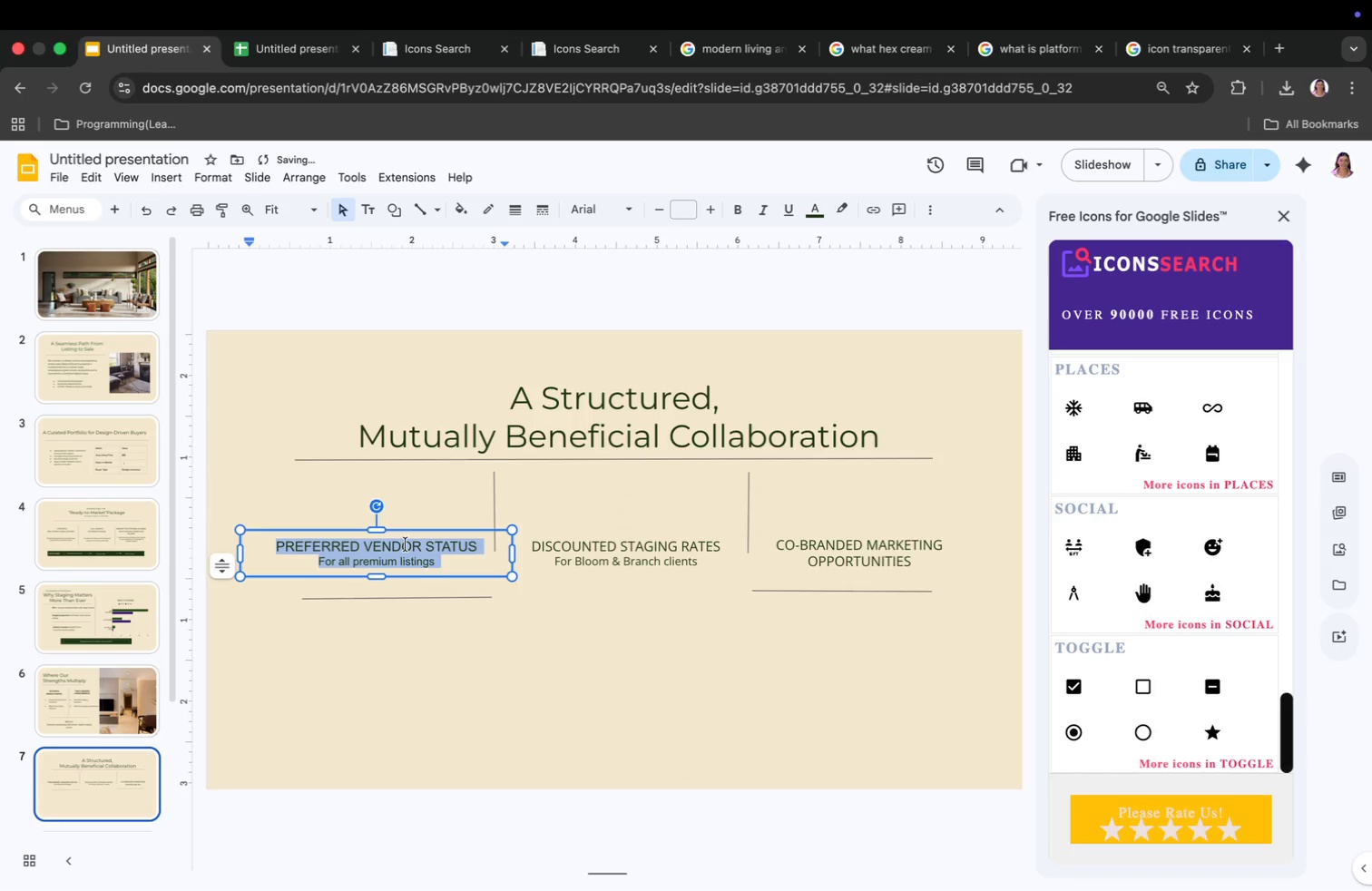 
key(Meta+A)
 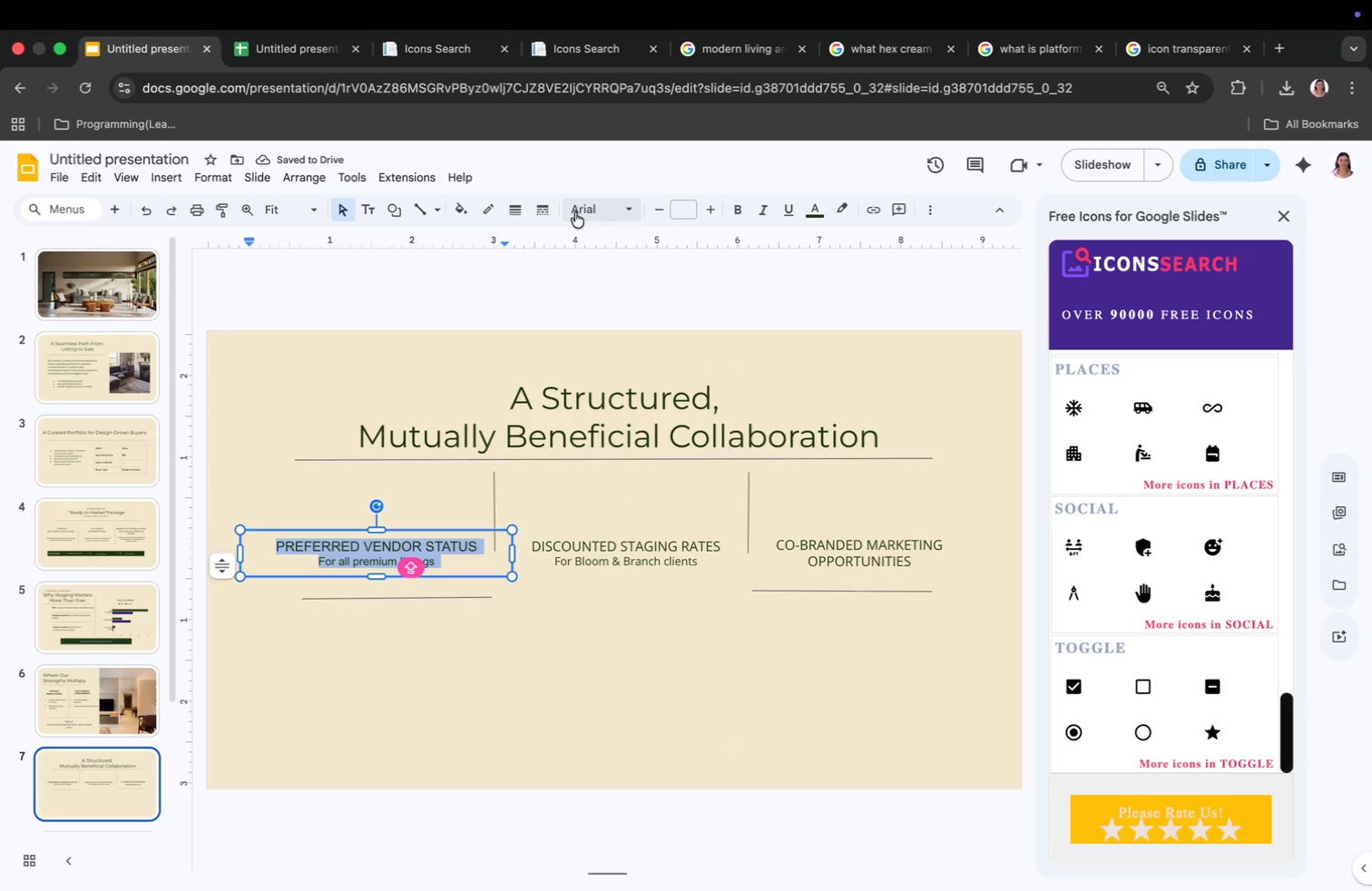 
left_click([576, 211])
 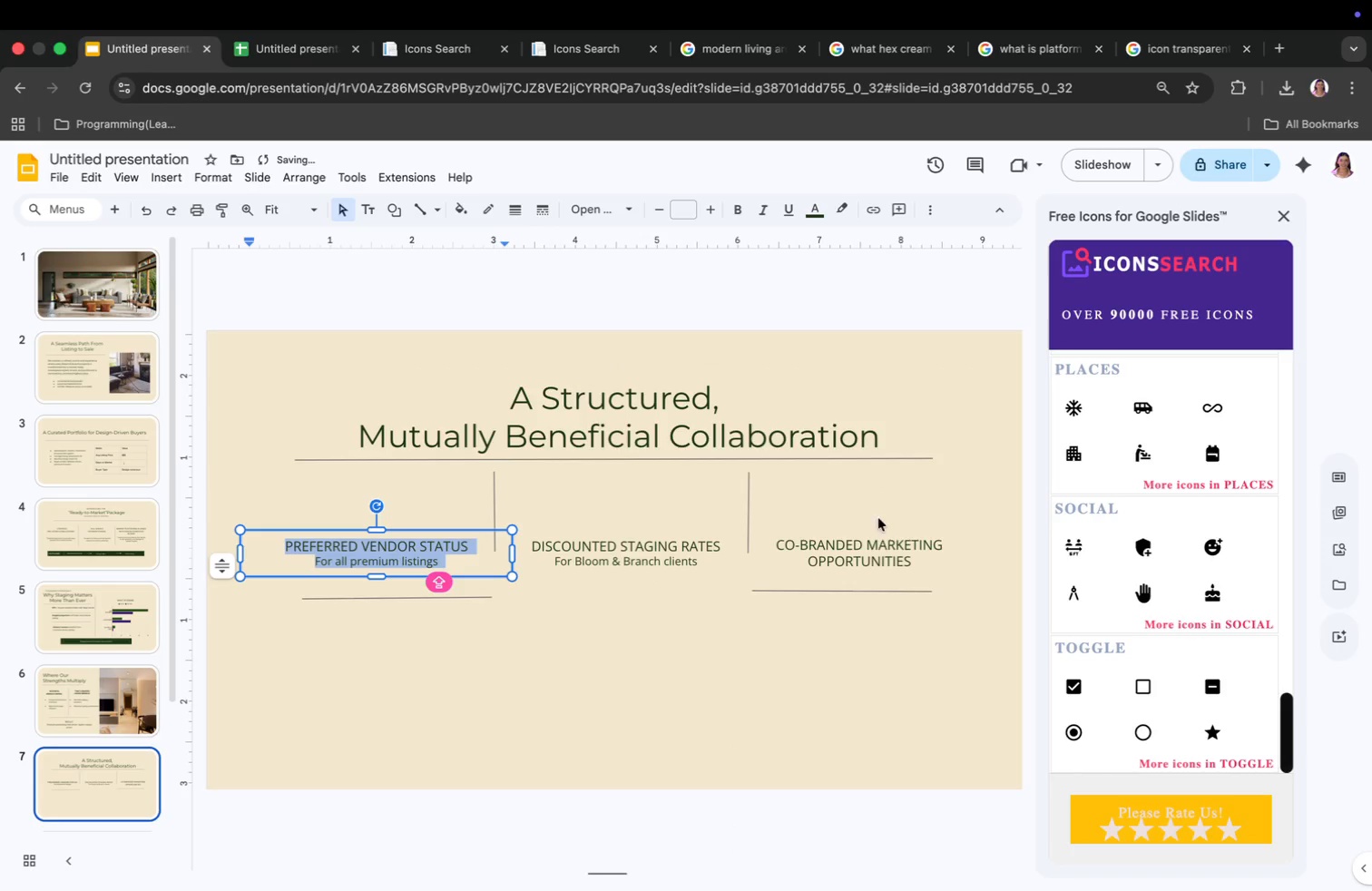 
left_click([863, 542])
 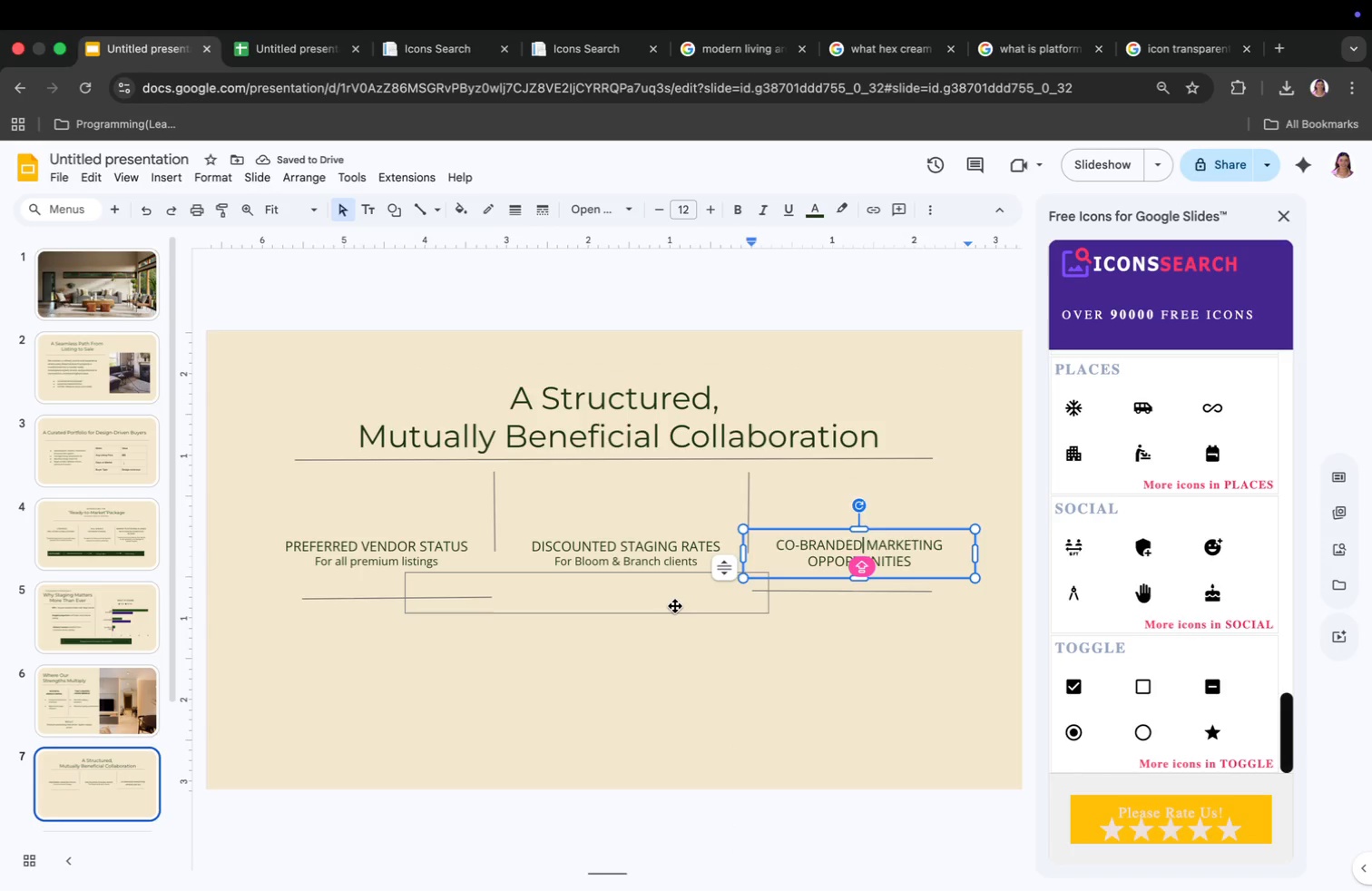 
left_click([671, 606])
 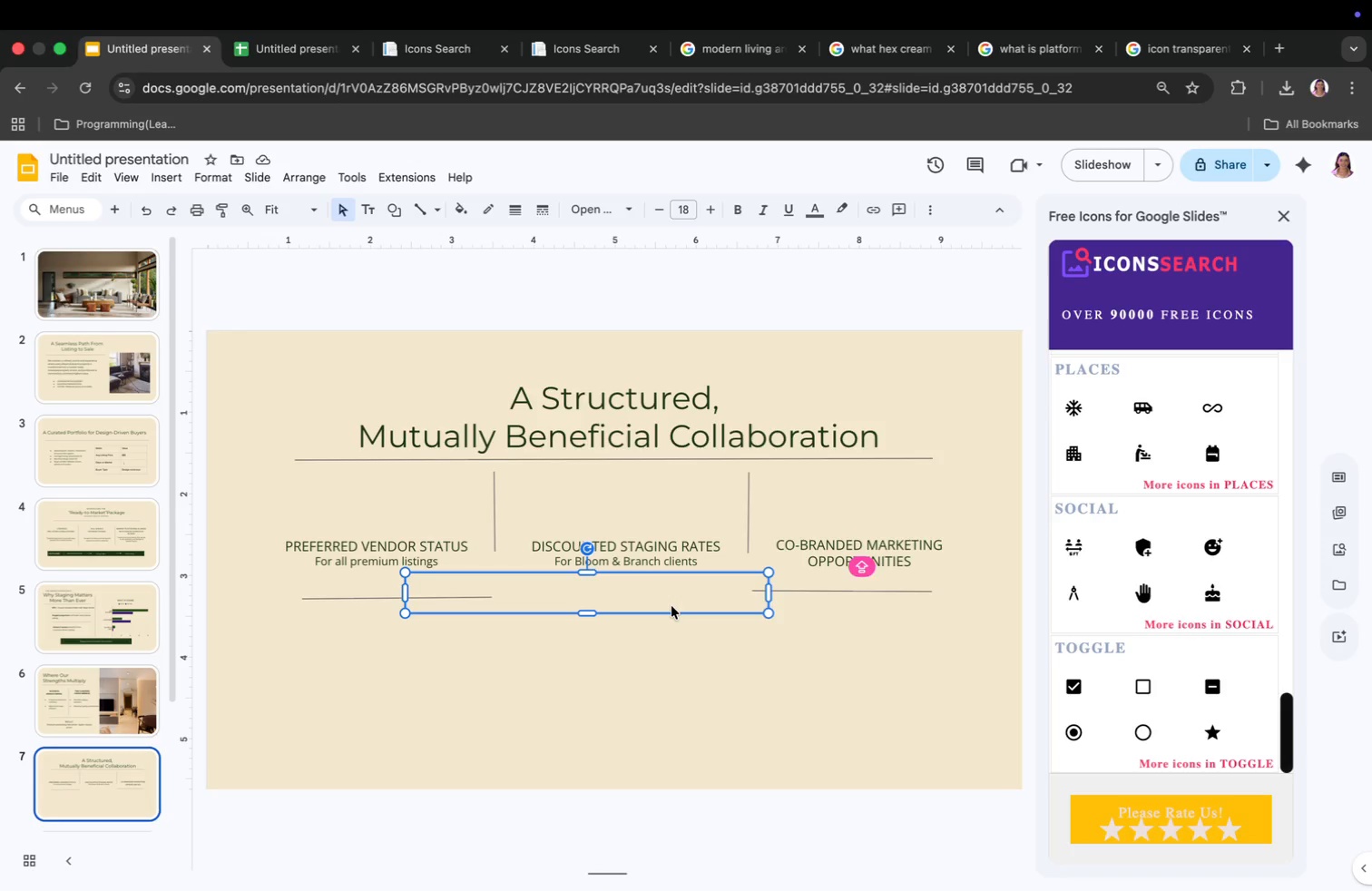 
wait(12.78)
 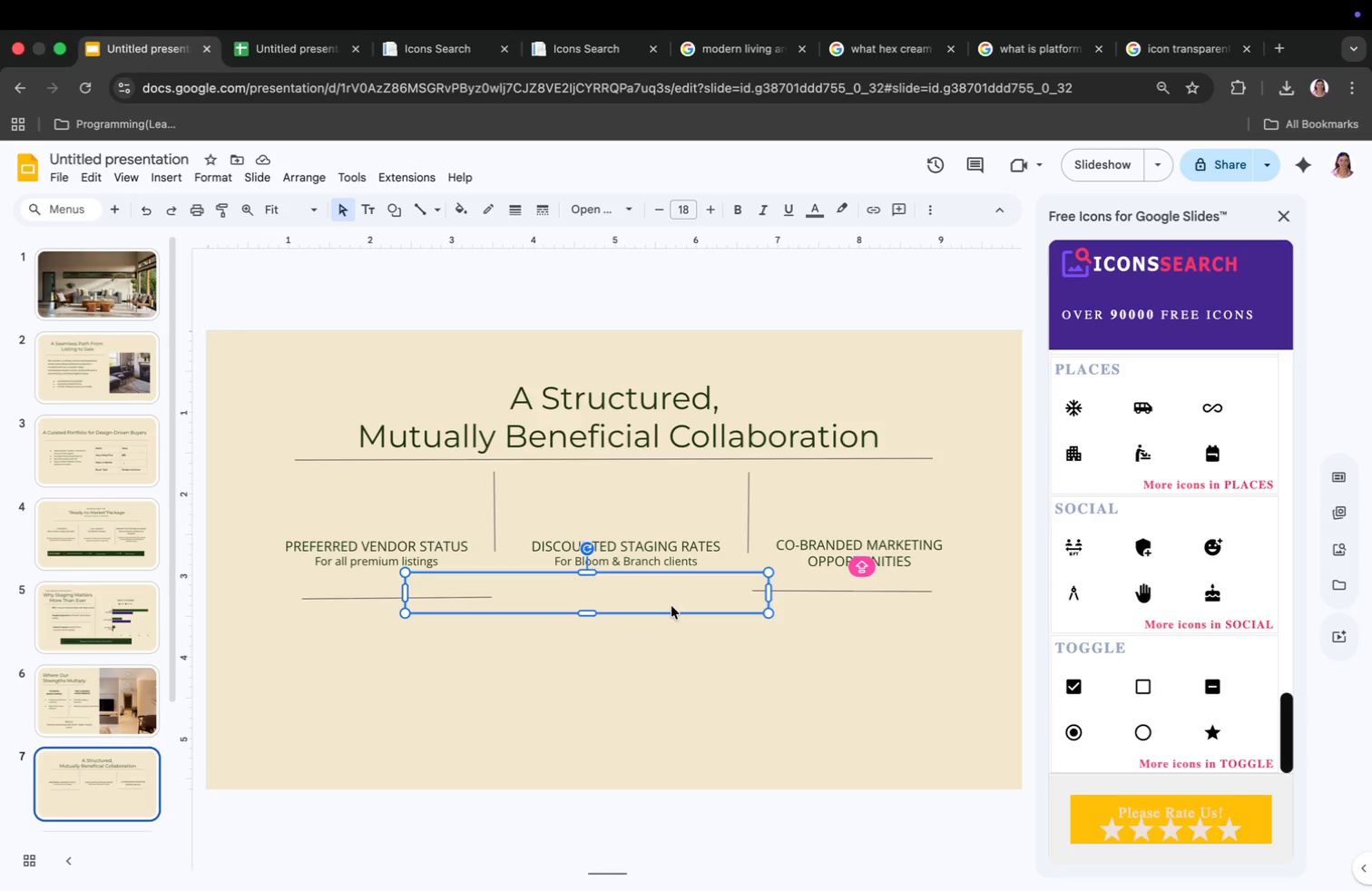 
type(VH)
key(Backspace)
key(Backspace)
type(COLLABORATION PROCESS)
 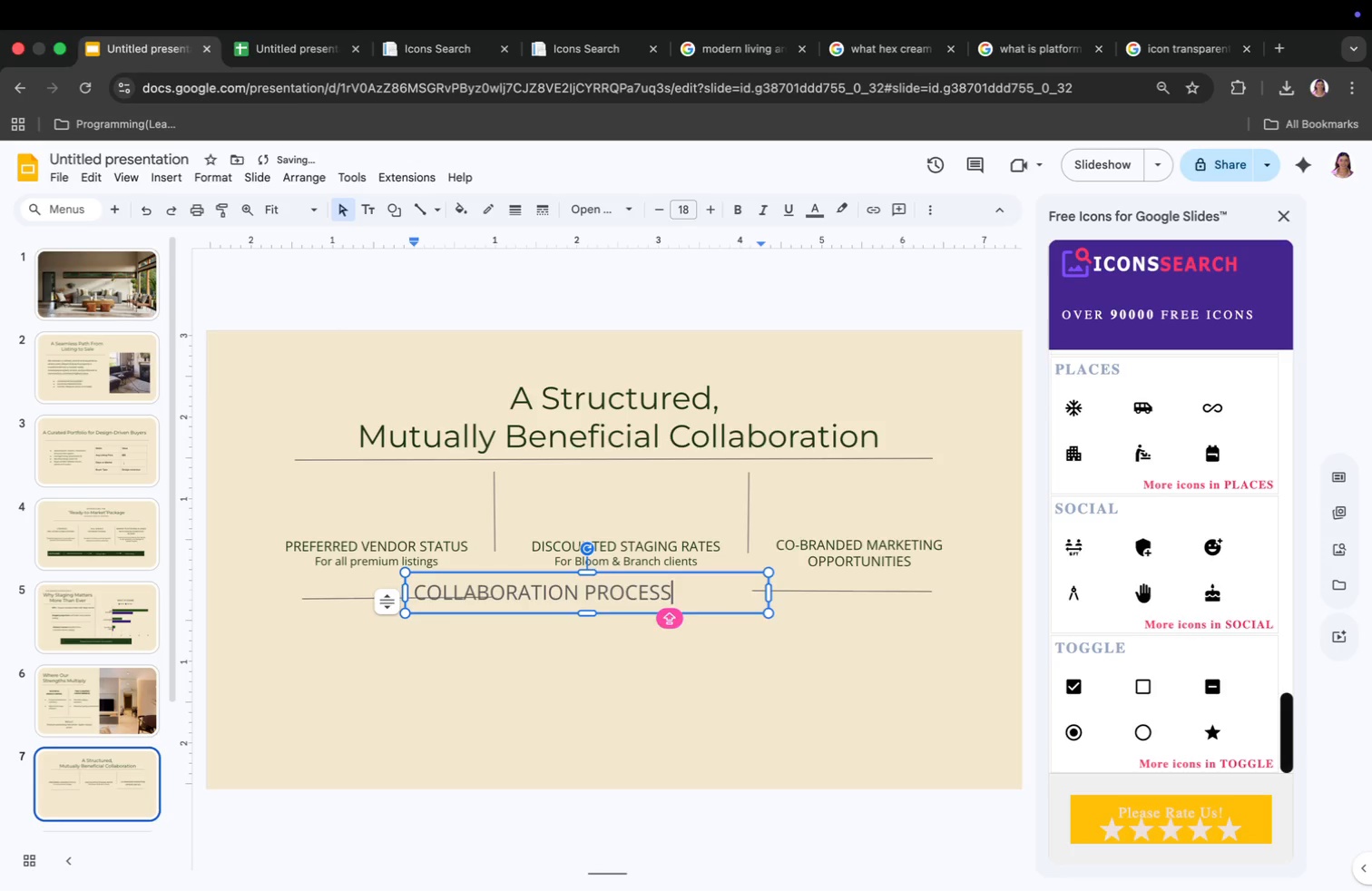 
left_click([616, 595])
 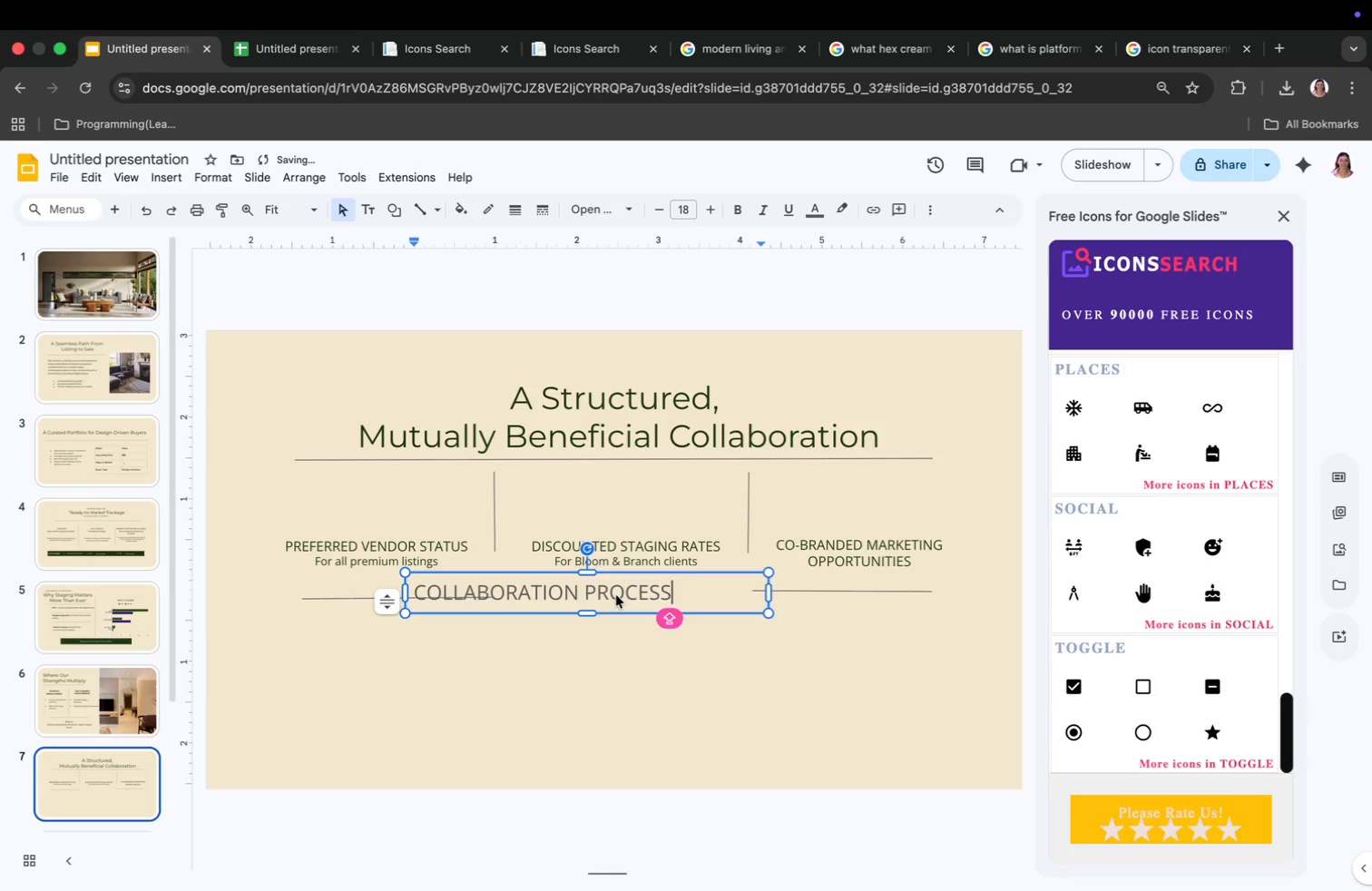 
key(Meta+CommandLeft)
 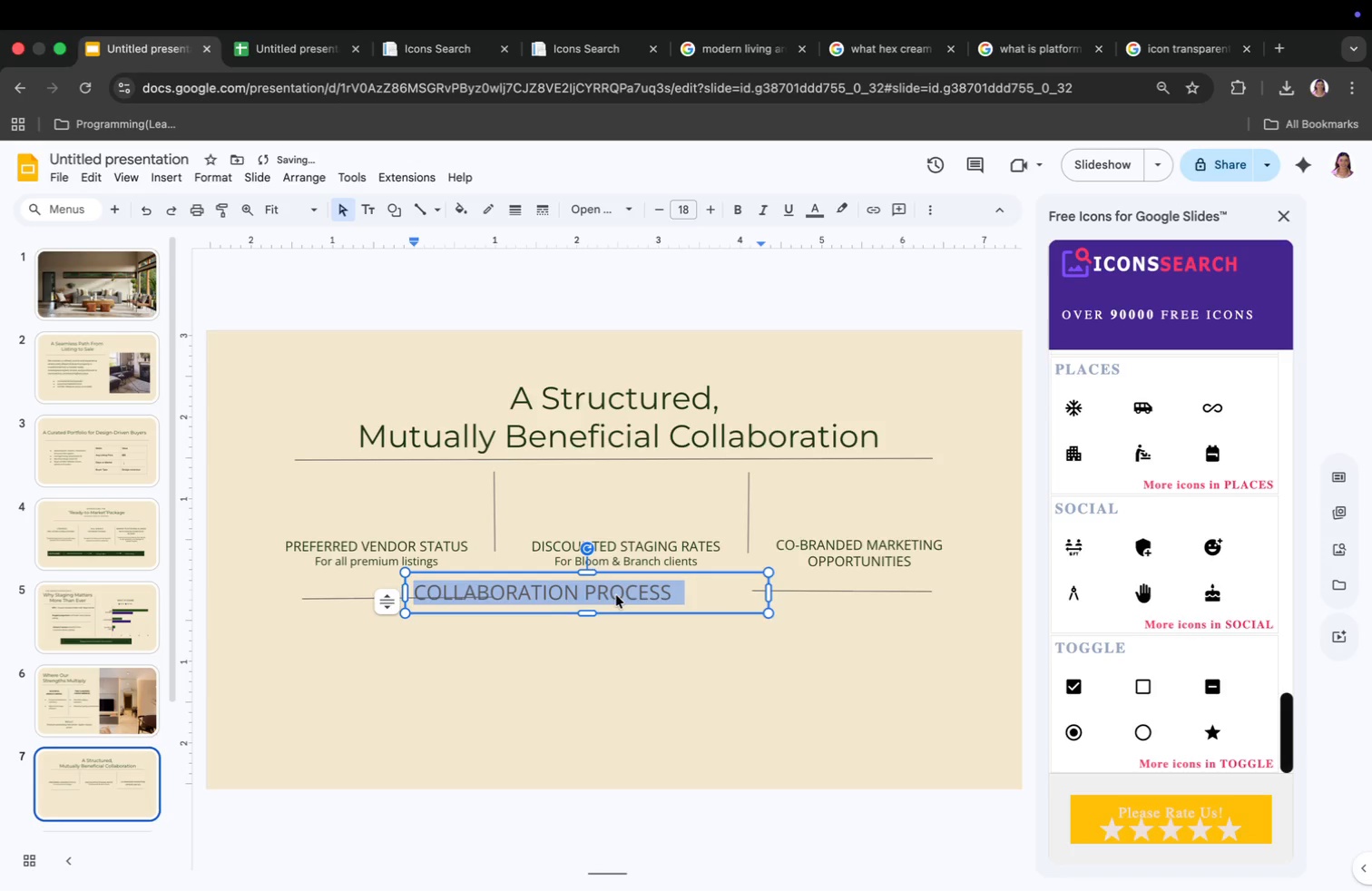 
key(Meta+A)
 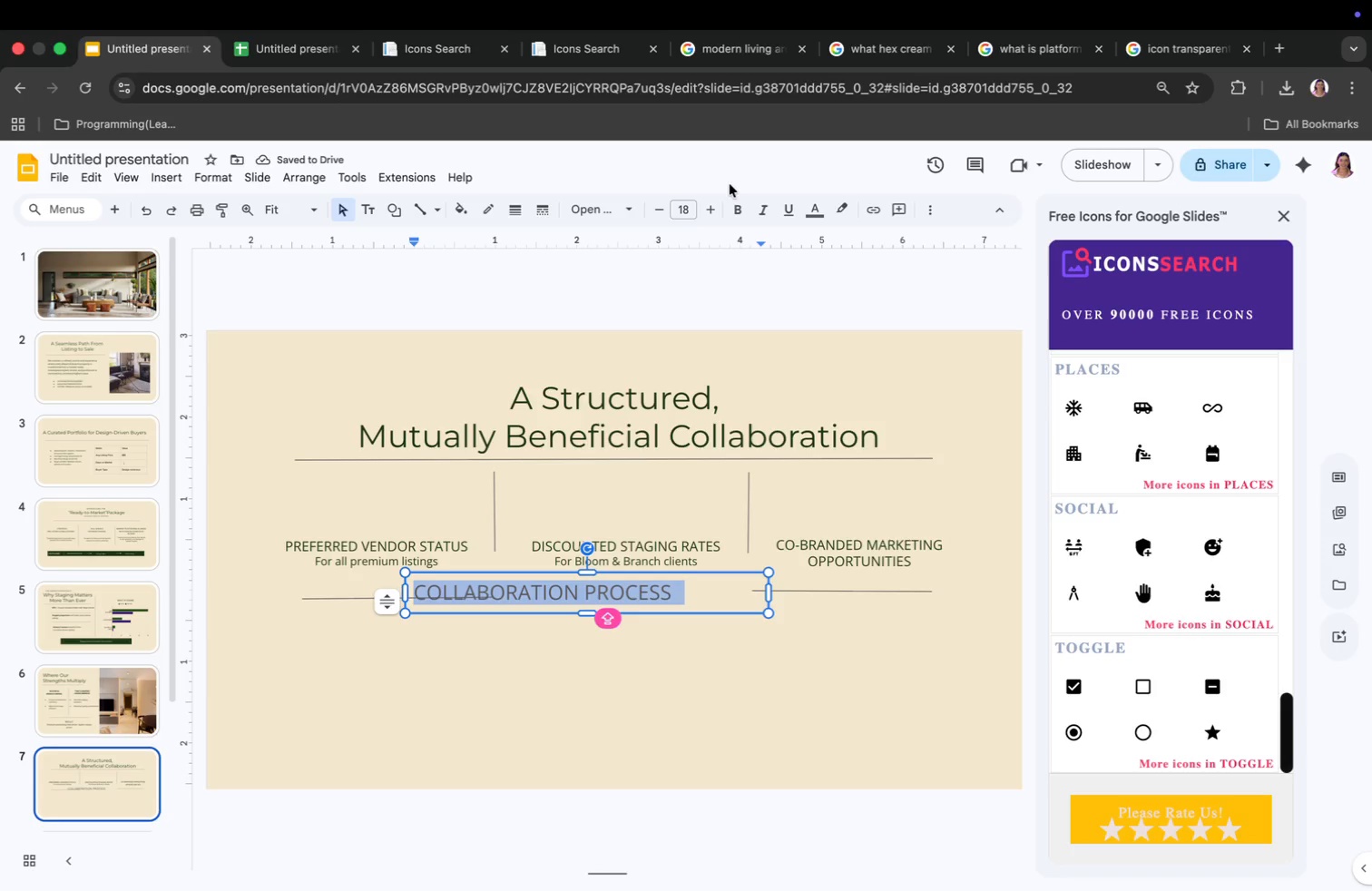 
left_click([691, 204])
 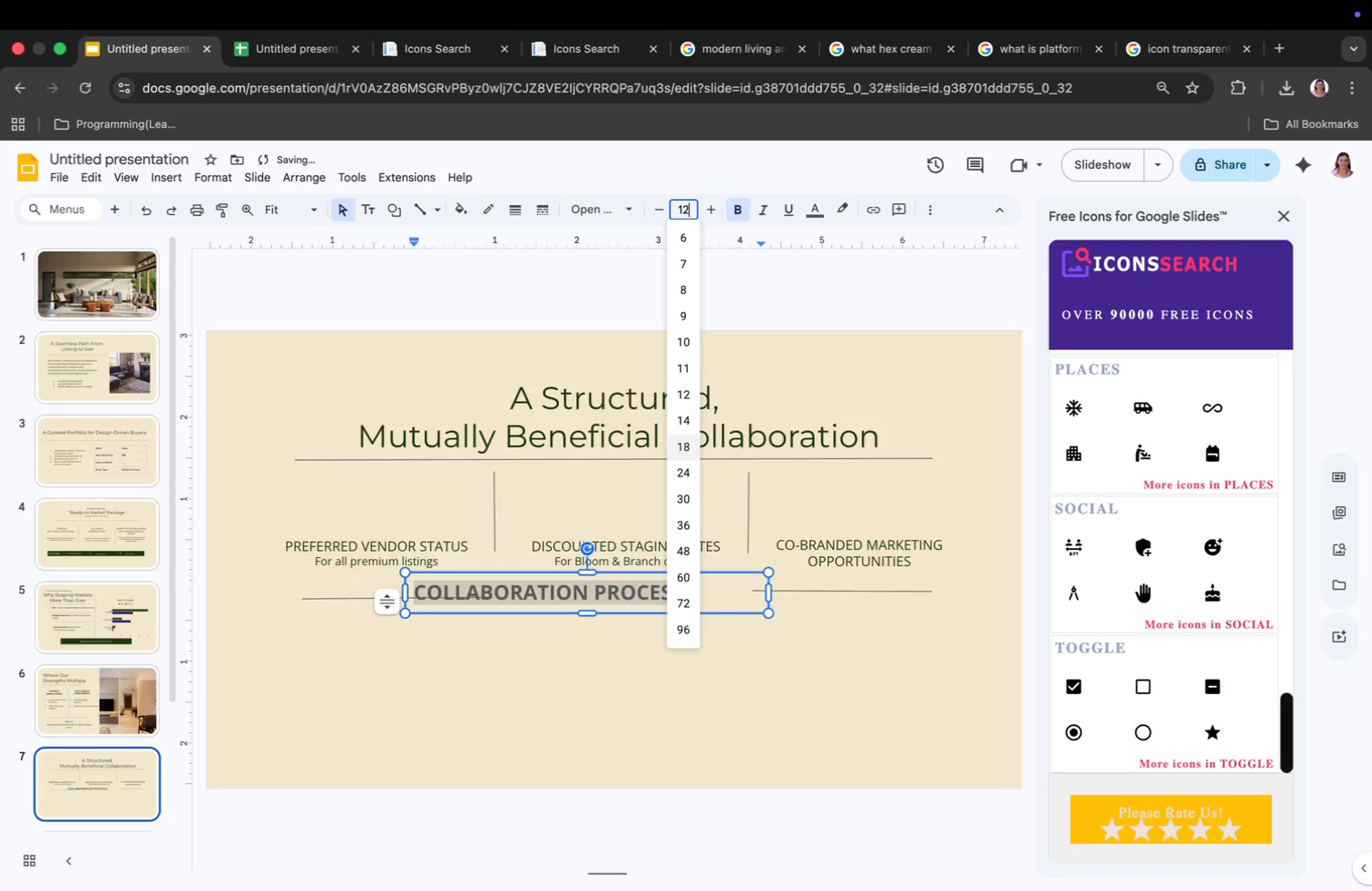 
type(12)
 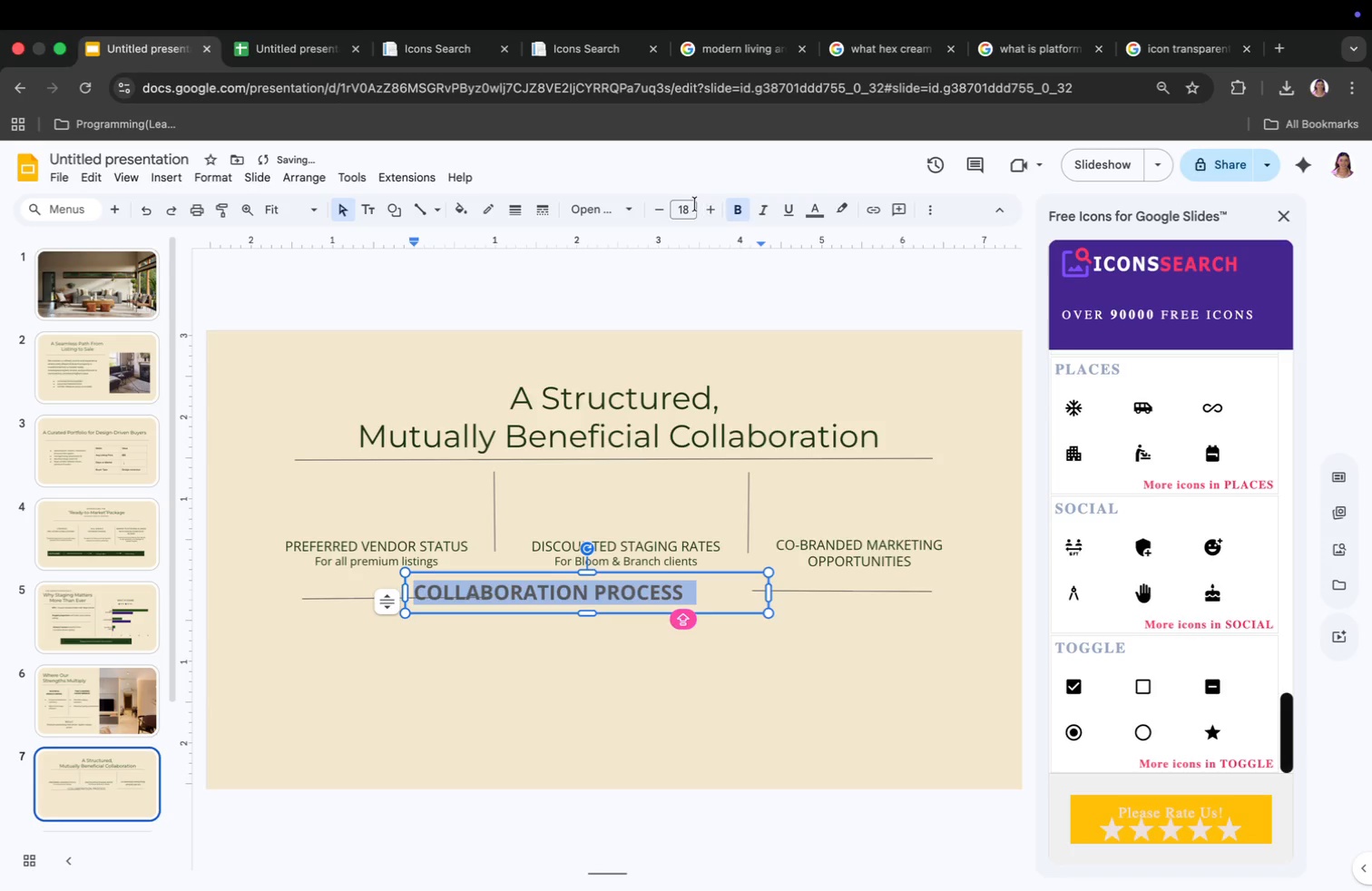 
key(Enter)
 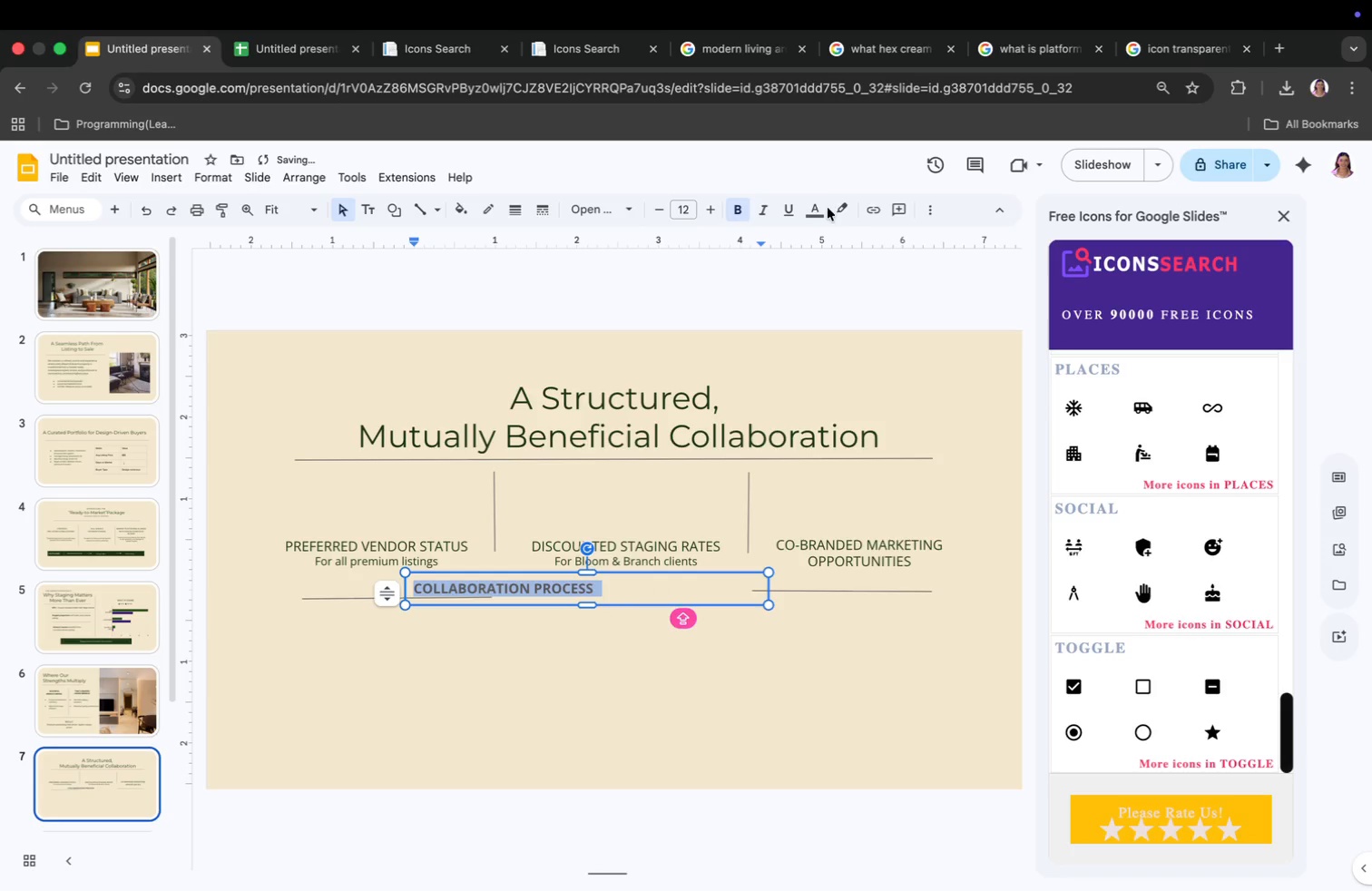 
left_click([820, 208])
 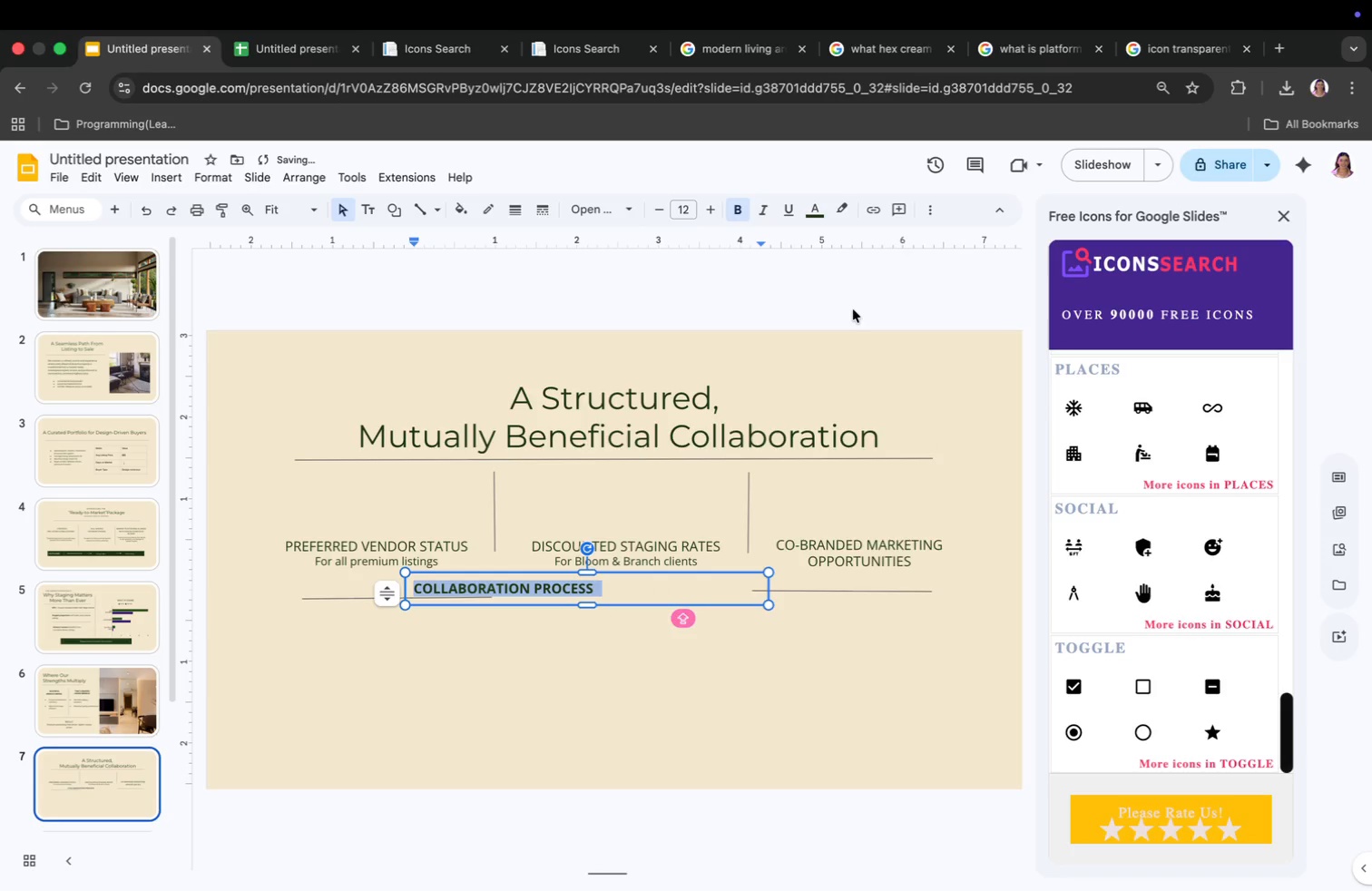 
left_click([923, 209])
 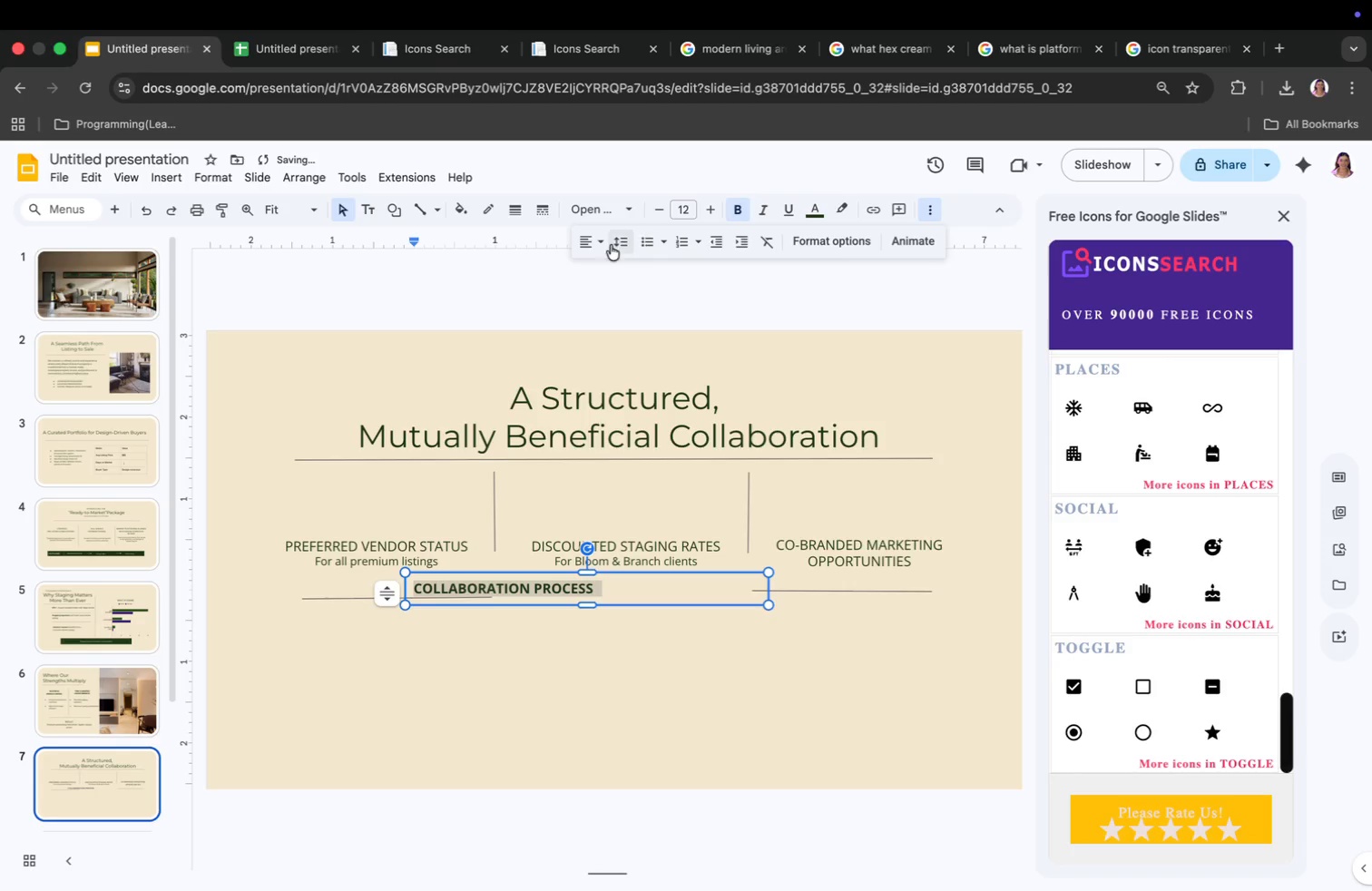 
left_click([585, 241])
 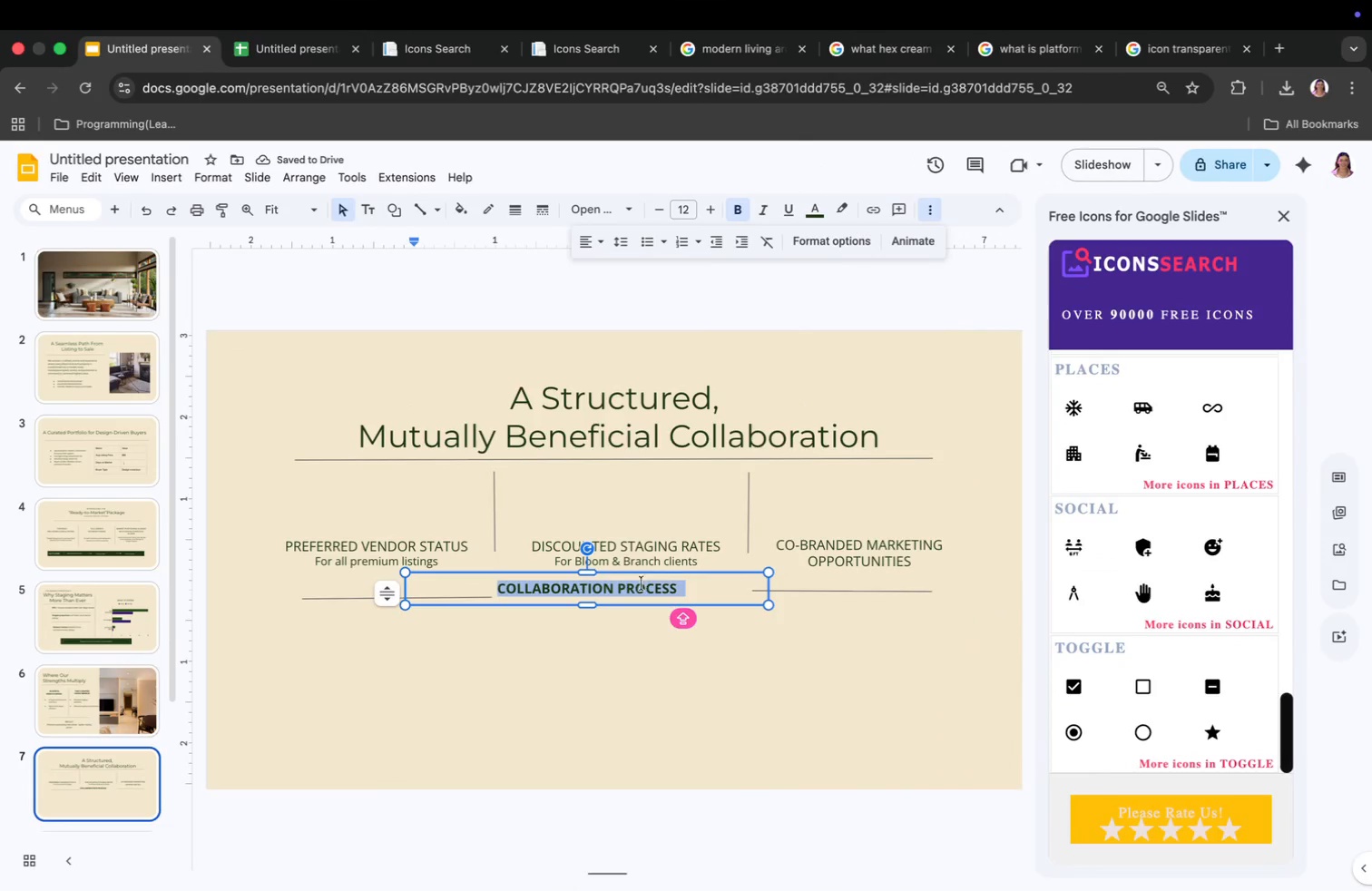 
wait(6.05)
 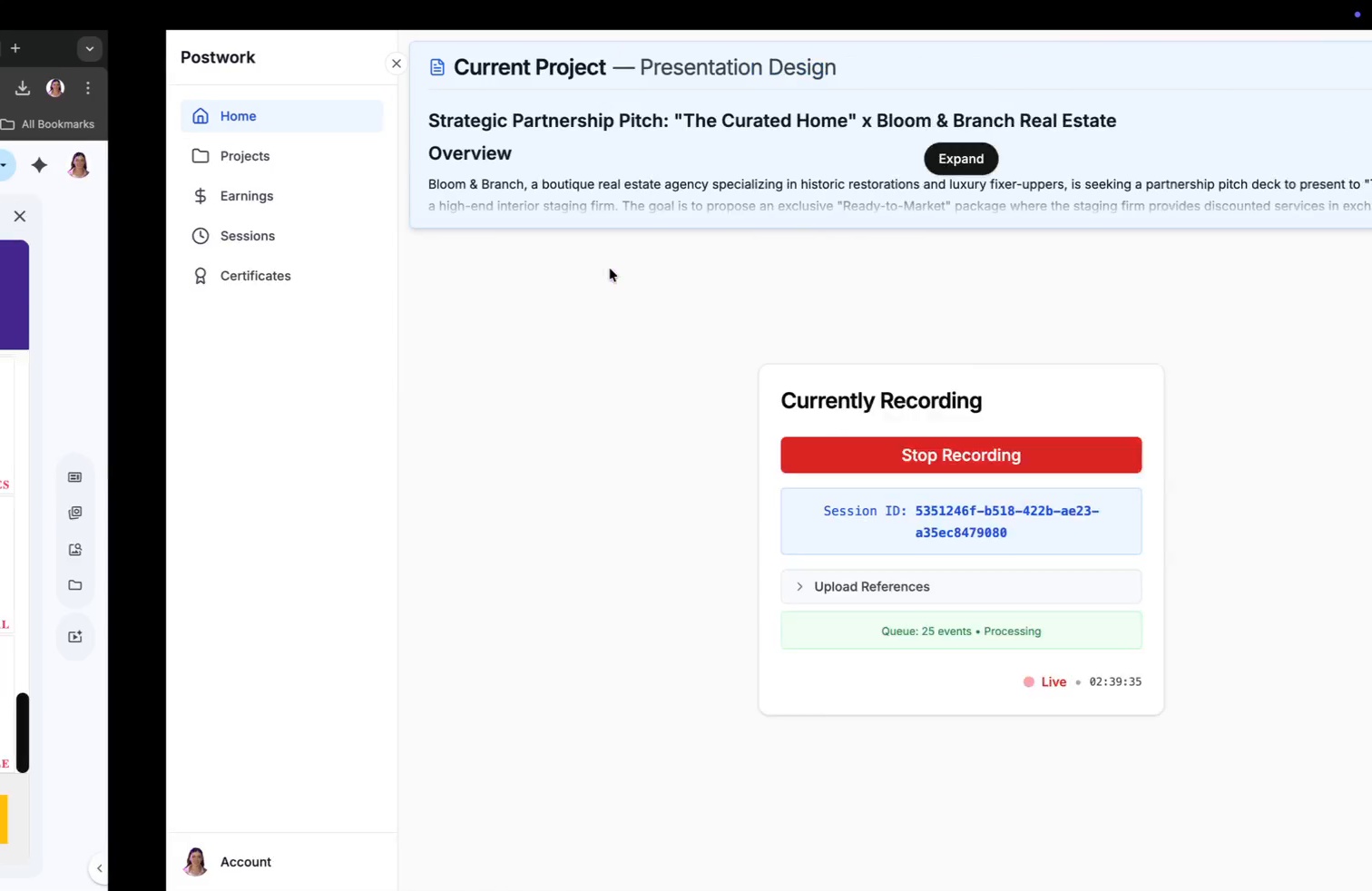 
left_click([591, 578])
 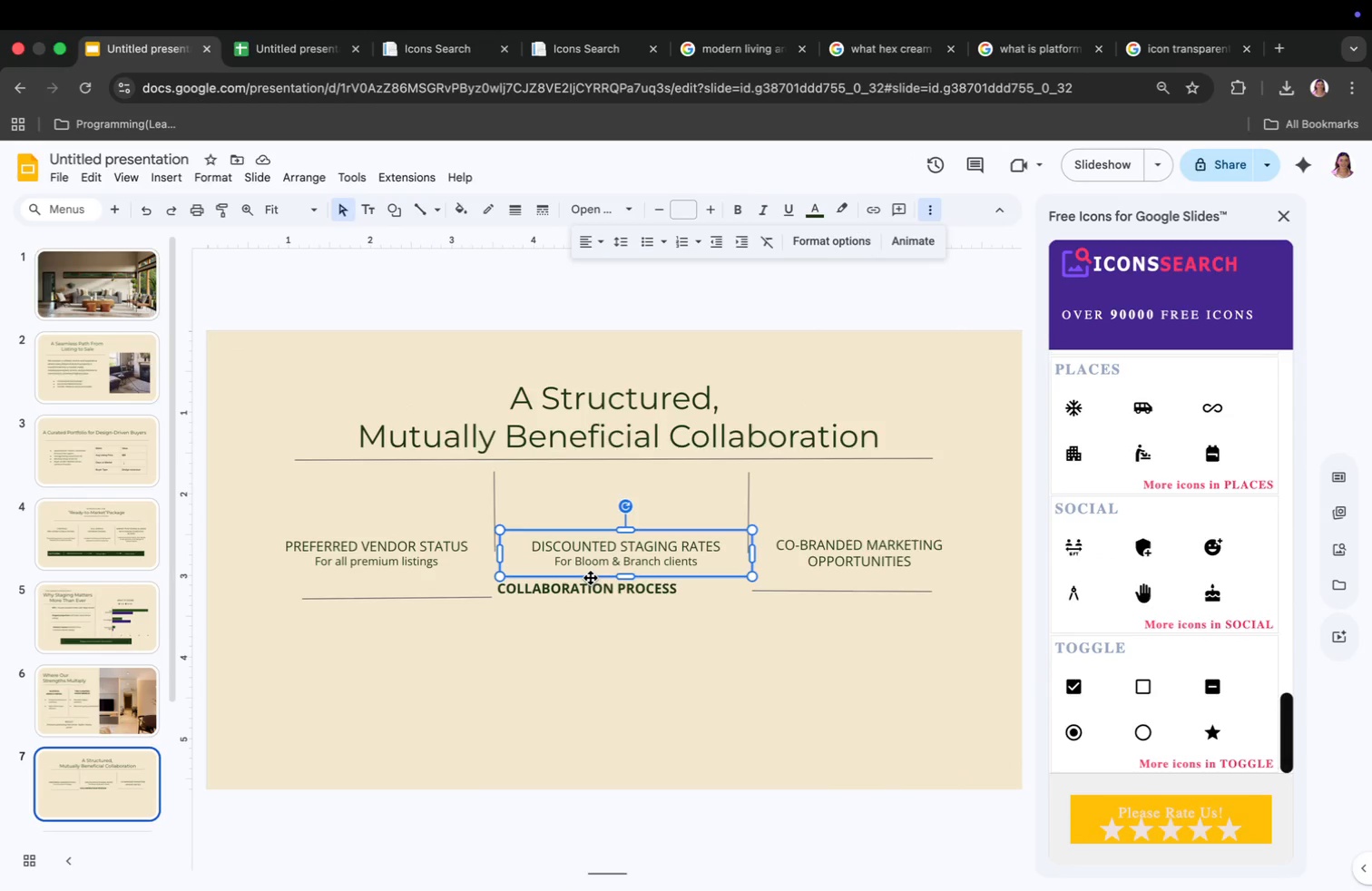 
left_click_drag(start_coordinate=[587, 579], to_coordinate=[598, 582])
 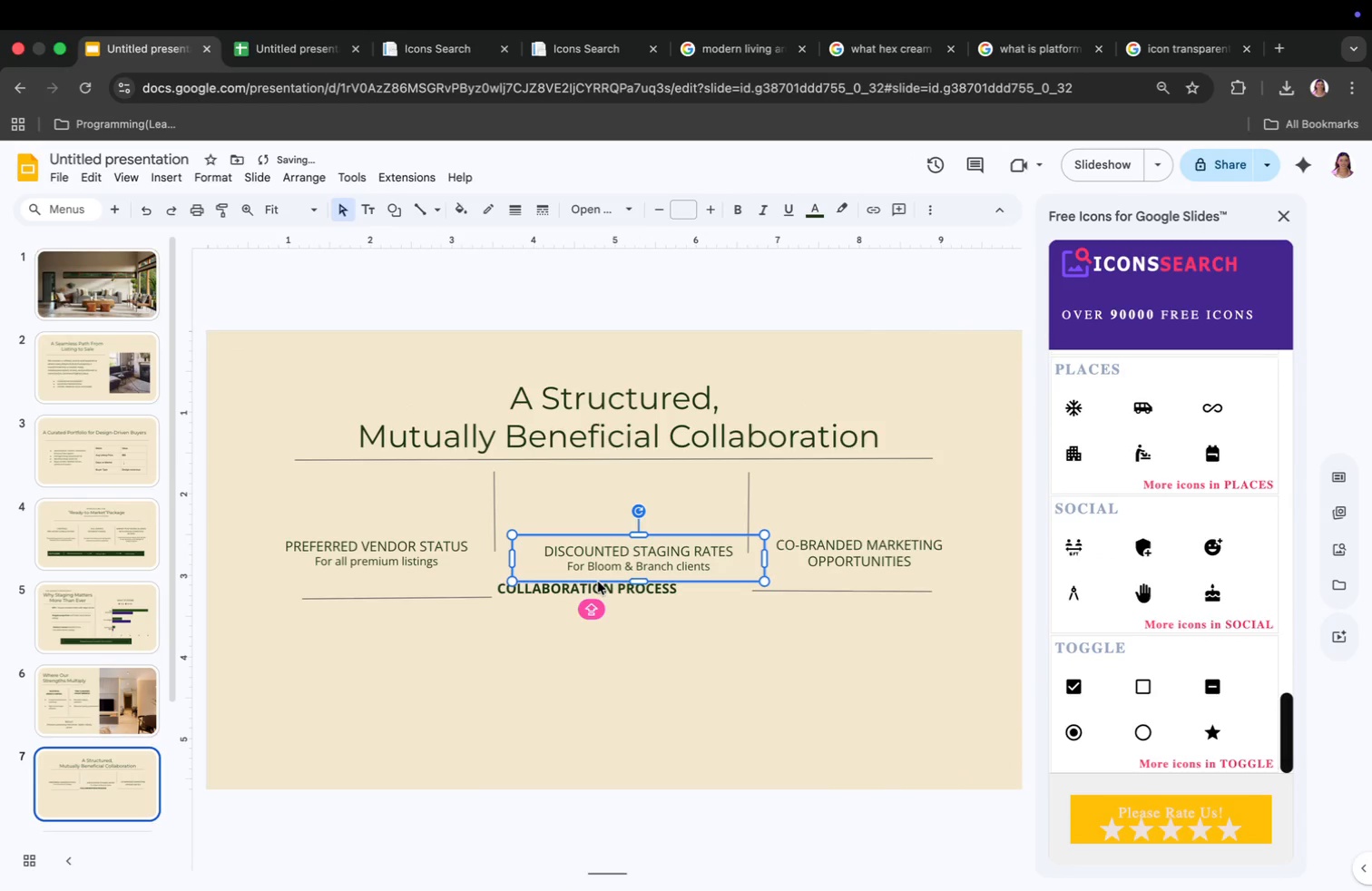 
key(Meta+CommandLeft)
 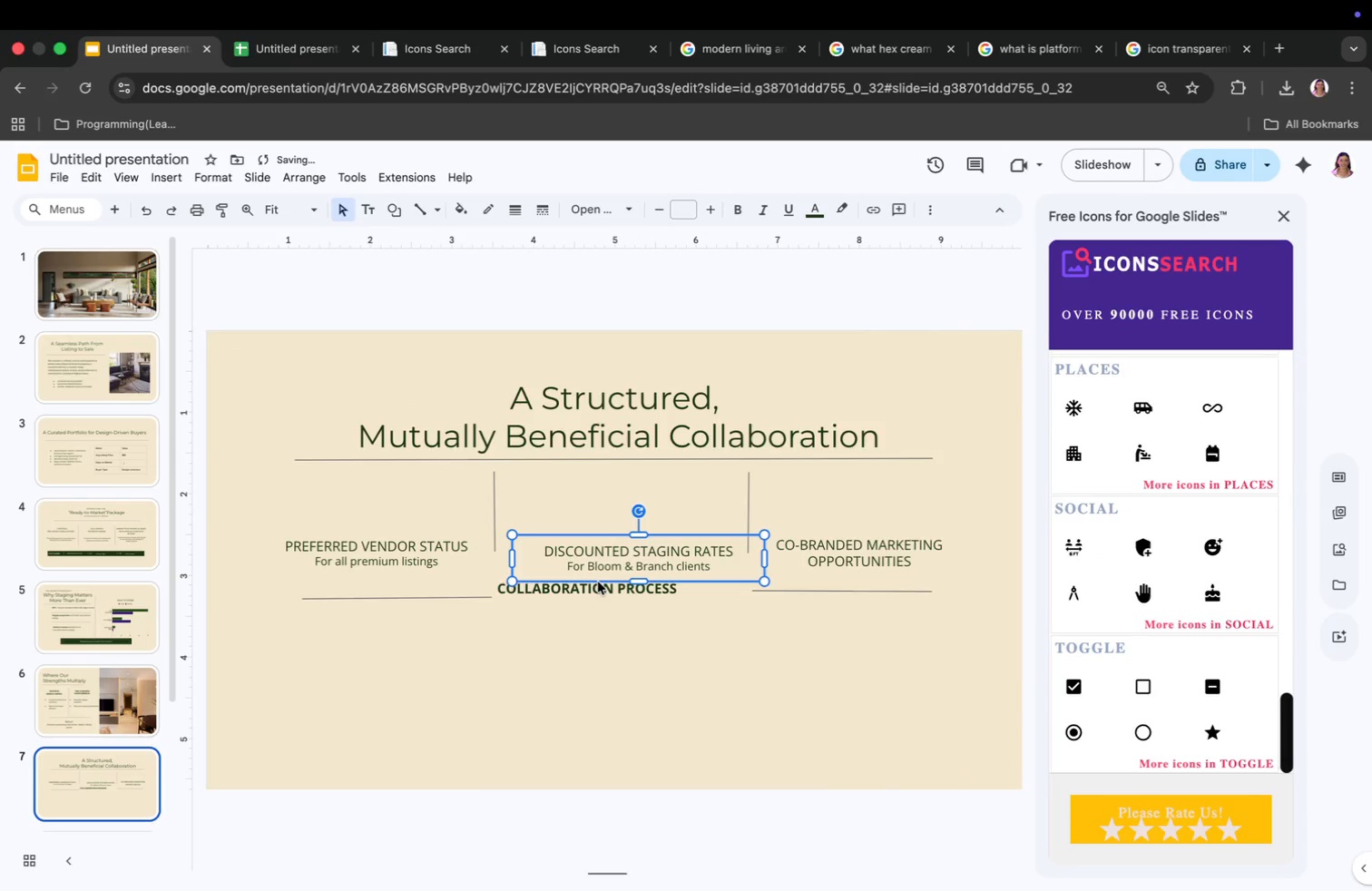 
key(Meta+Z)
 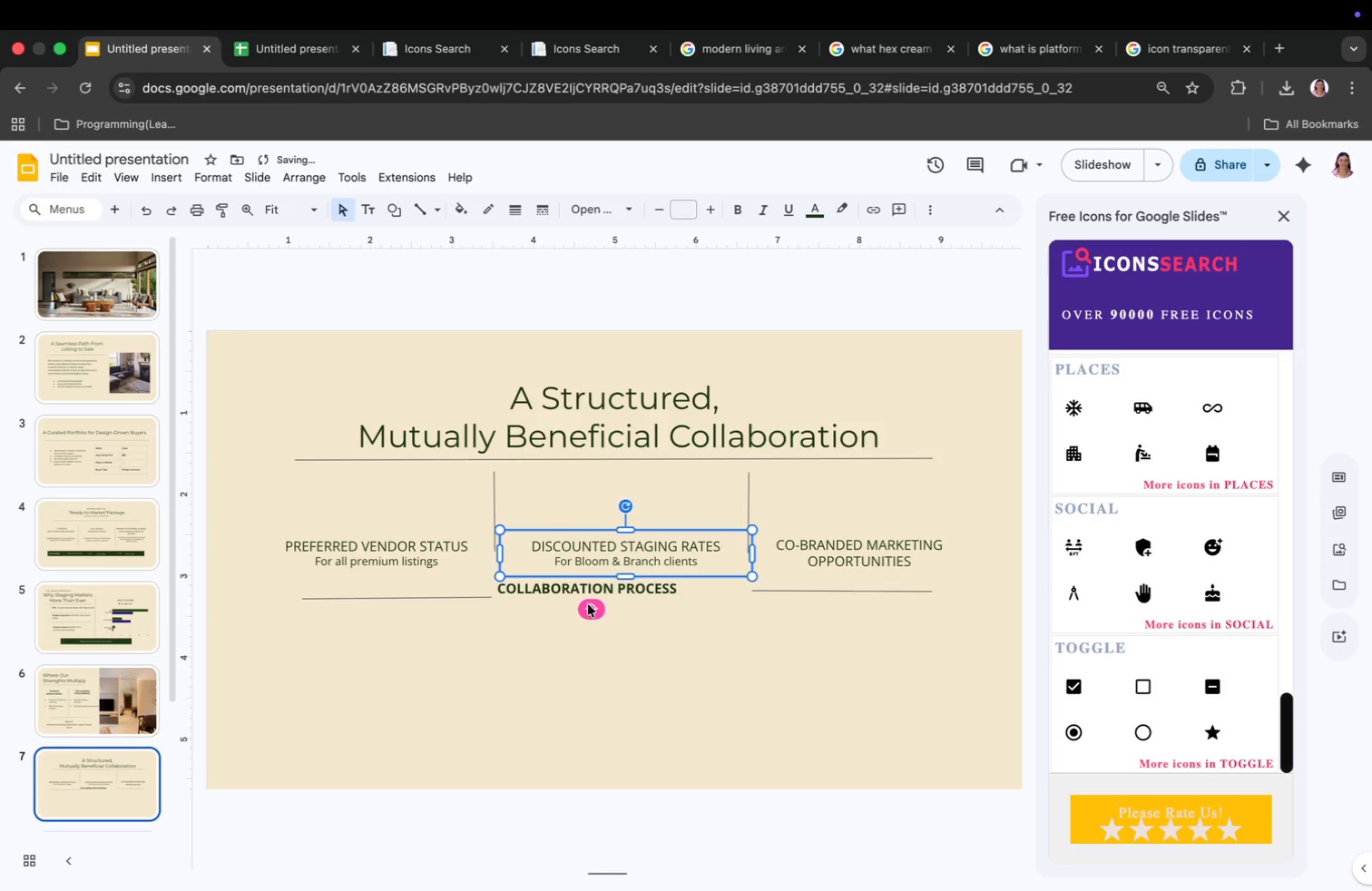 
left_click([594, 589])
 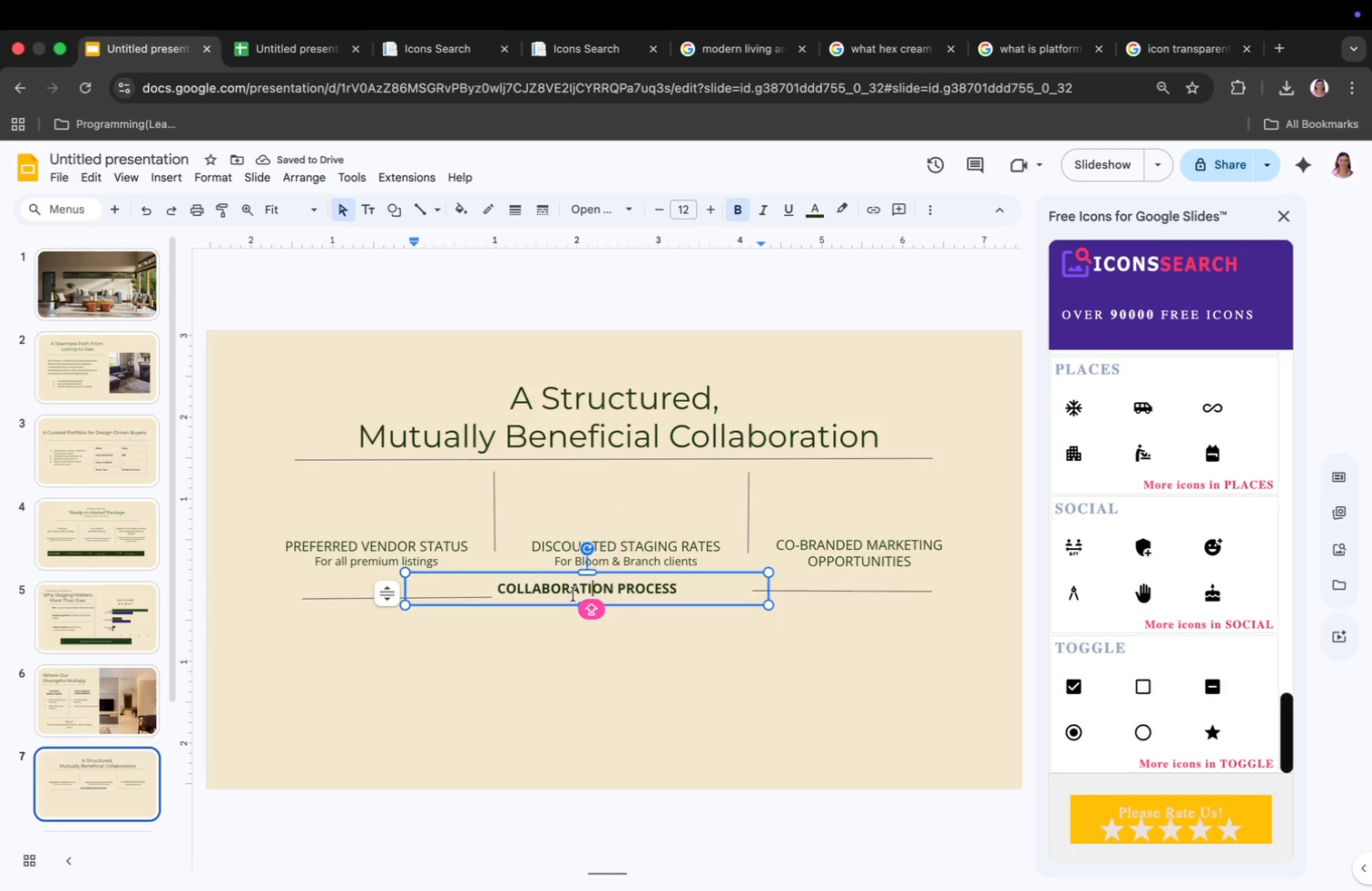 
wait(10.15)
 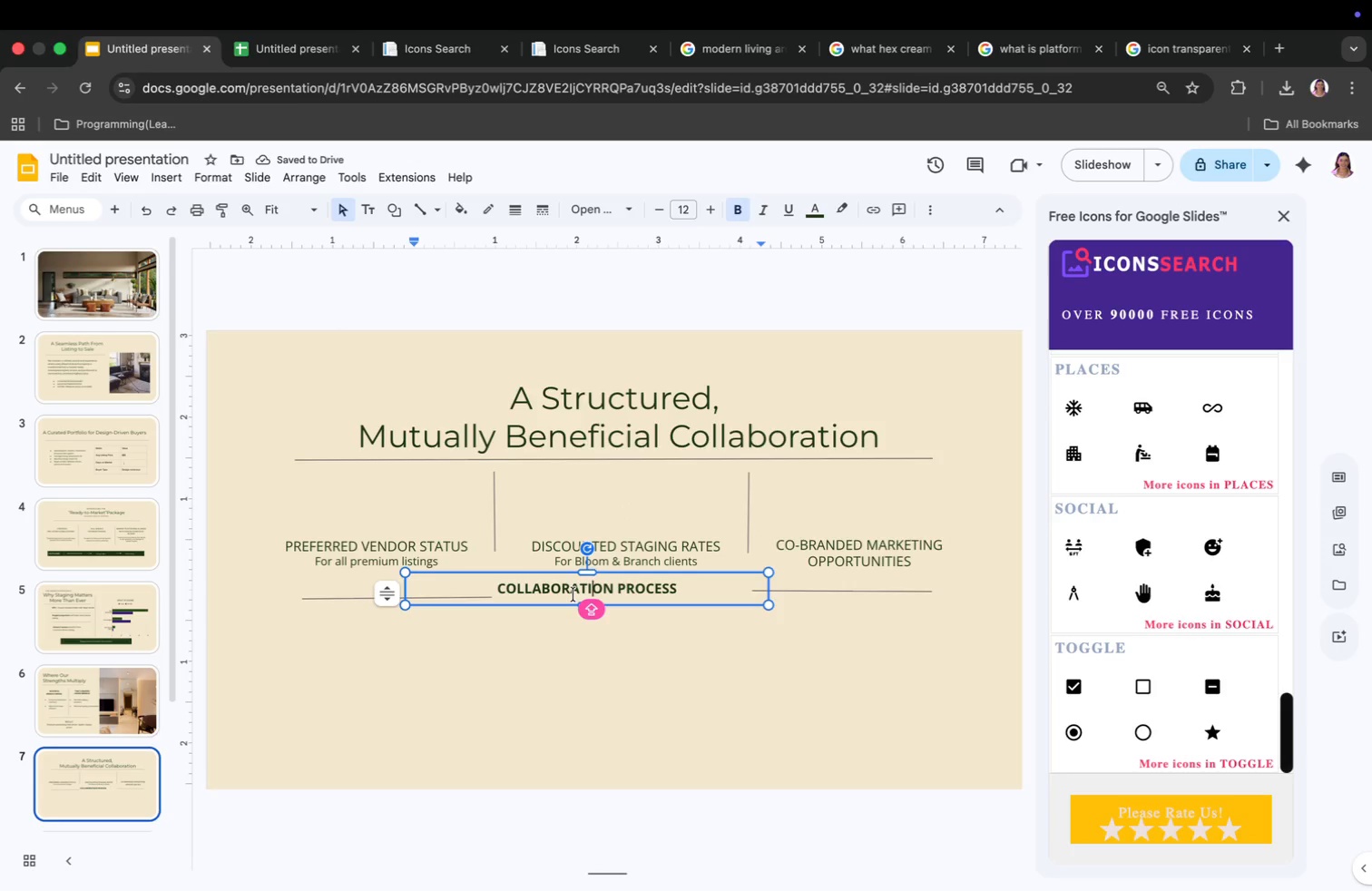 
left_click_drag(start_coordinate=[622, 601], to_coordinate=[659, 601])
 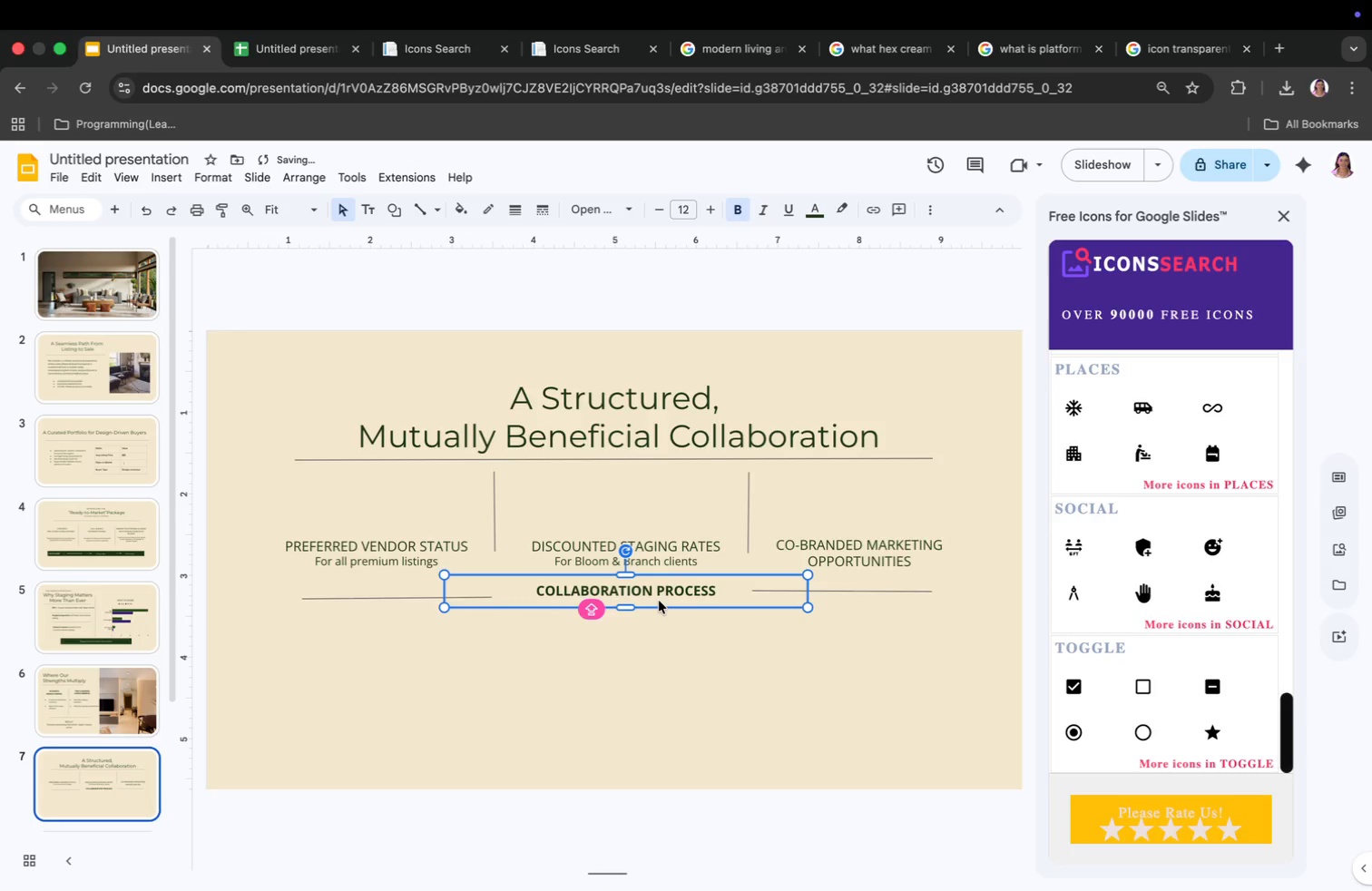 
left_click([662, 622])
 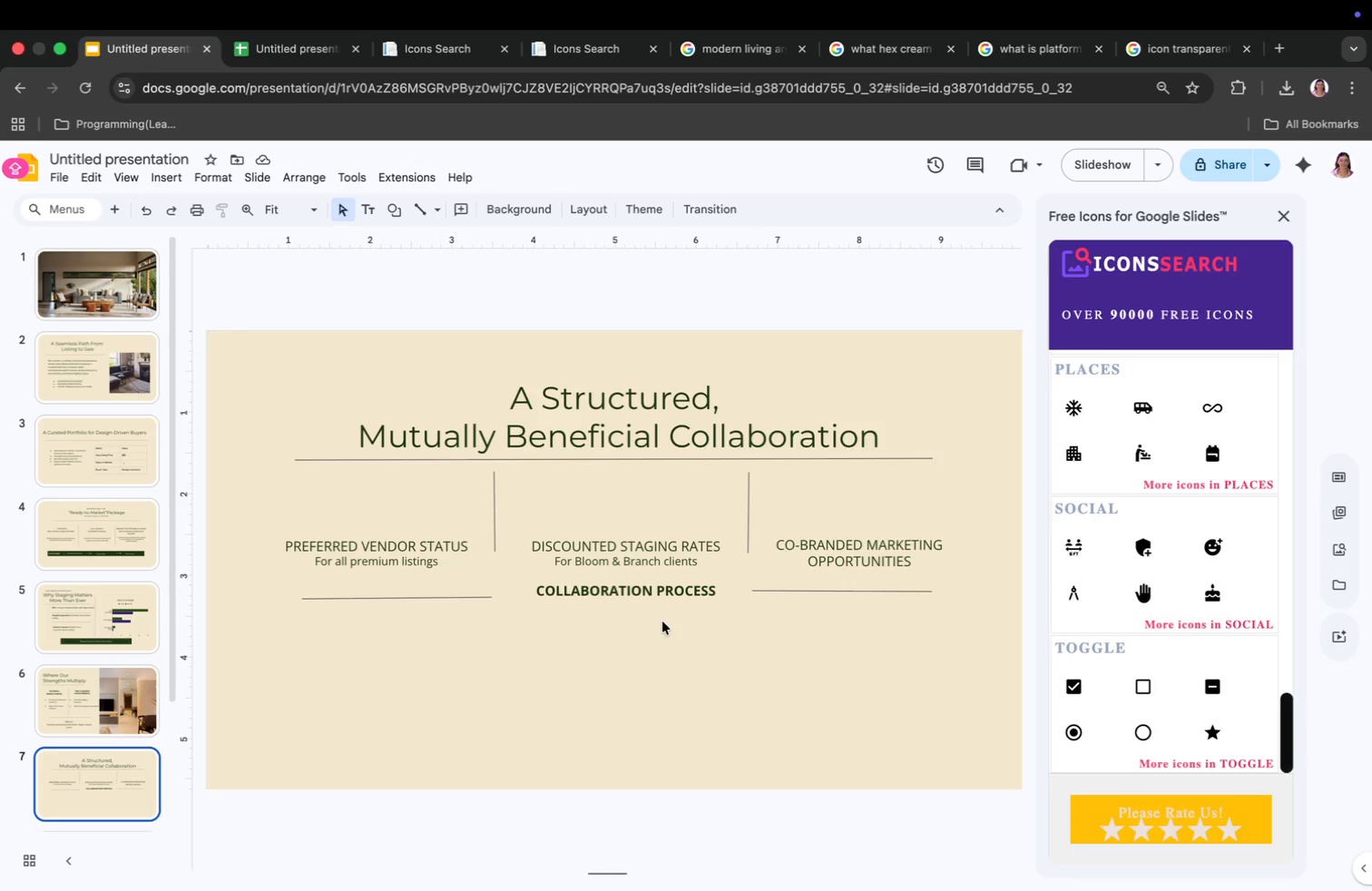 
wait(6.14)
 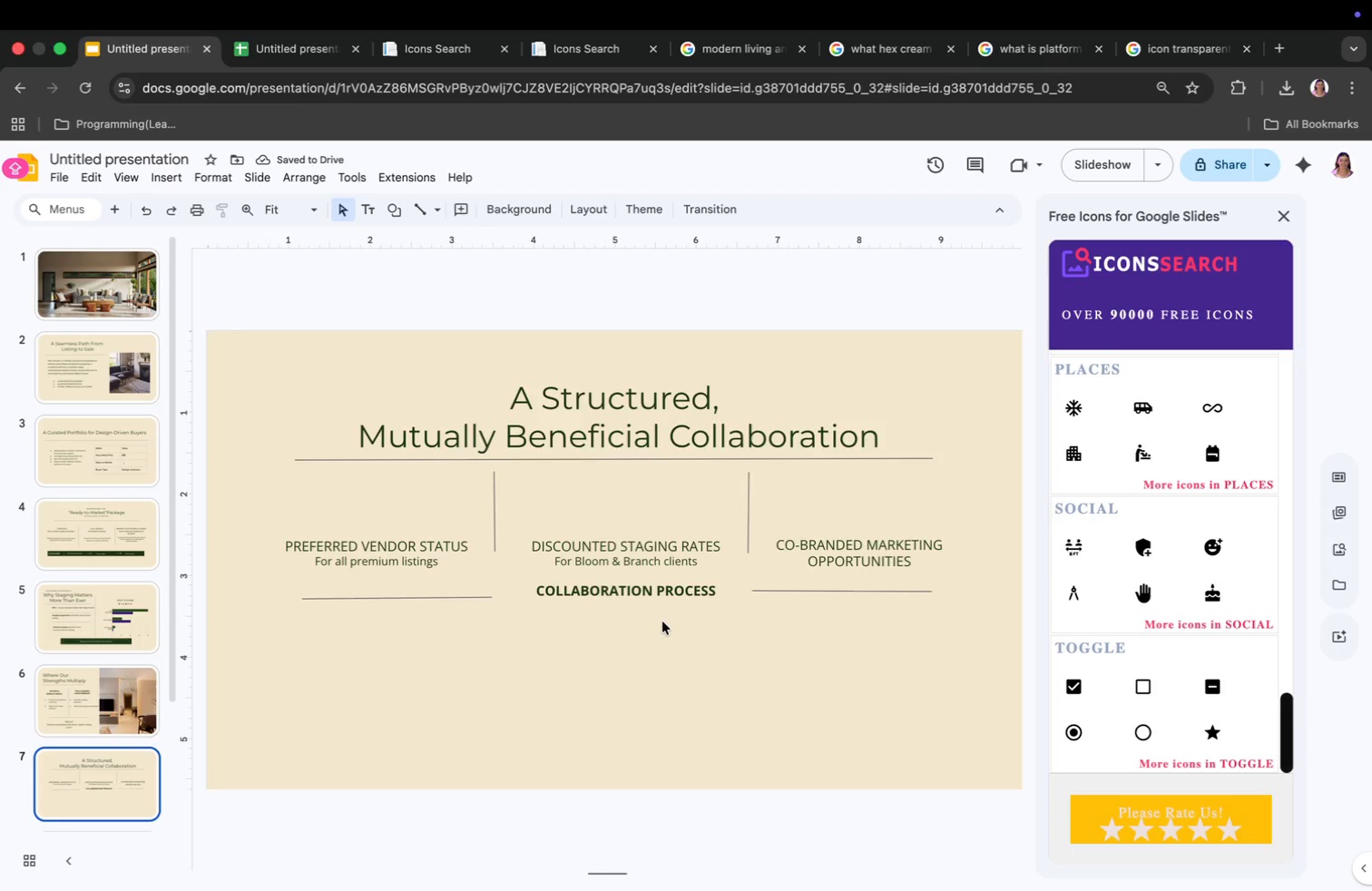 
left_click([464, 663])
 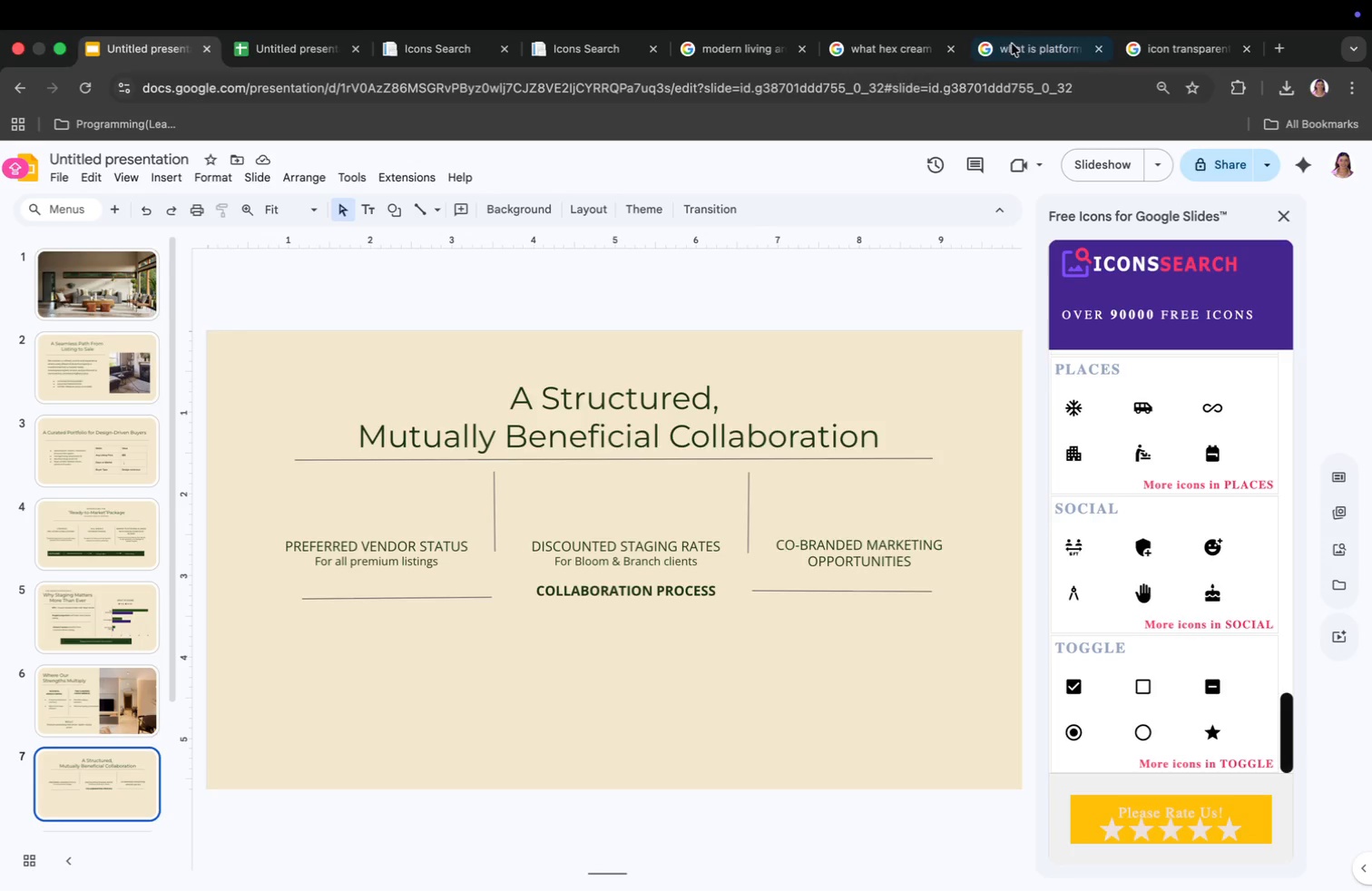 
left_click([1096, 53])
 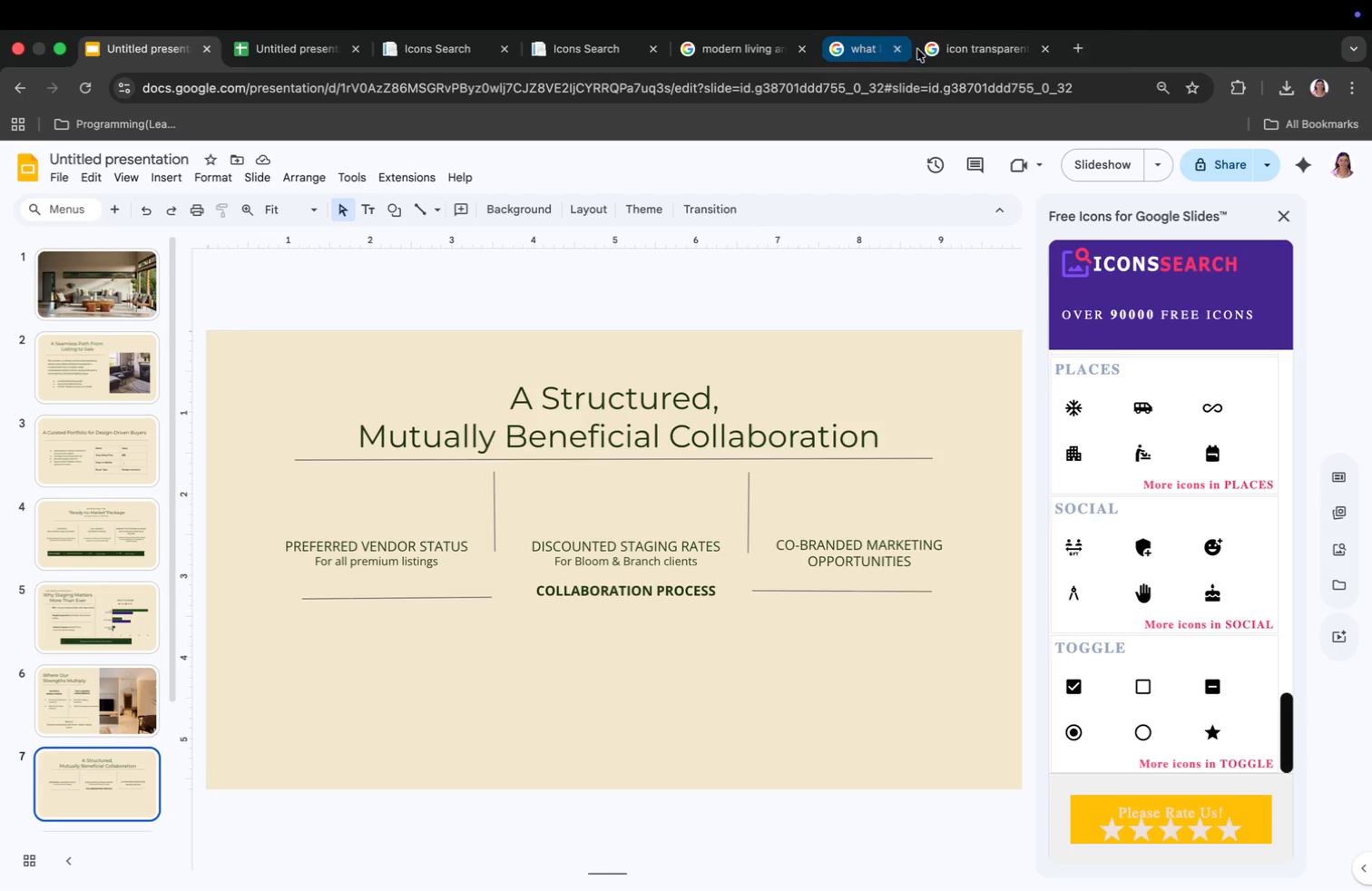 
left_click([793, 48])
 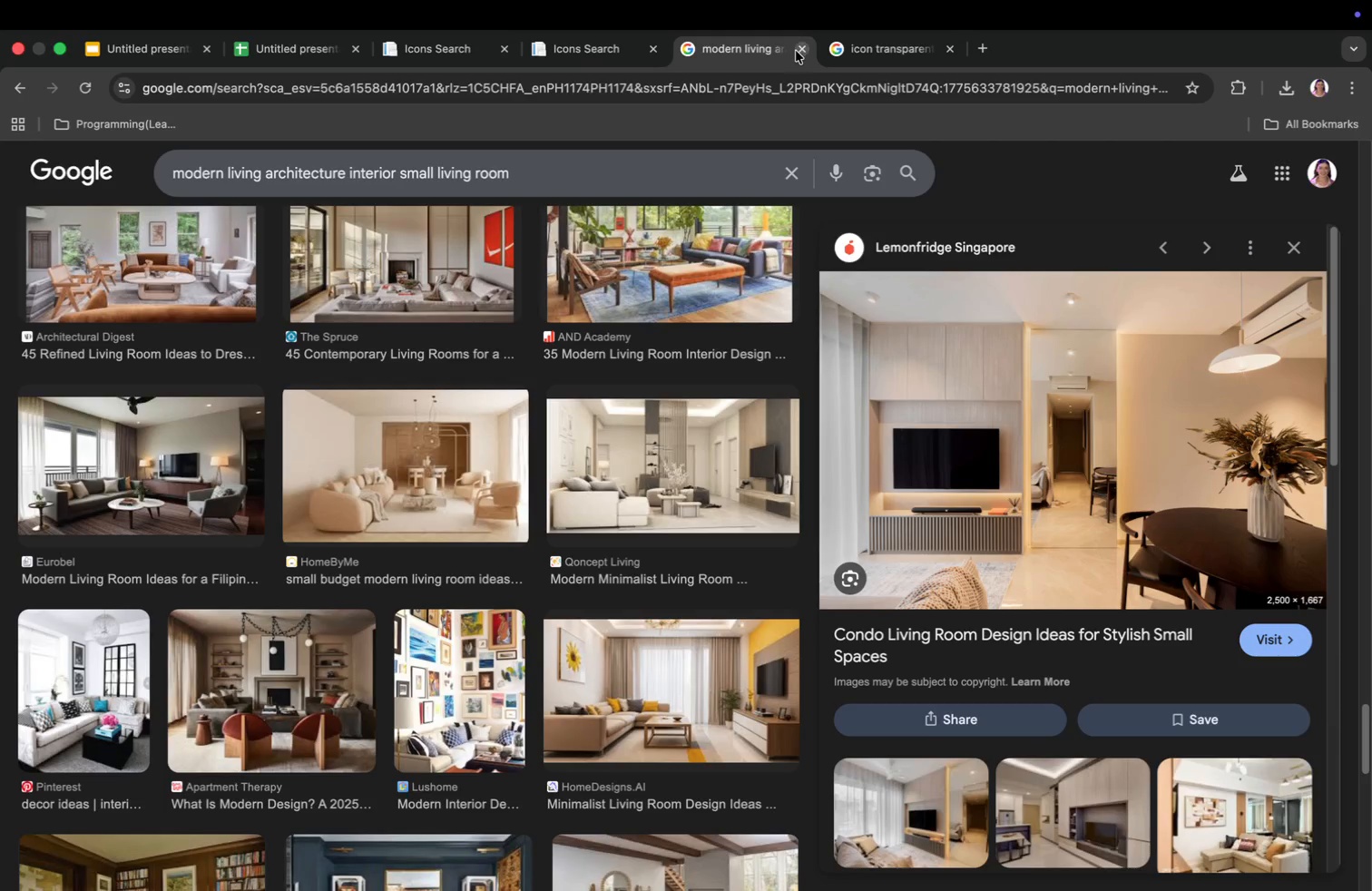 
left_click([799, 51])
 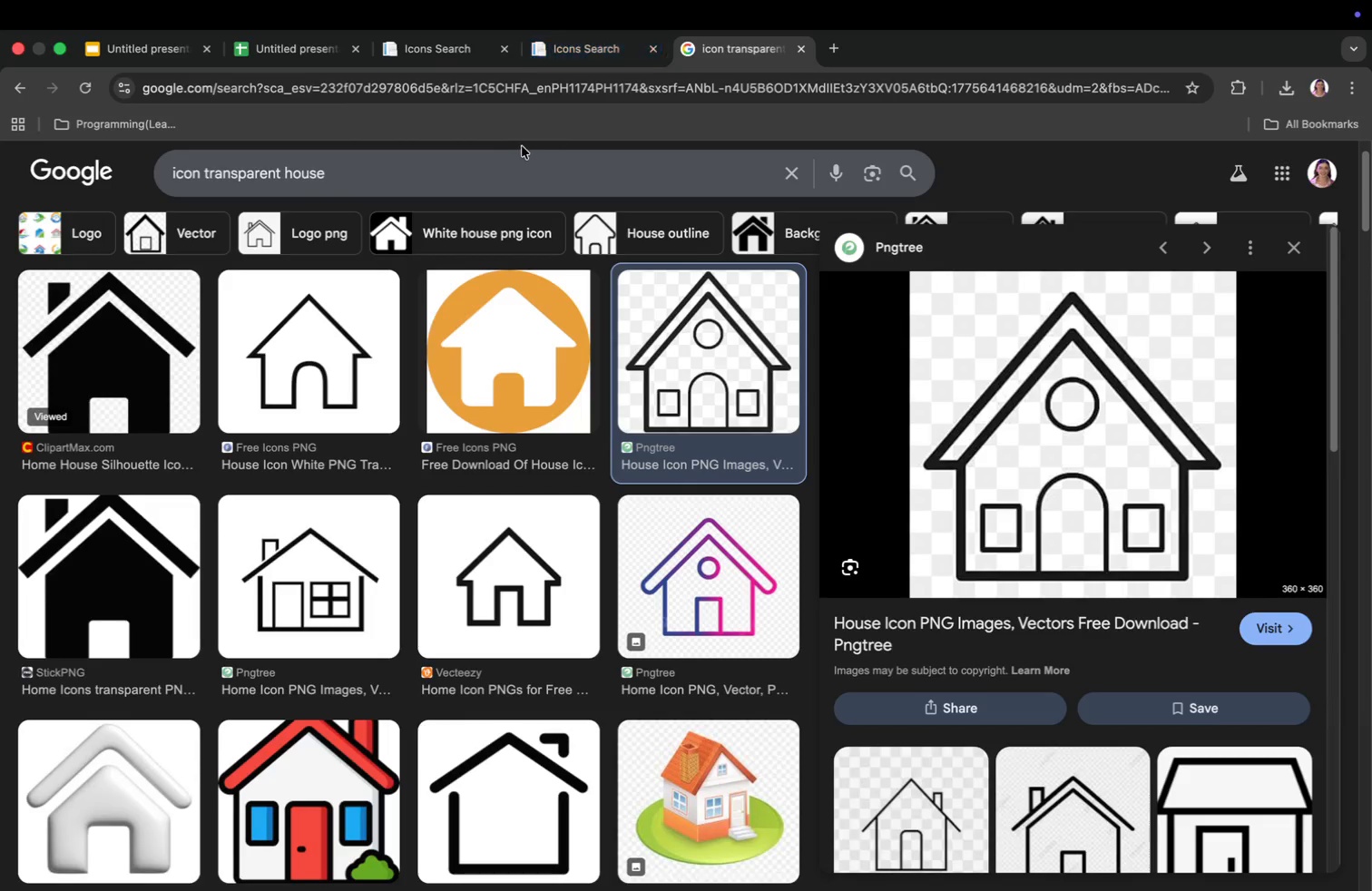 
left_click([412, 171])
 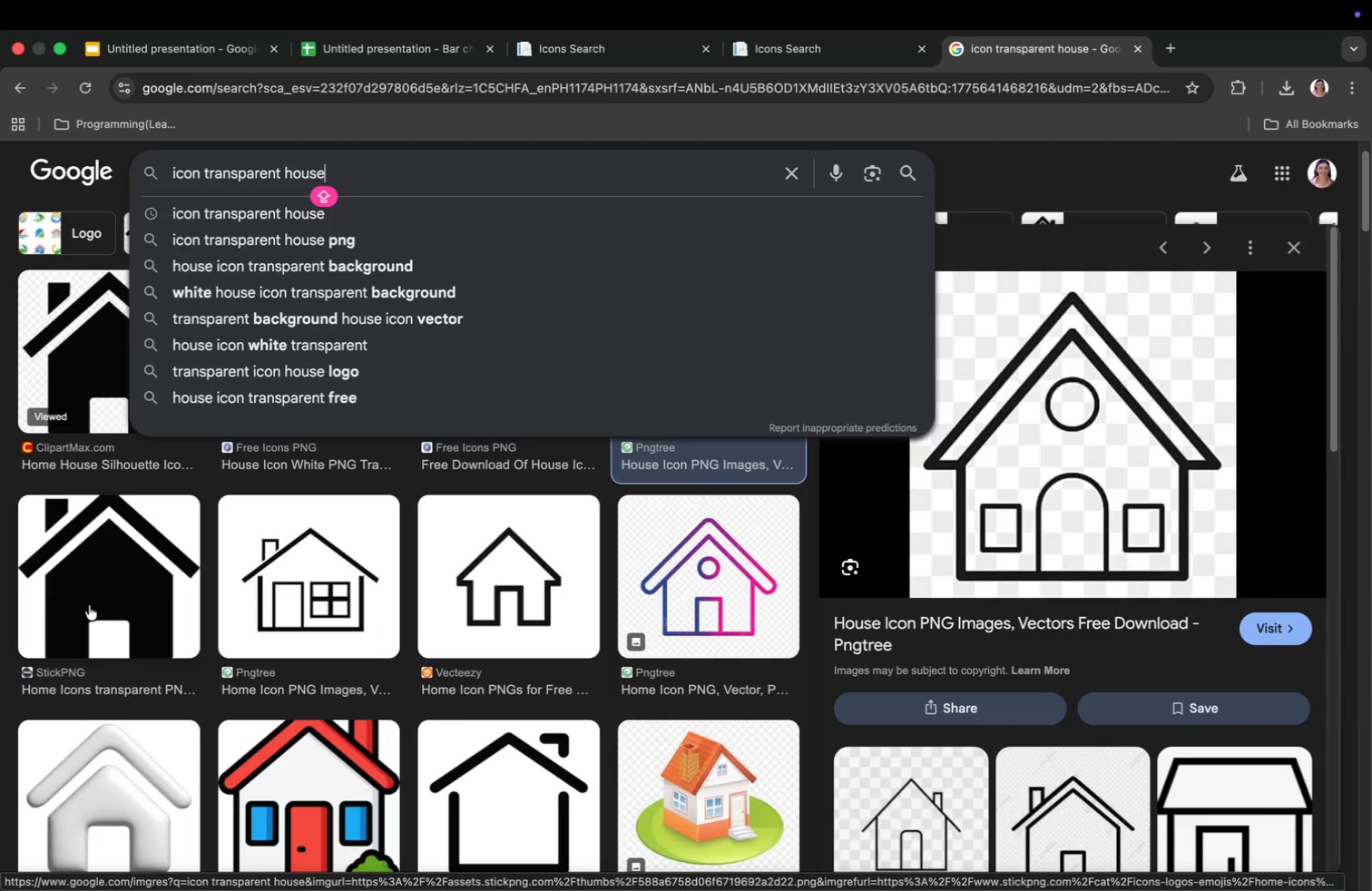 
wait(5.6)
 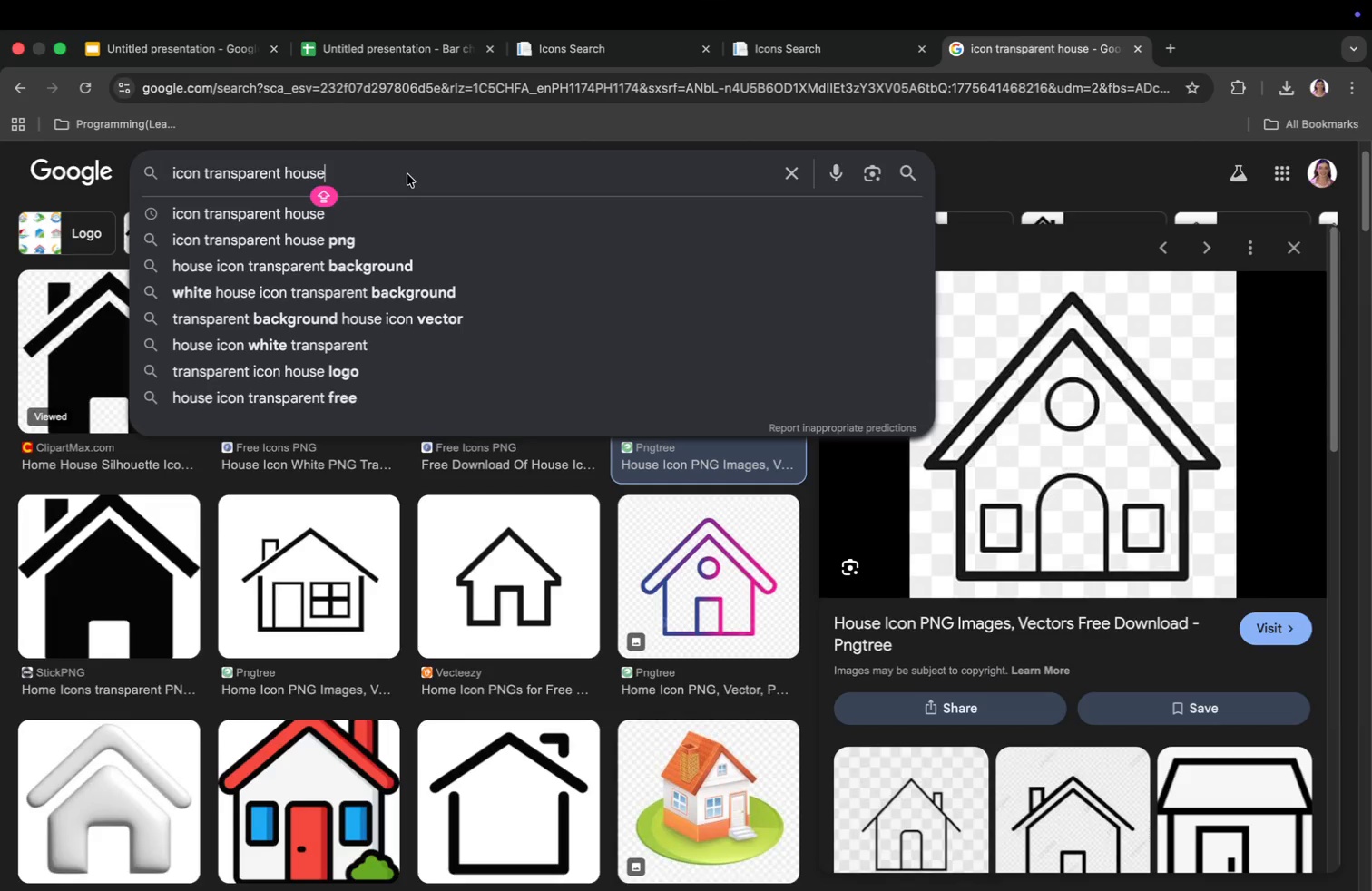 
left_click([92, 604])
 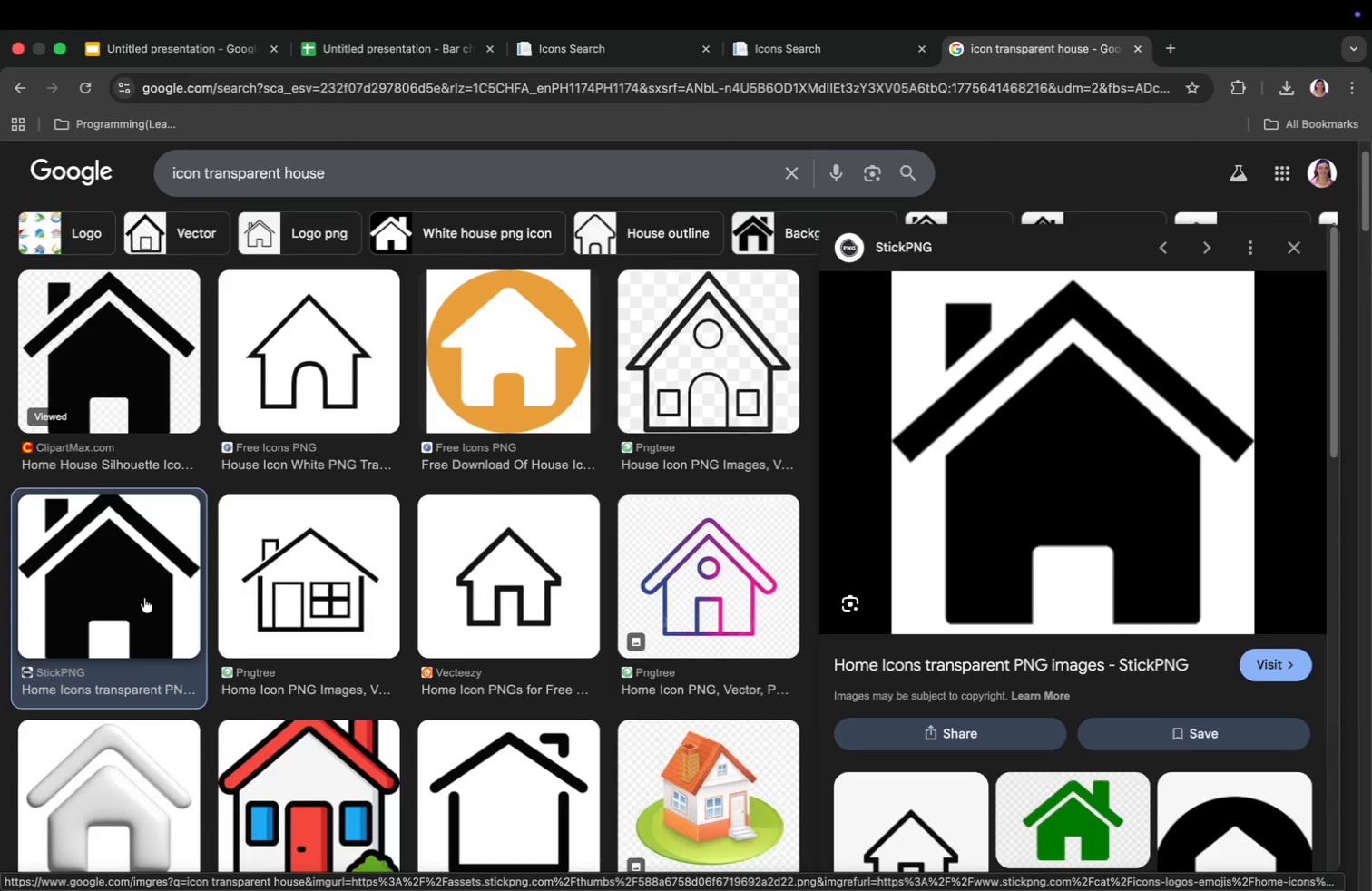 
left_click_drag(start_coordinate=[330, 175], to_coordinate=[154, 171])
 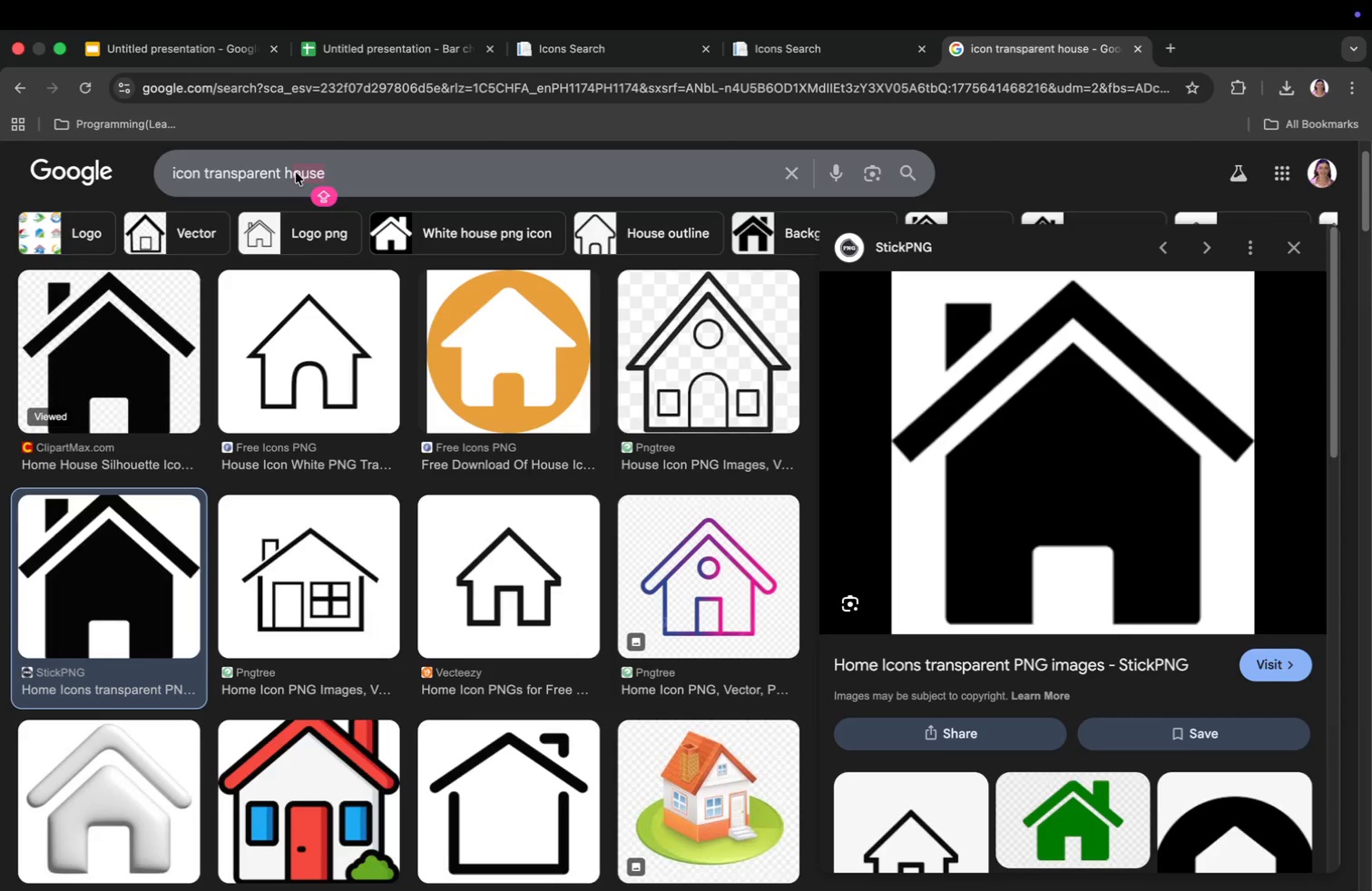 
type(ICON SOFA)
 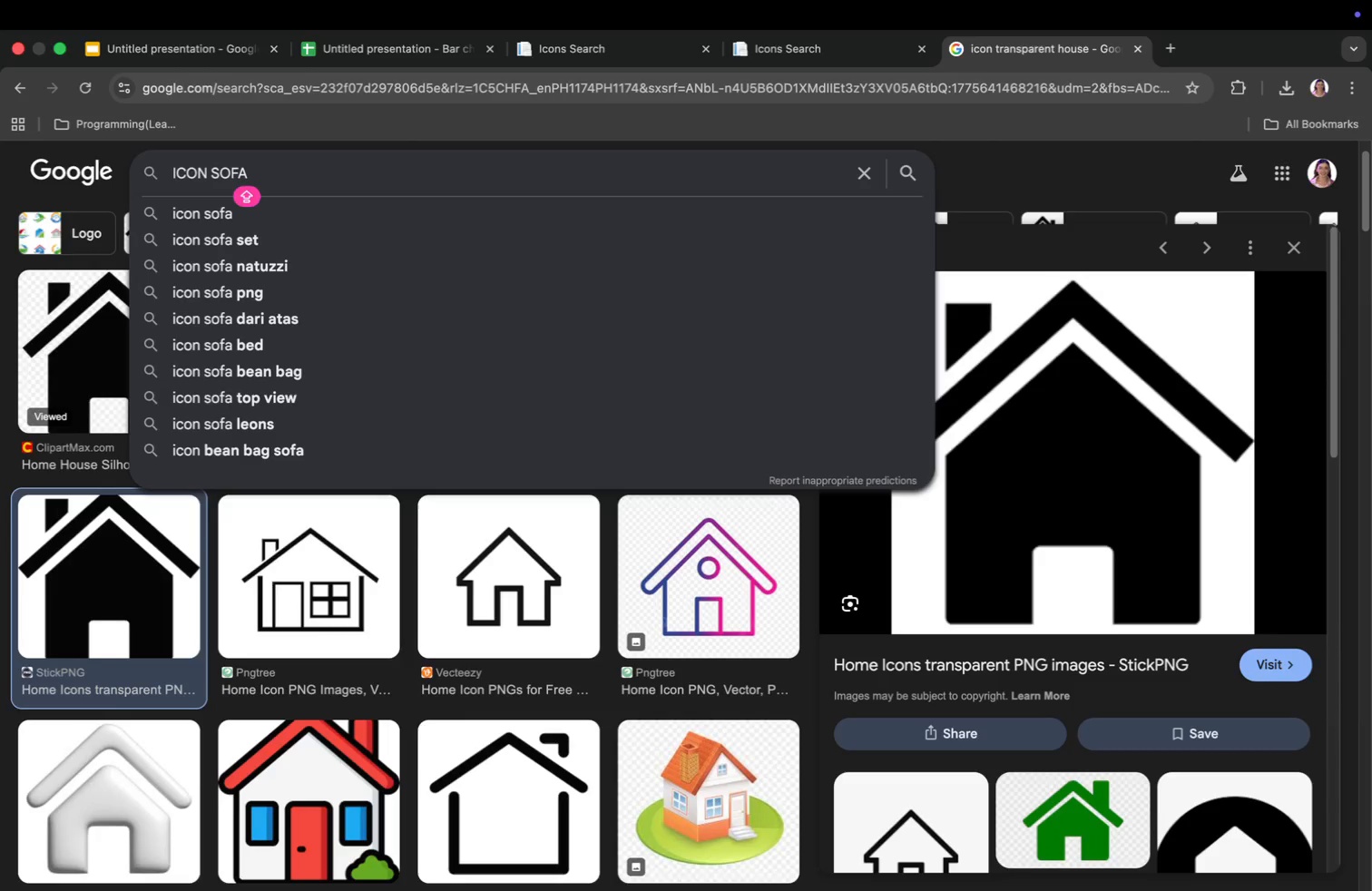 
key(Enter)
 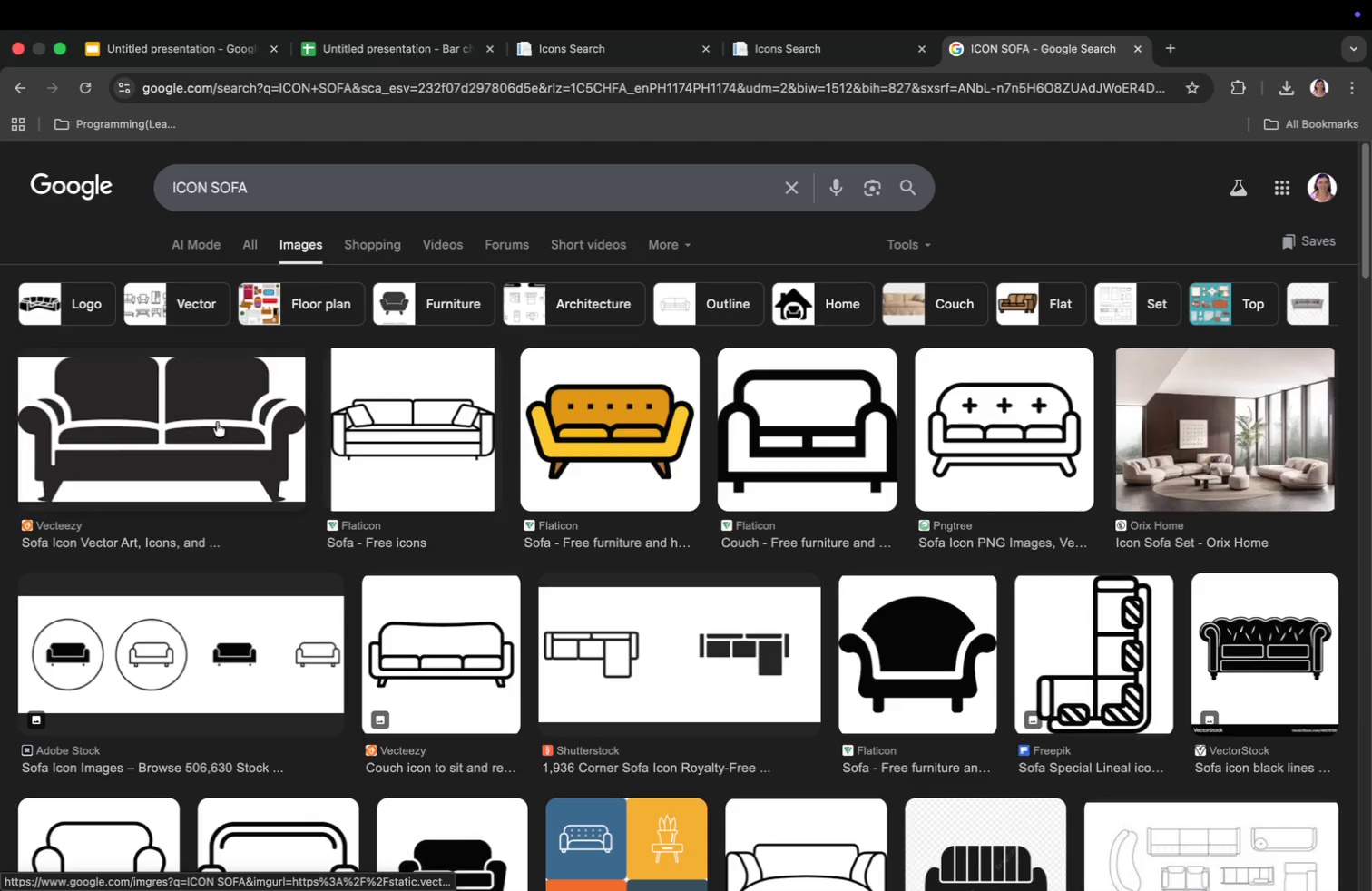 
left_click([206, 424])
 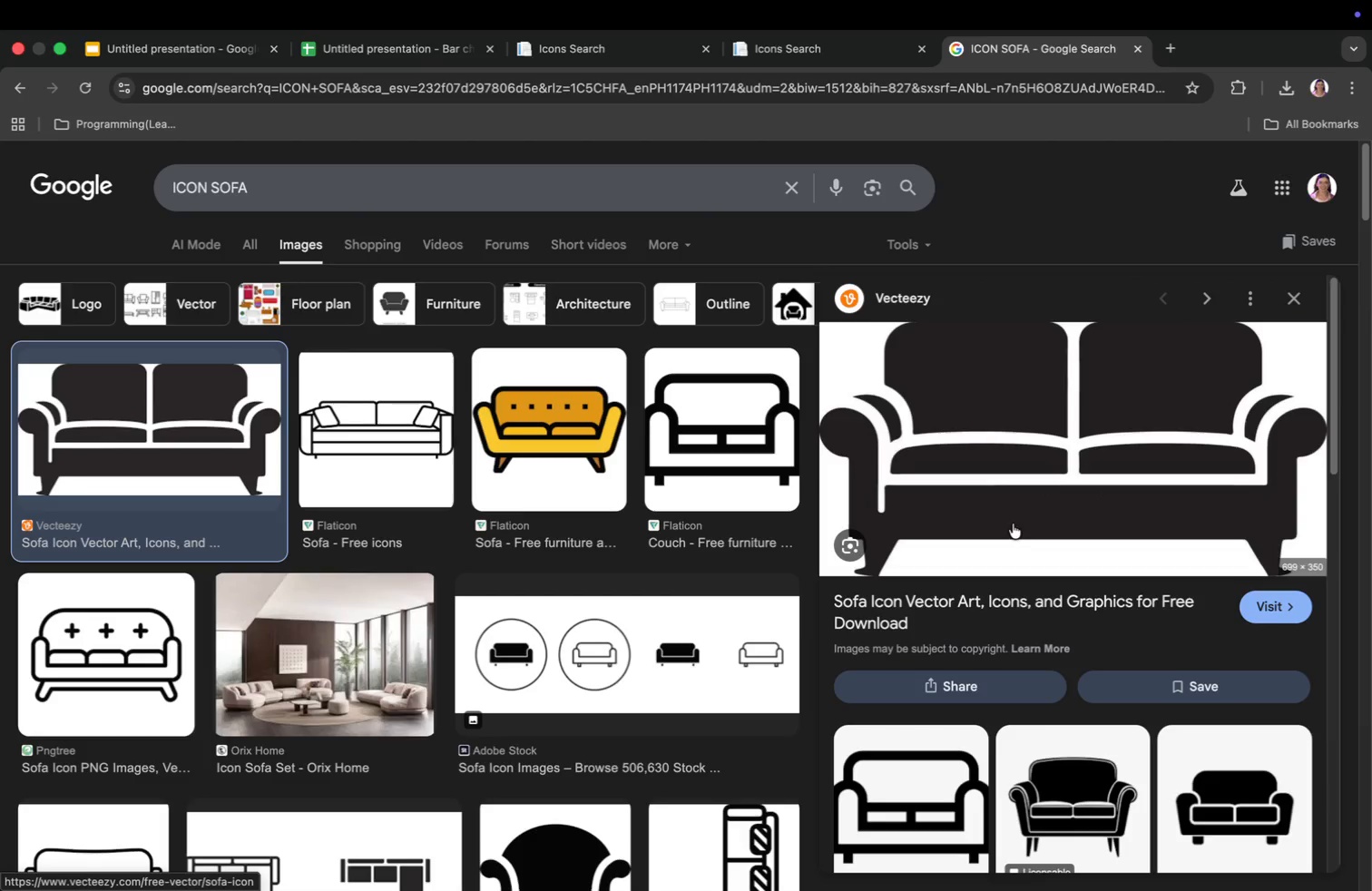 
right_click([1060, 478])
 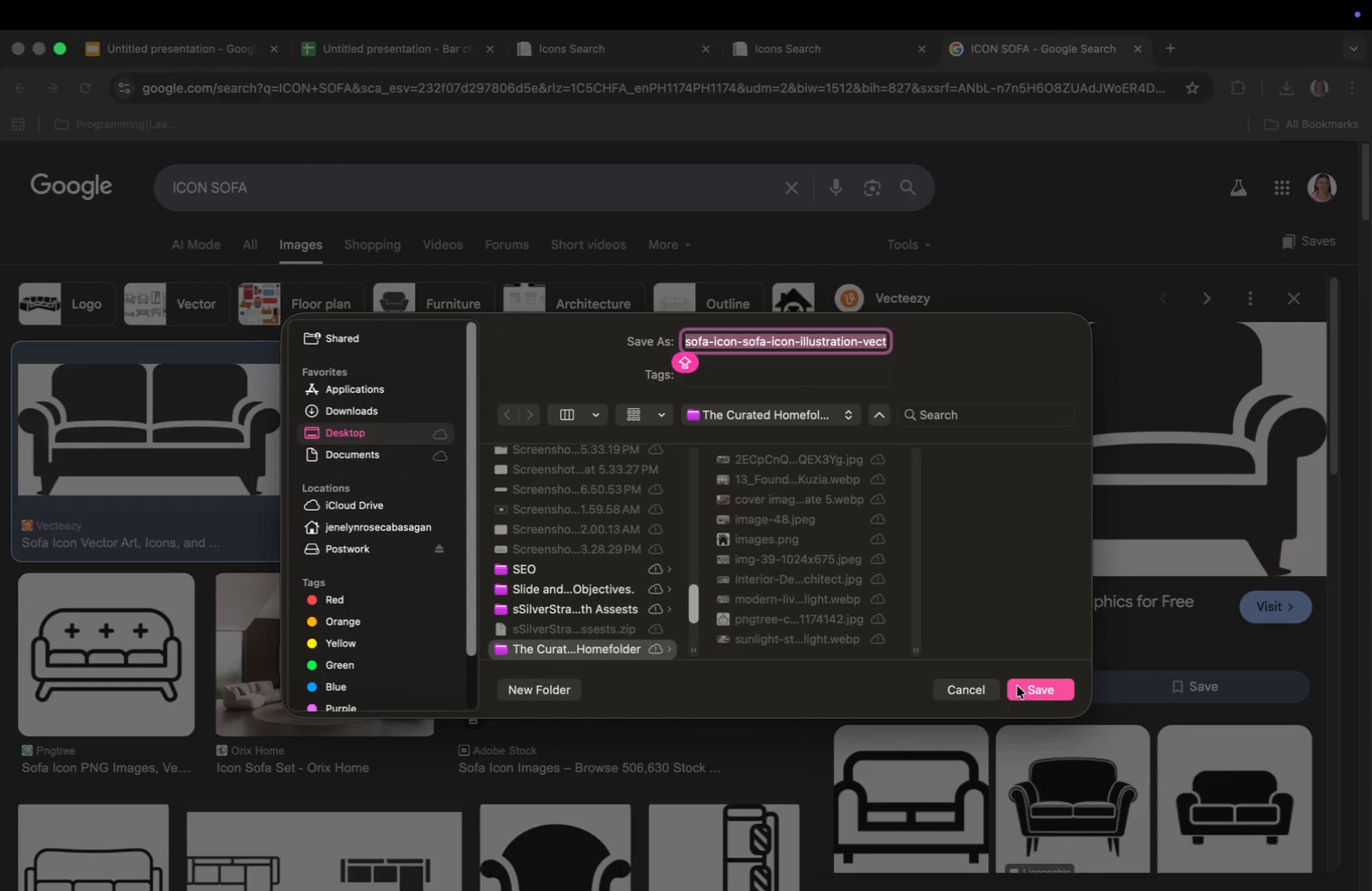 
wait(5.4)
 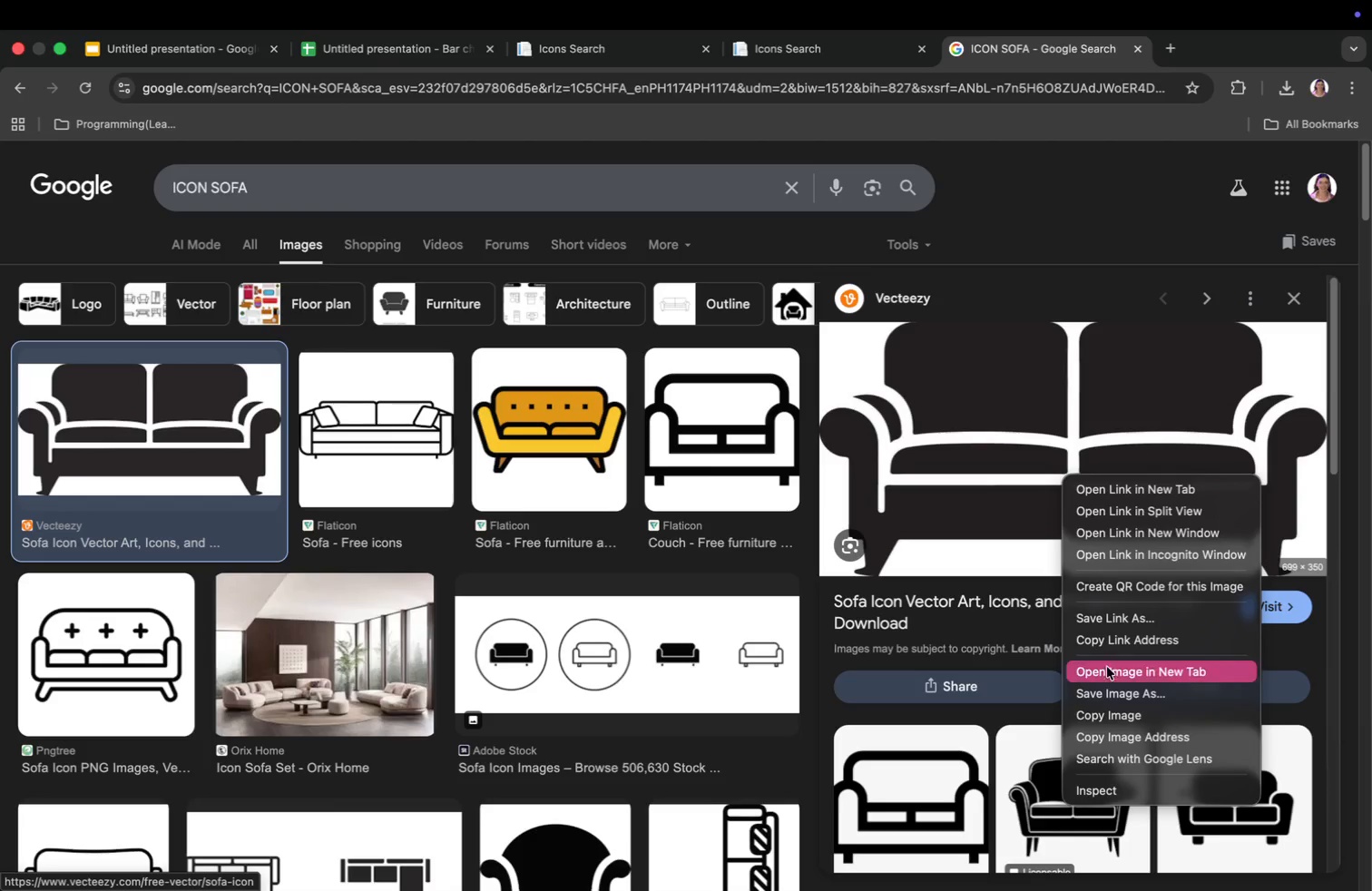 
left_click([1046, 687])
 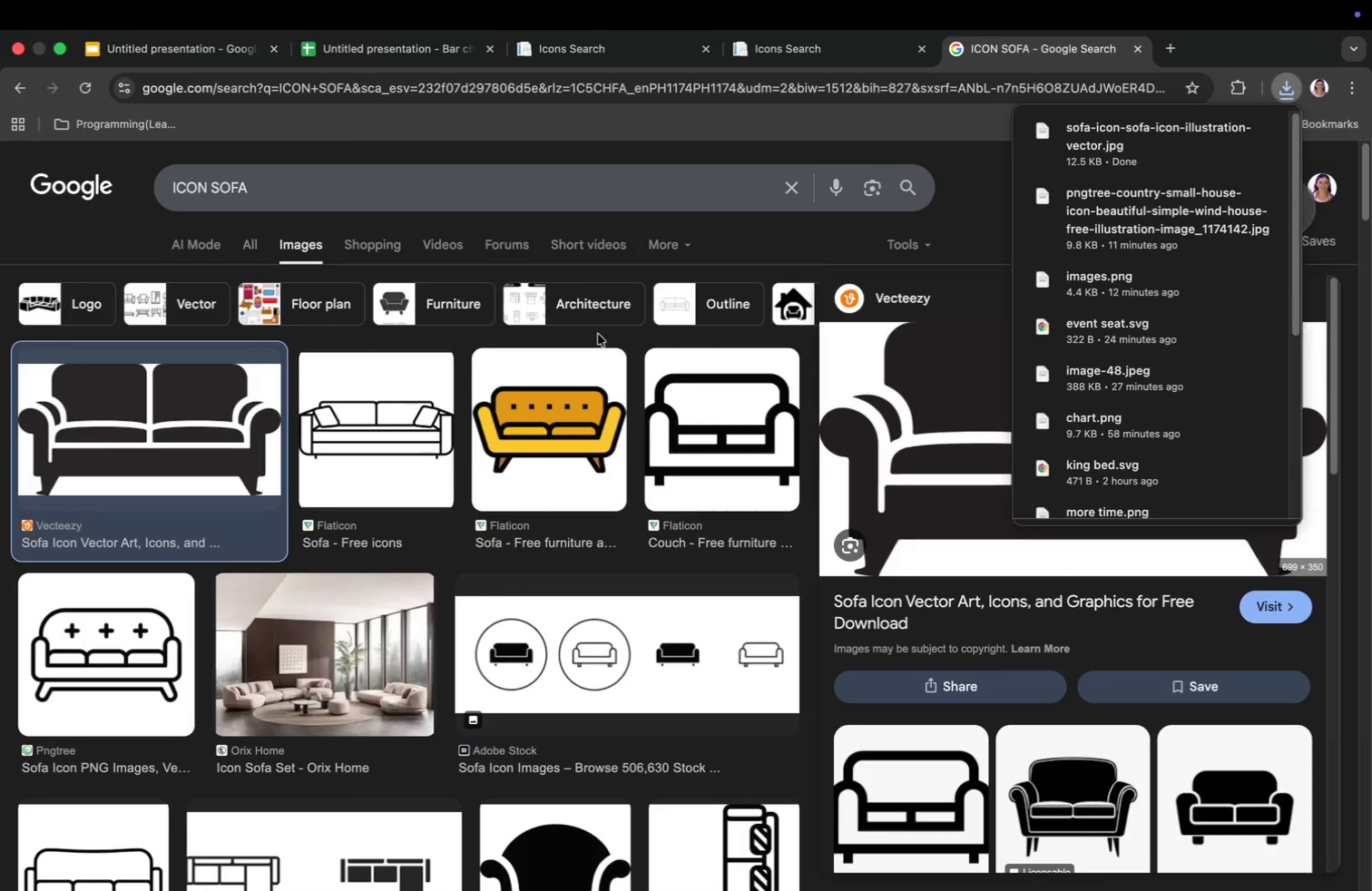 
left_click_drag(start_coordinate=[262, 195], to_coordinate=[153, 174])
 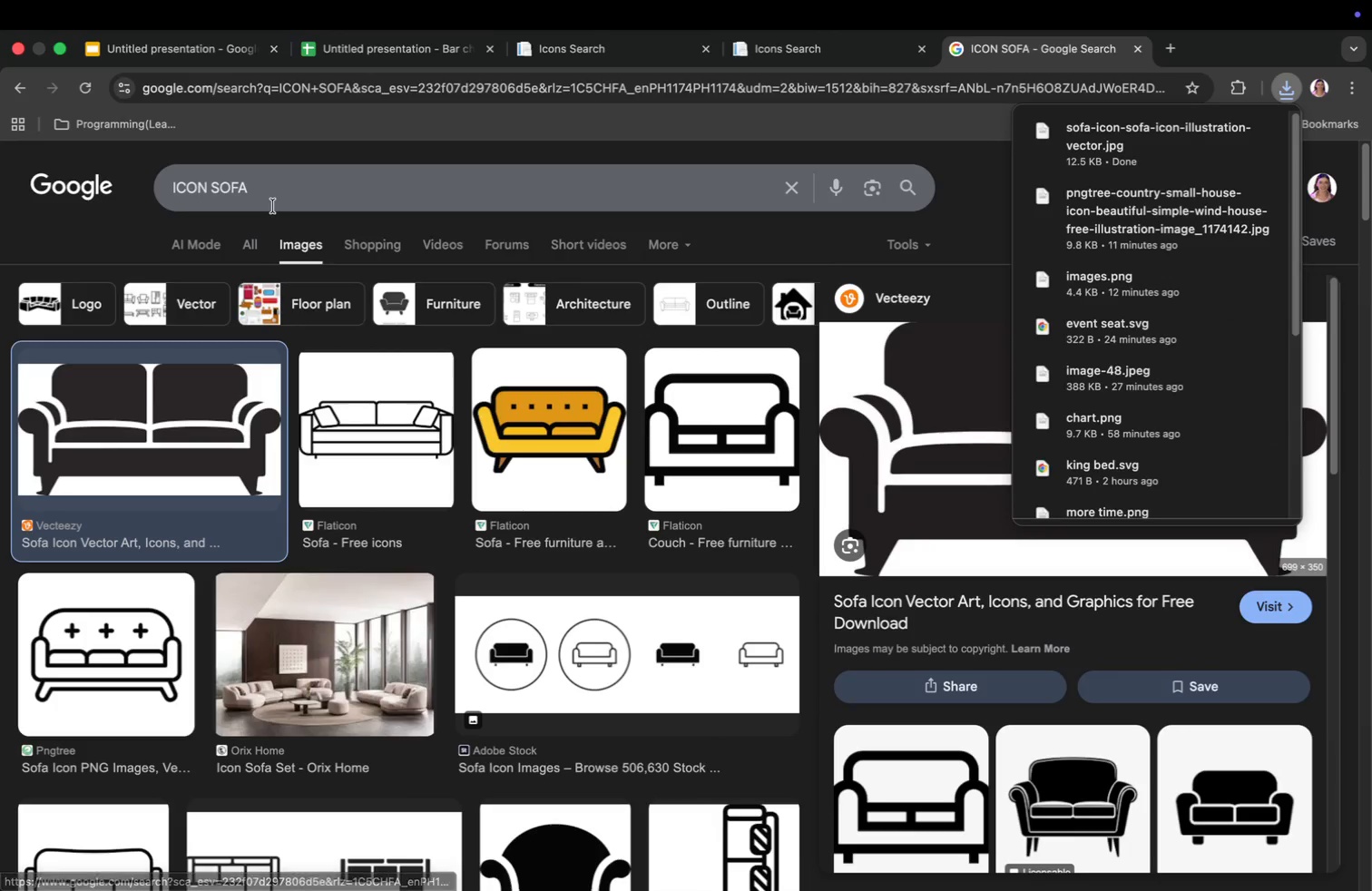 
type(icon cumpoter)
 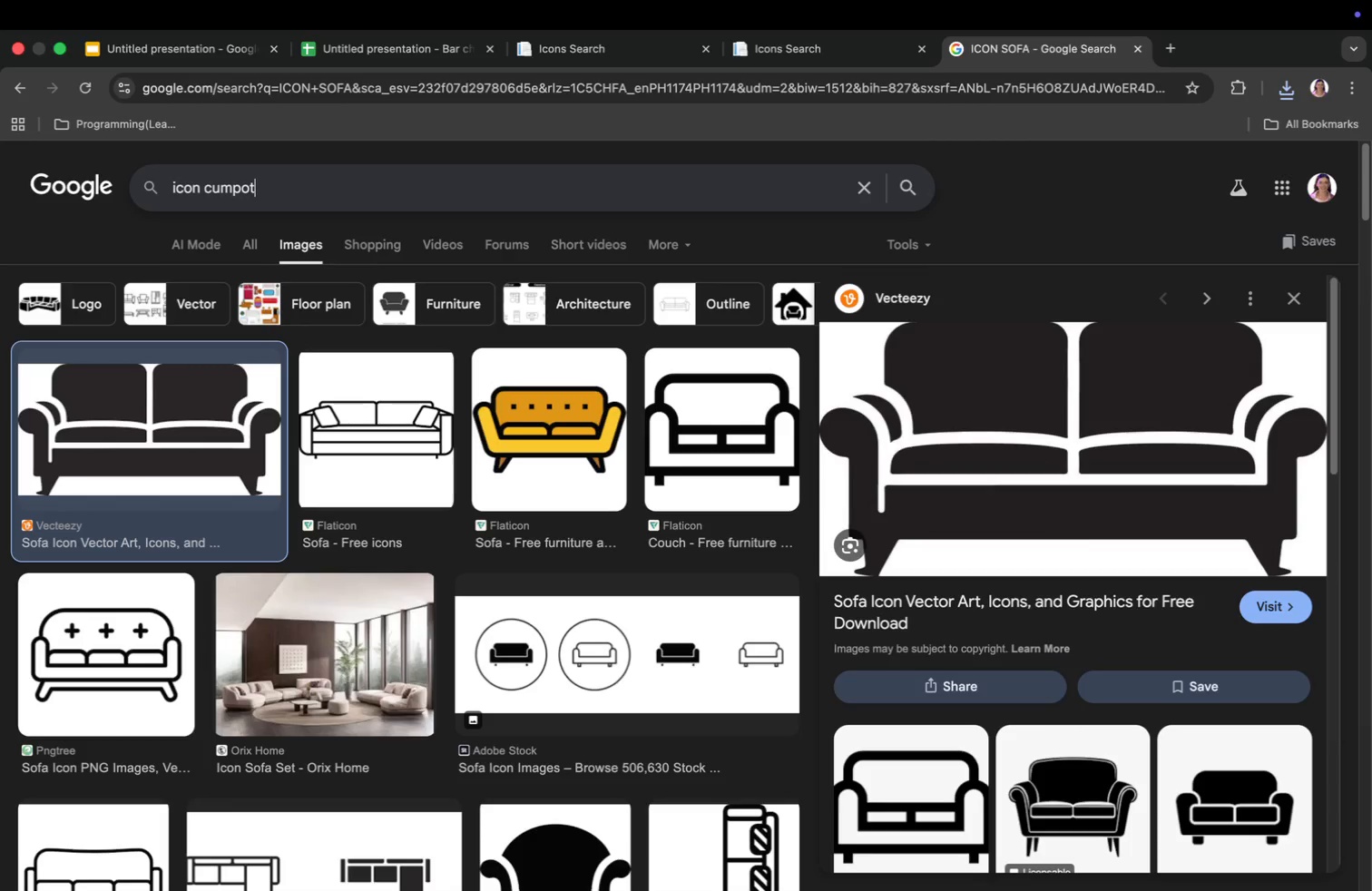 
key(Enter)
 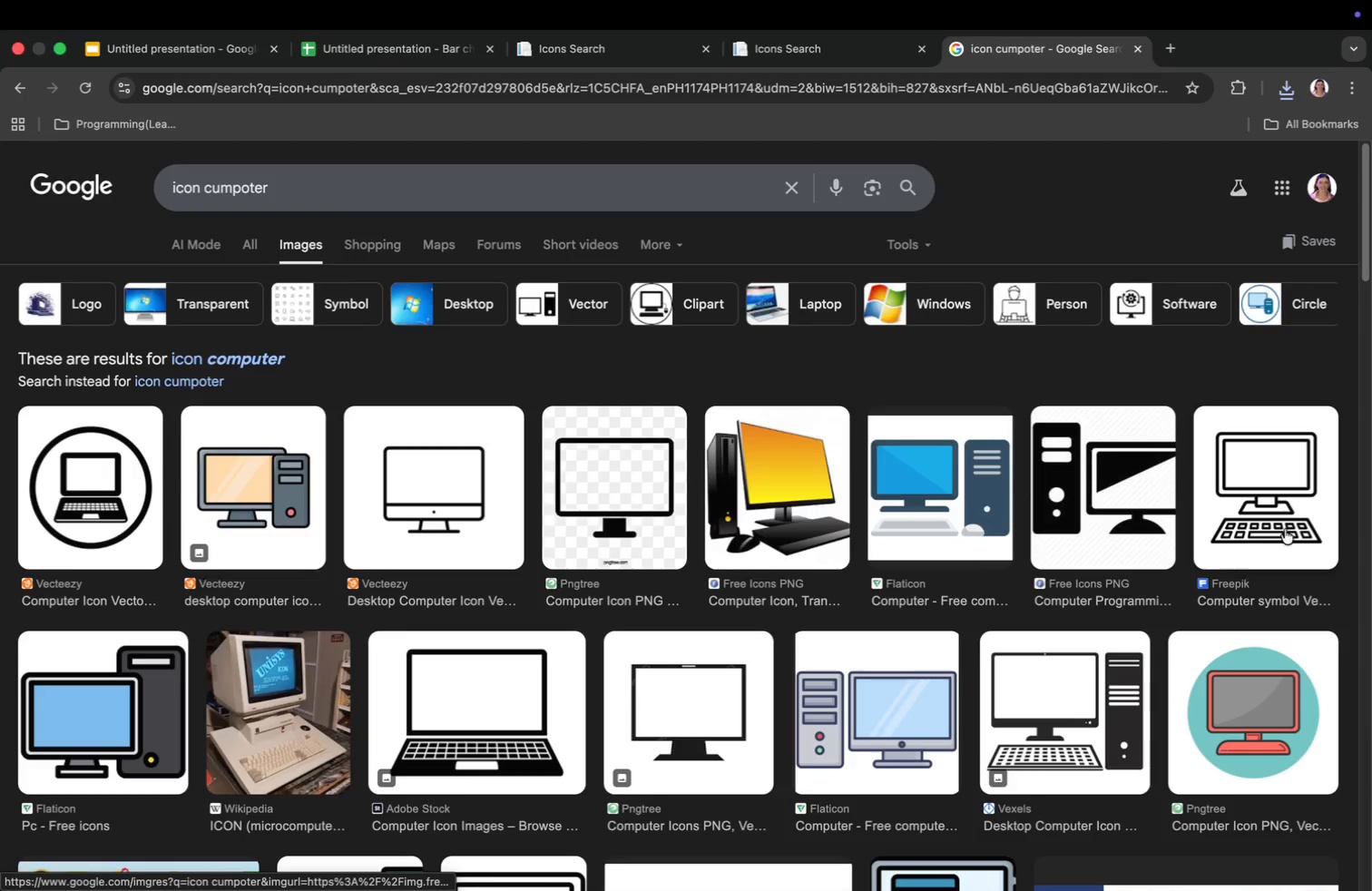 
wait(5.15)
 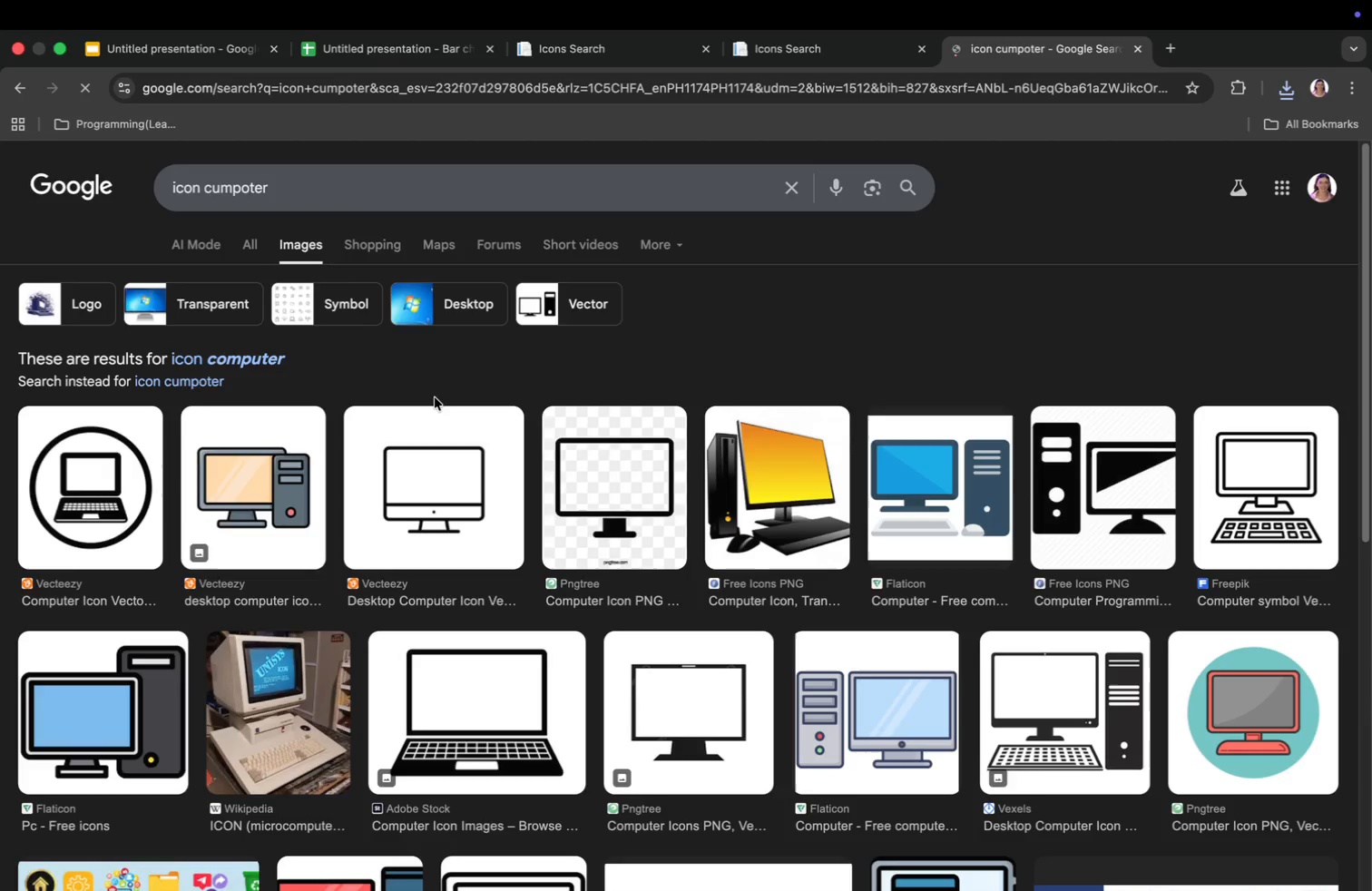 
left_click([1274, 509])
 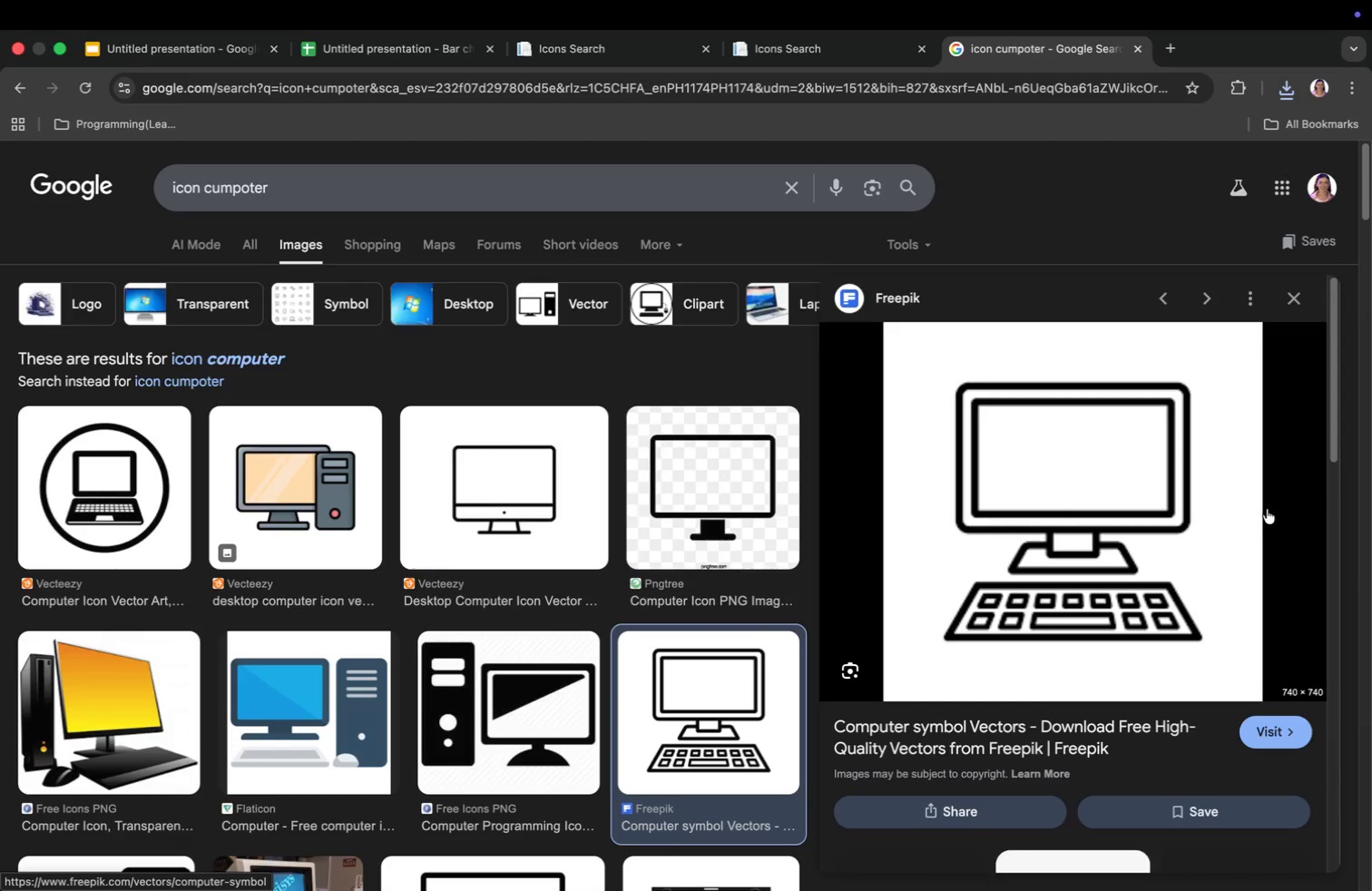 
right_click([1119, 521])
 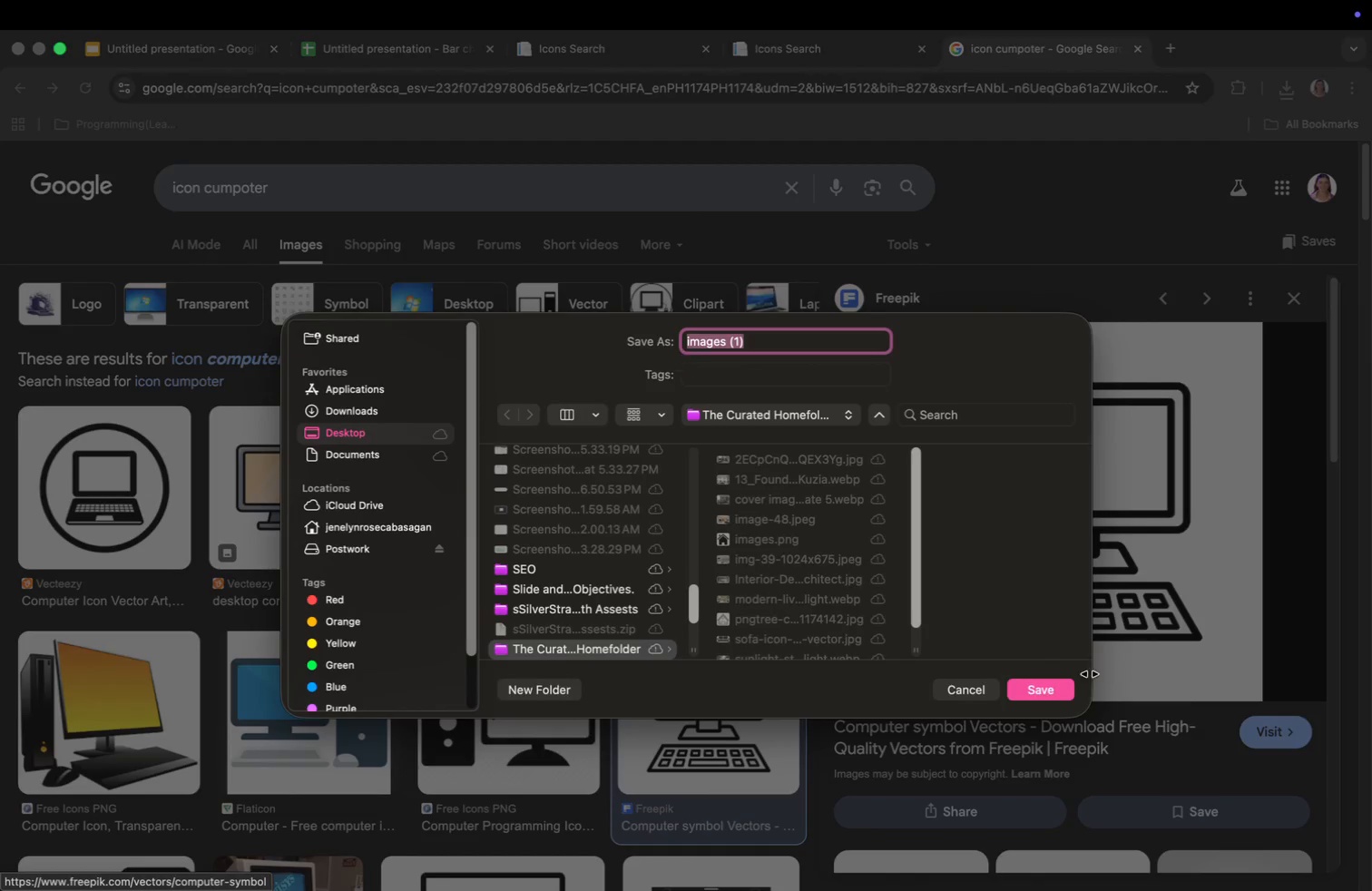 
wait(6.38)
 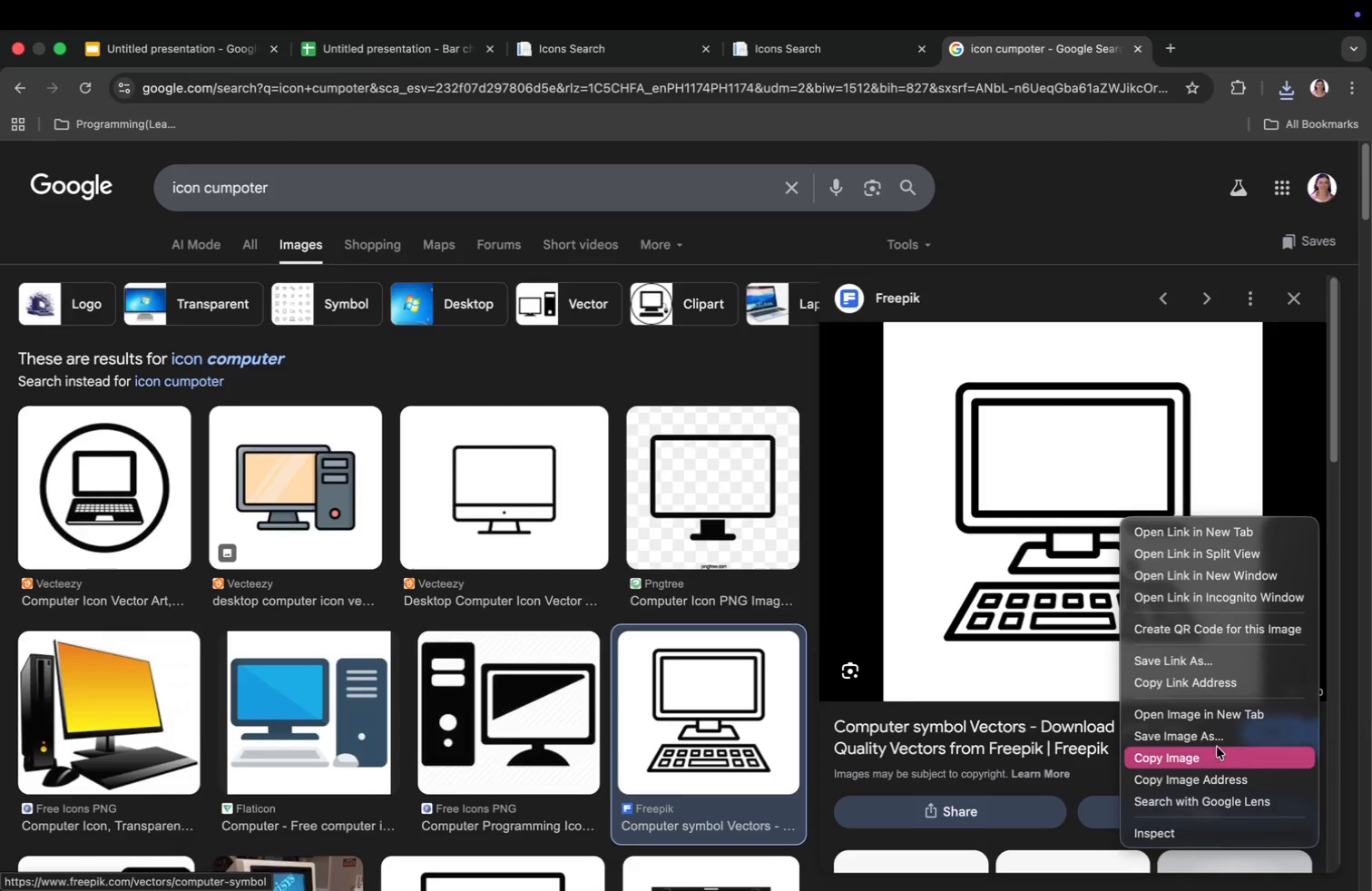 
left_click_drag(start_coordinate=[272, 191], to_coordinate=[199, 187])
 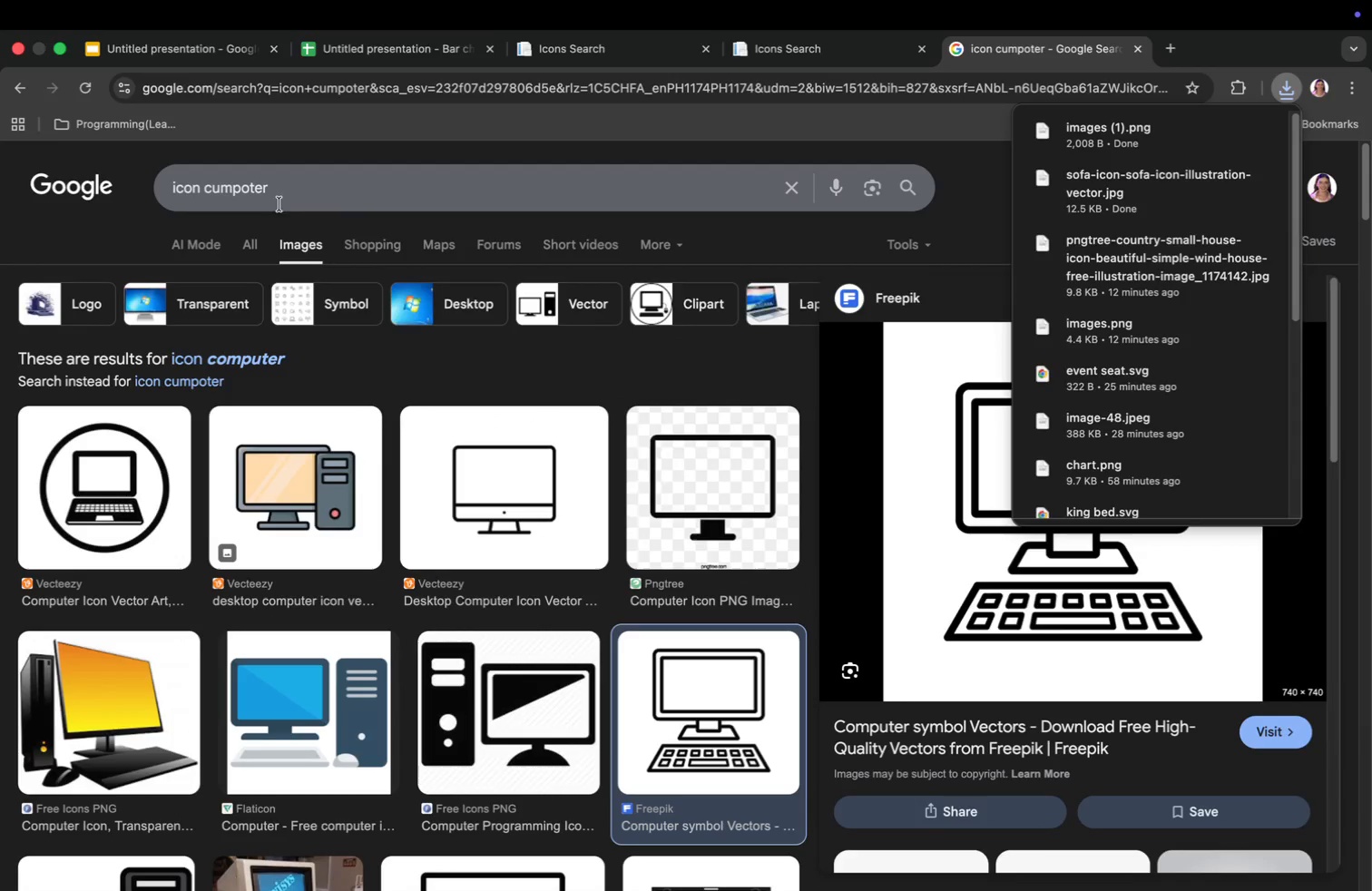 
type(sold)
 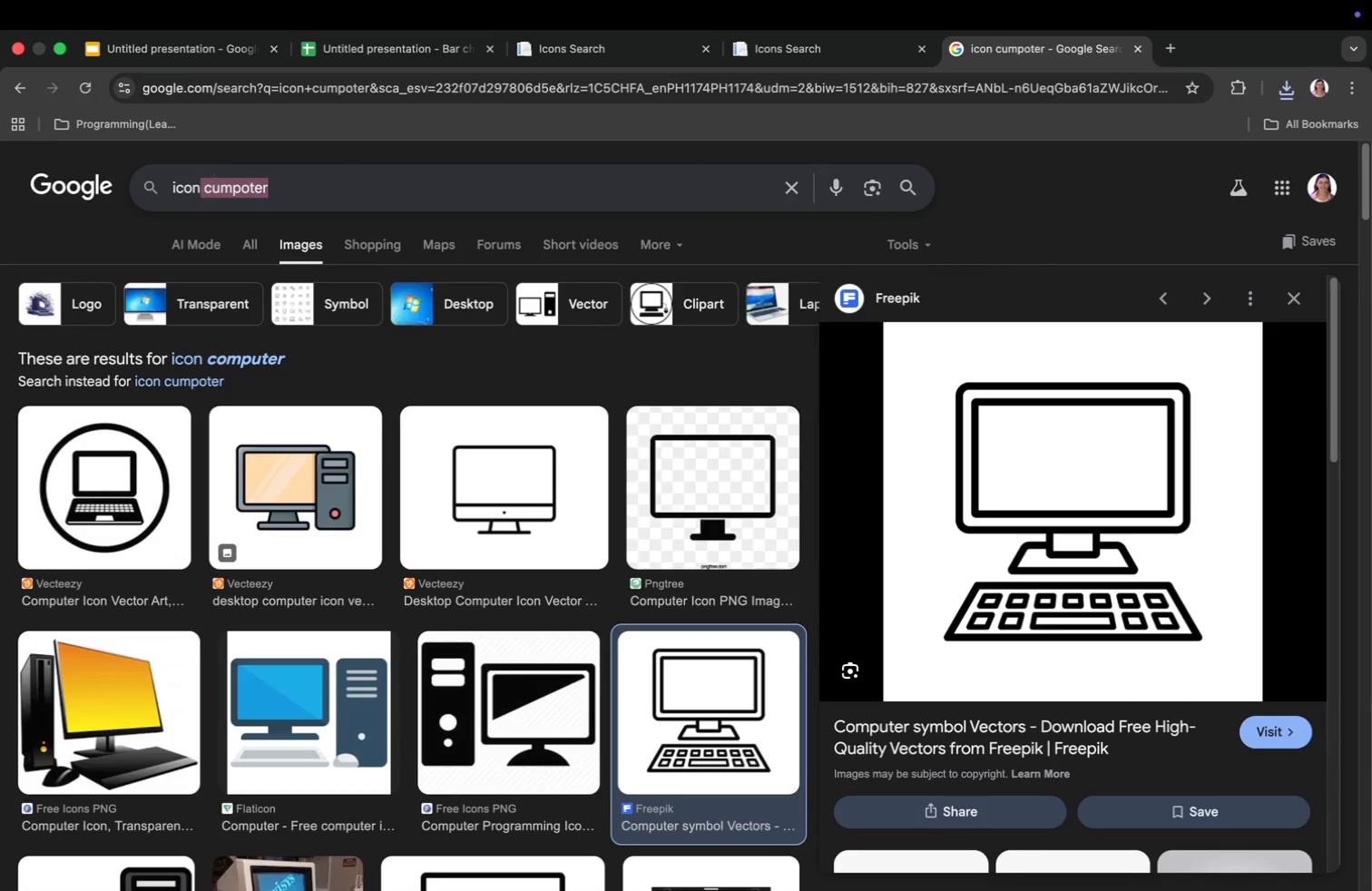 
key(Enter)
 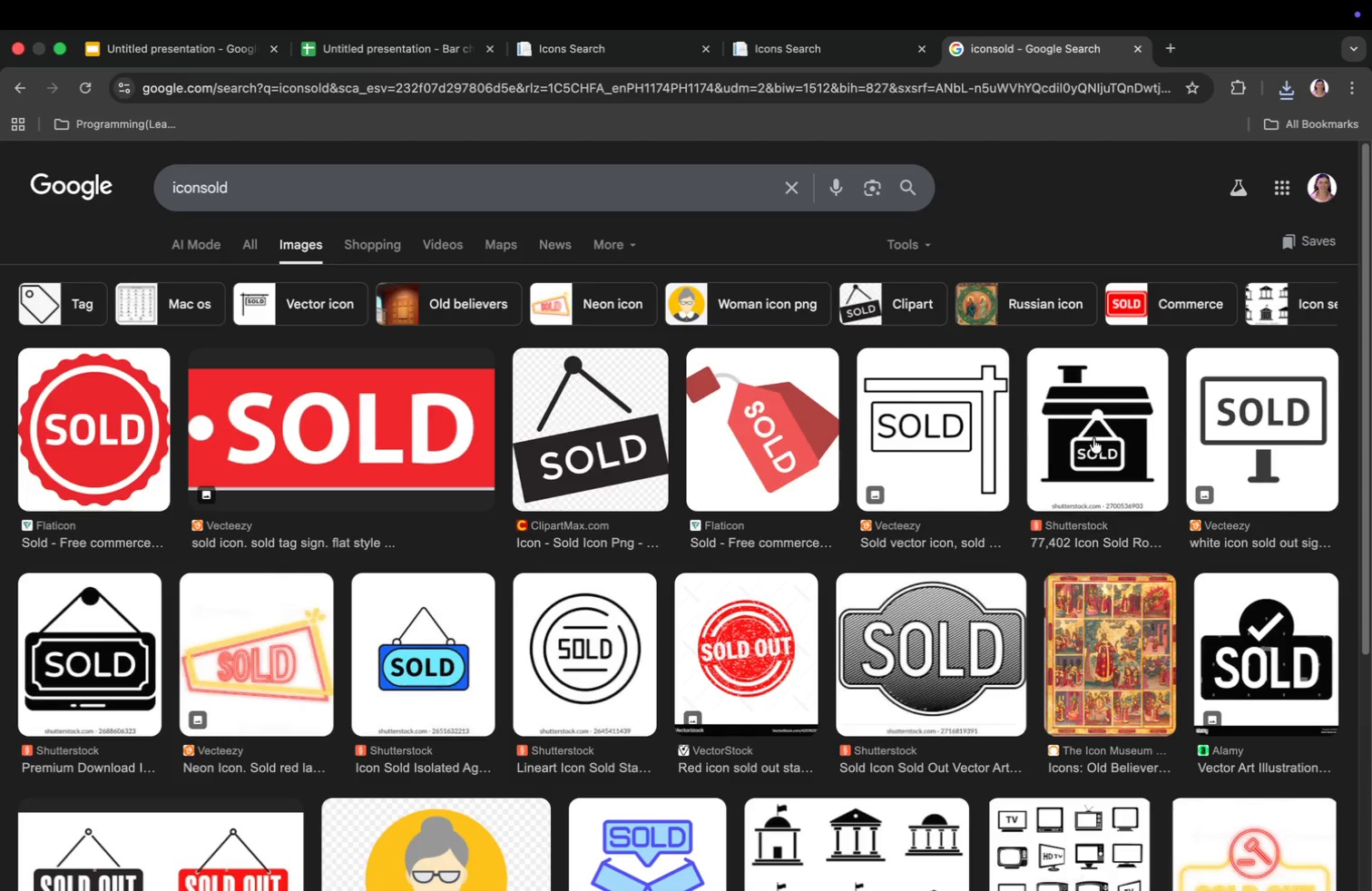 
left_click([1243, 410])
 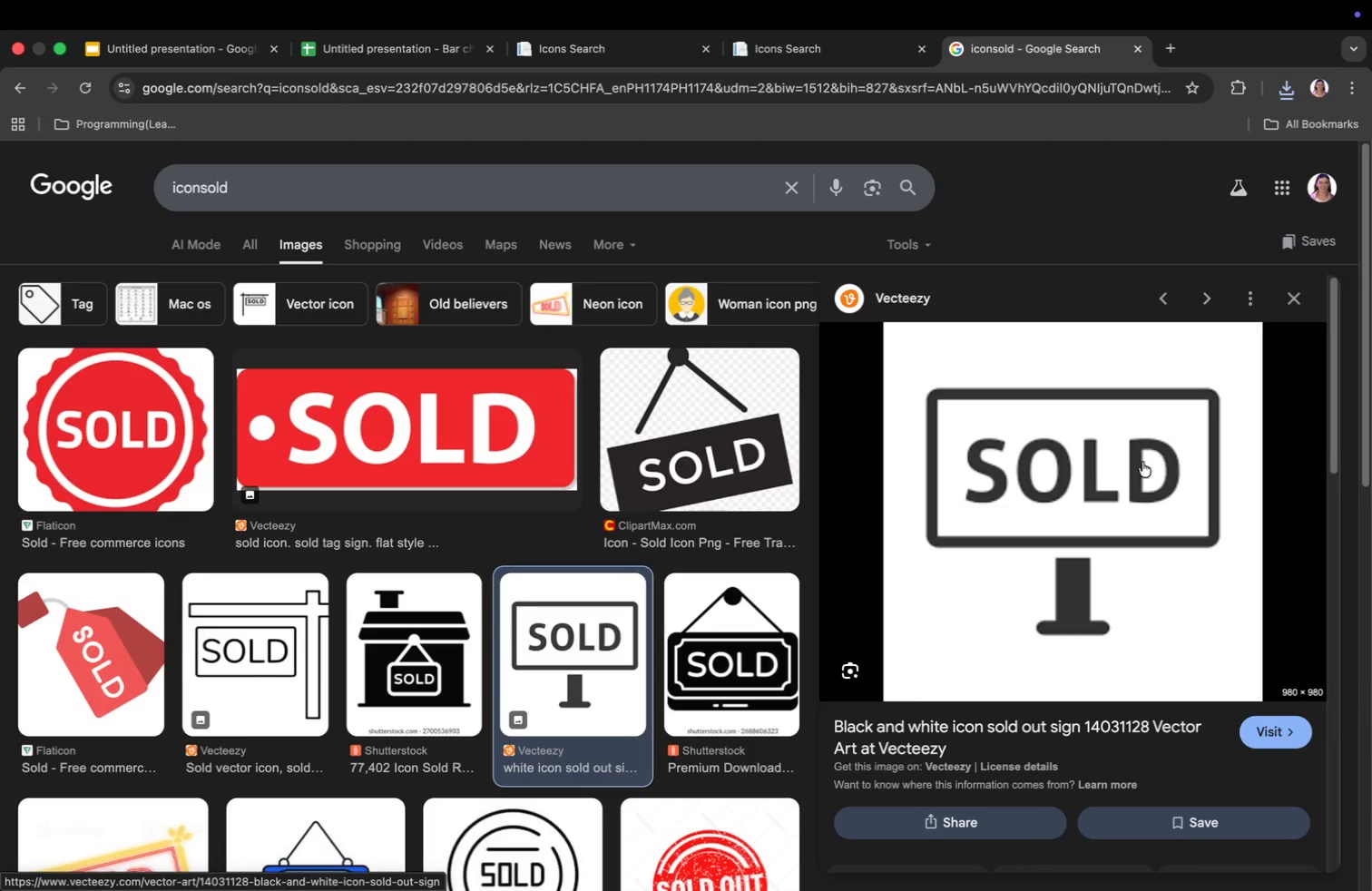 
right_click([1129, 465])
 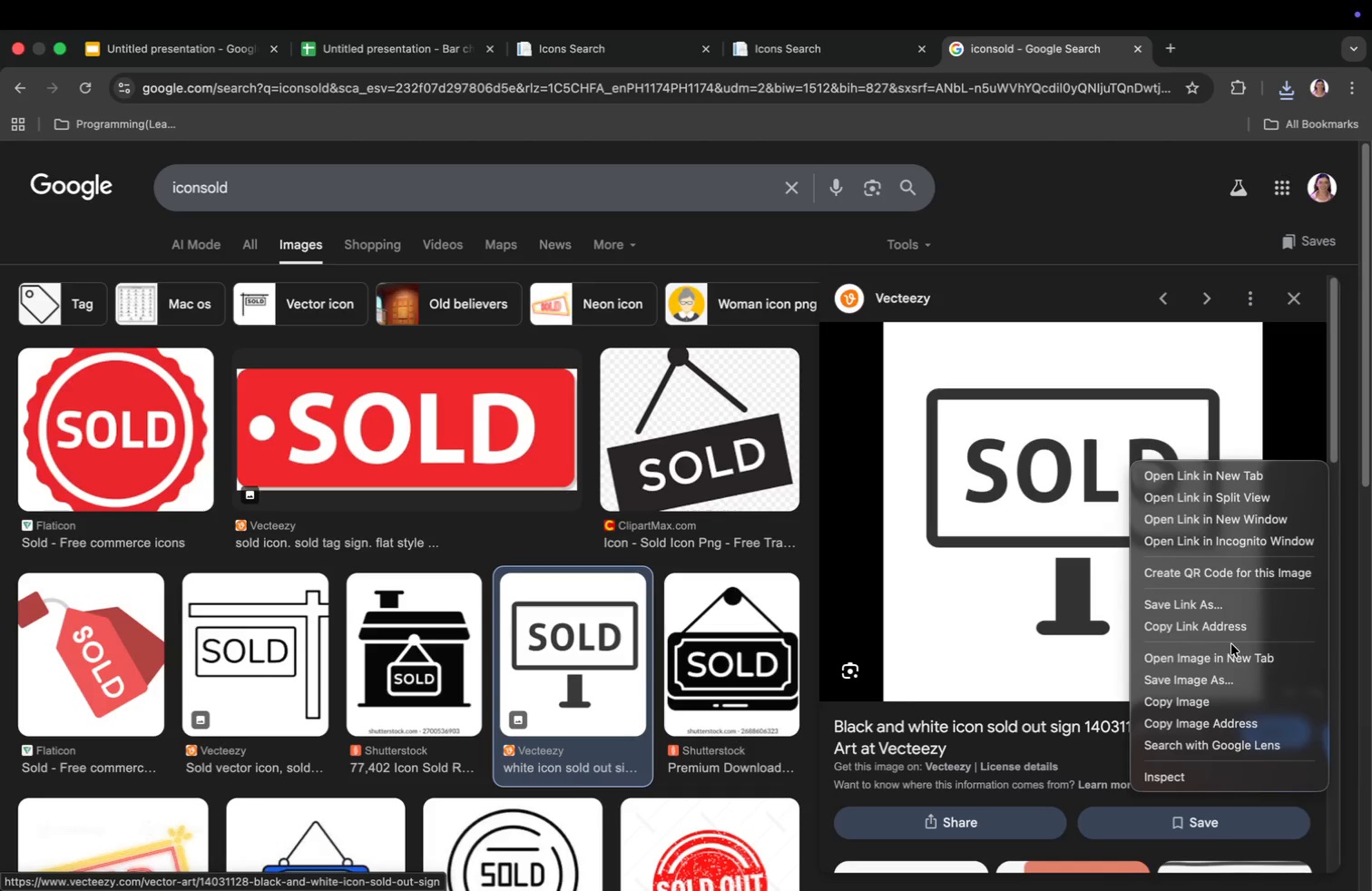 
left_click([1230, 674])
 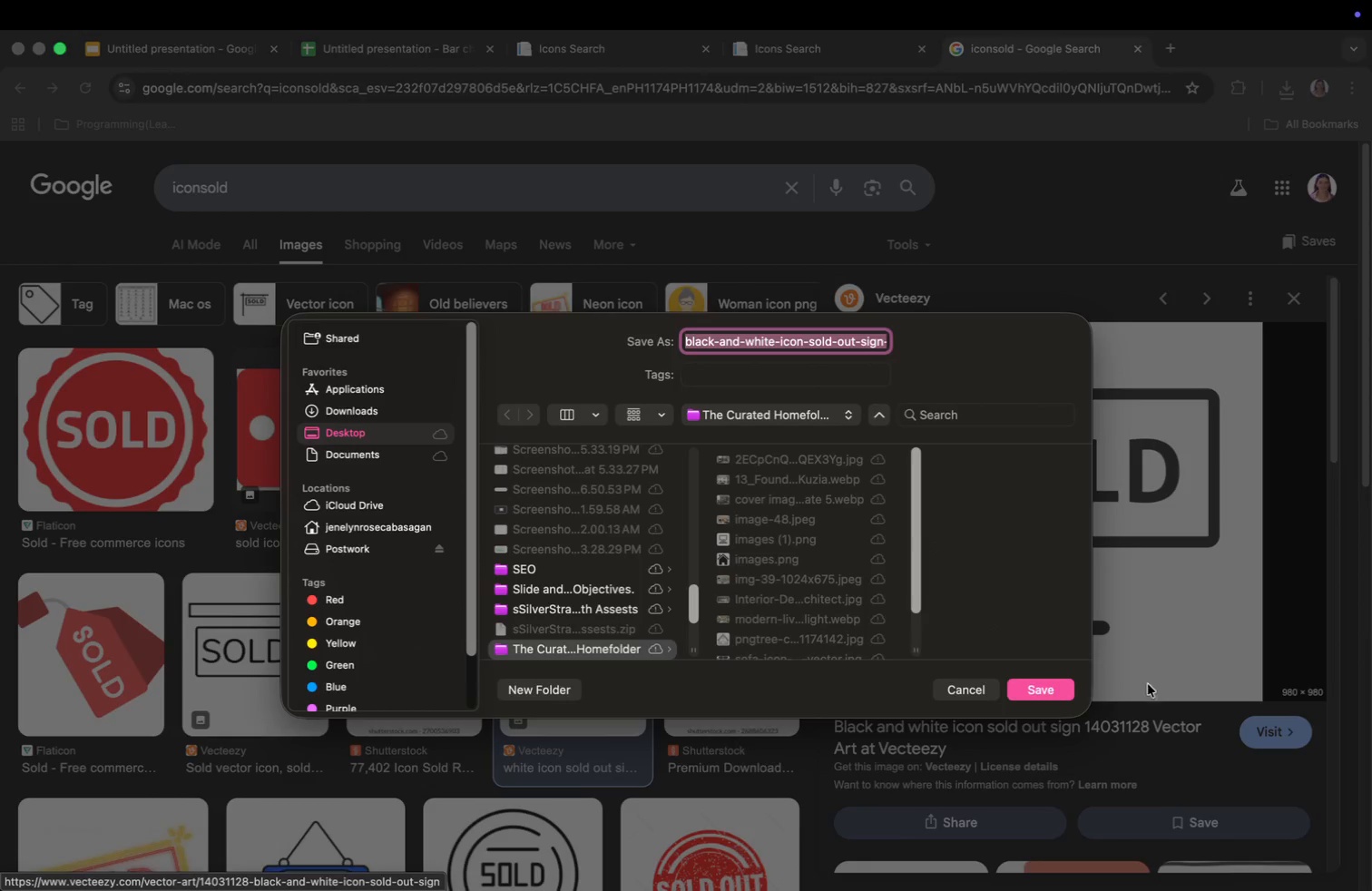 
left_click([1030, 686])
 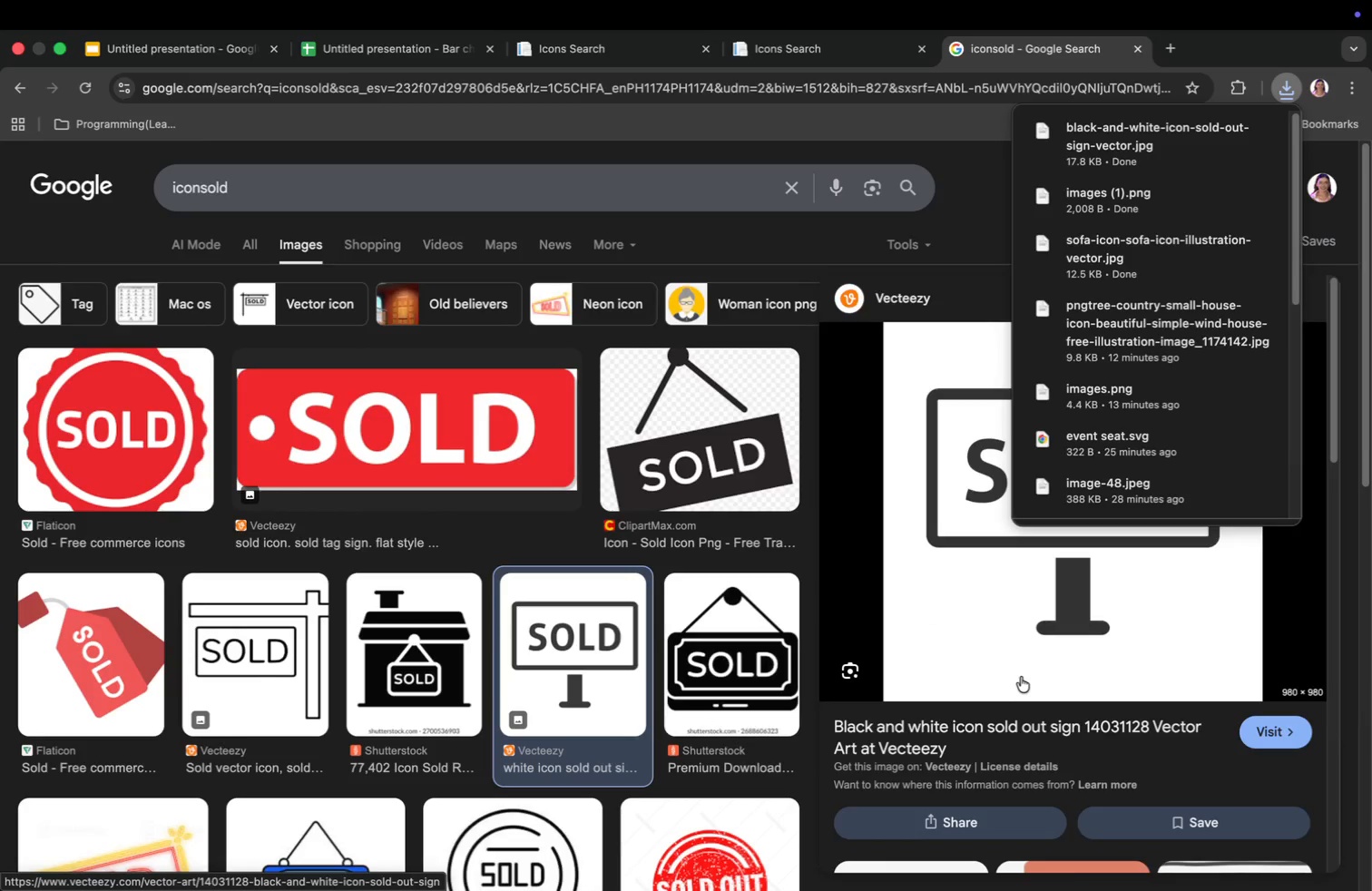 
left_click_drag(start_coordinate=[236, 186], to_coordinate=[195, 181])
 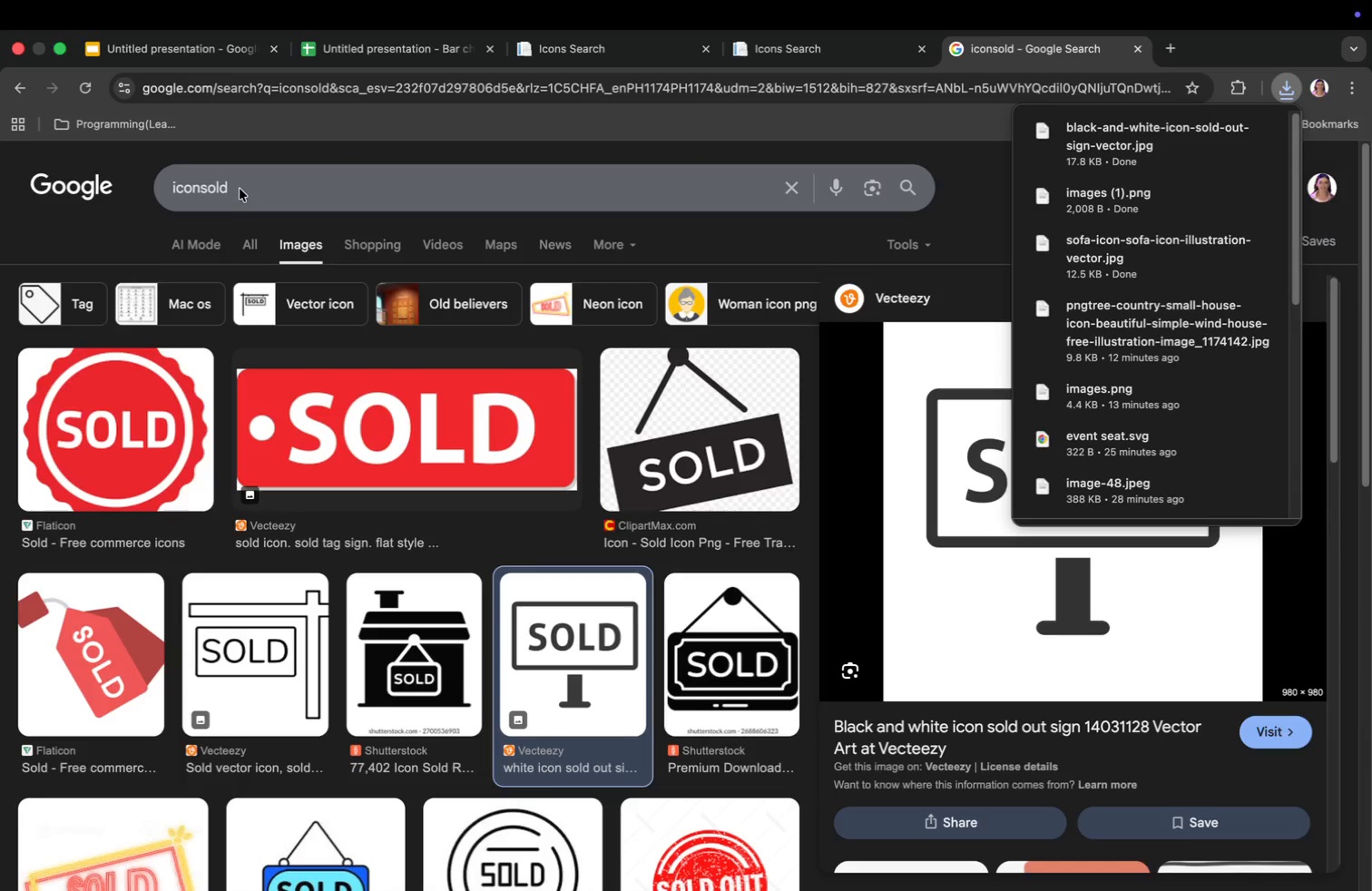 
type( award)
 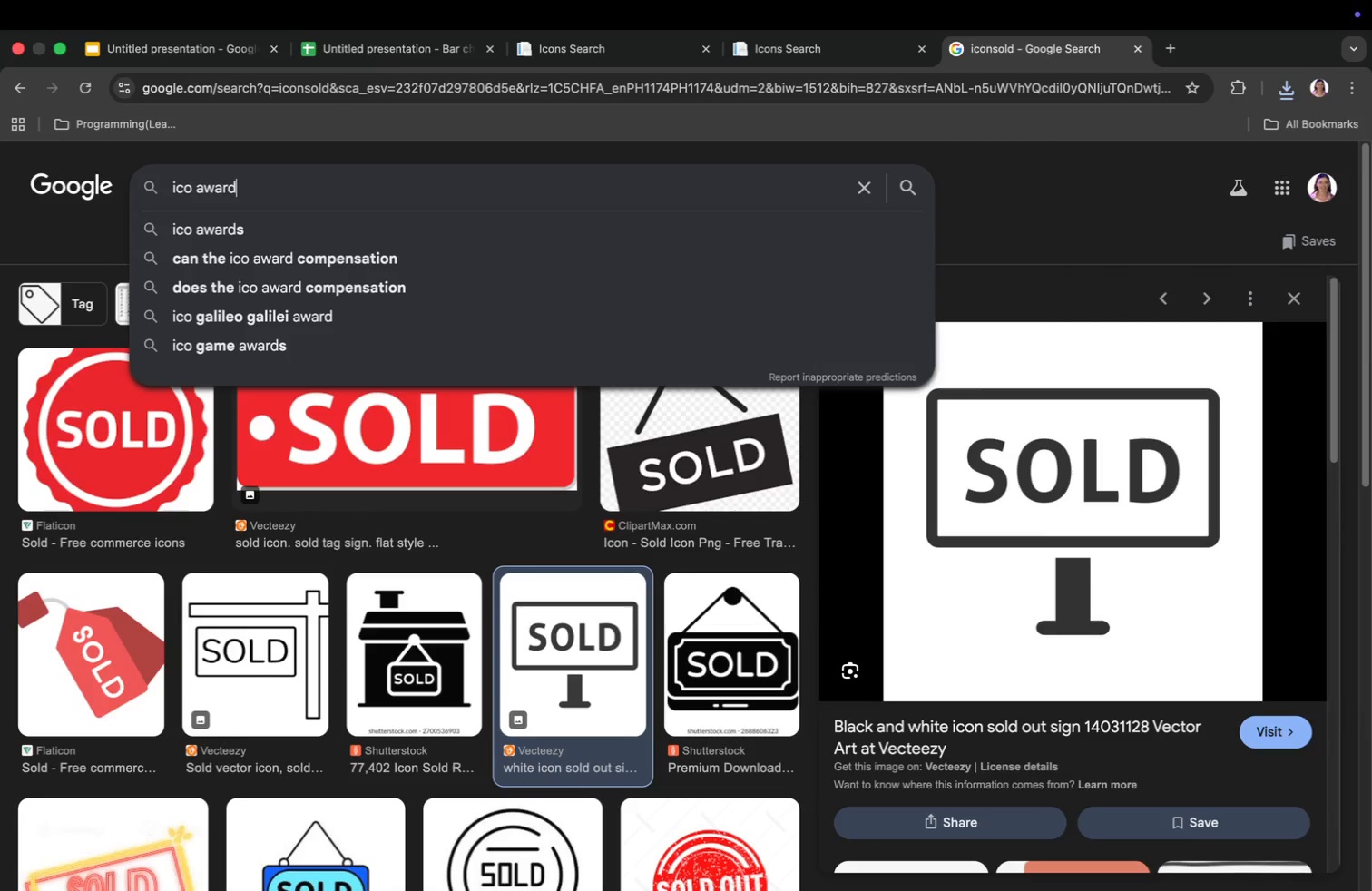 
key(Enter)
 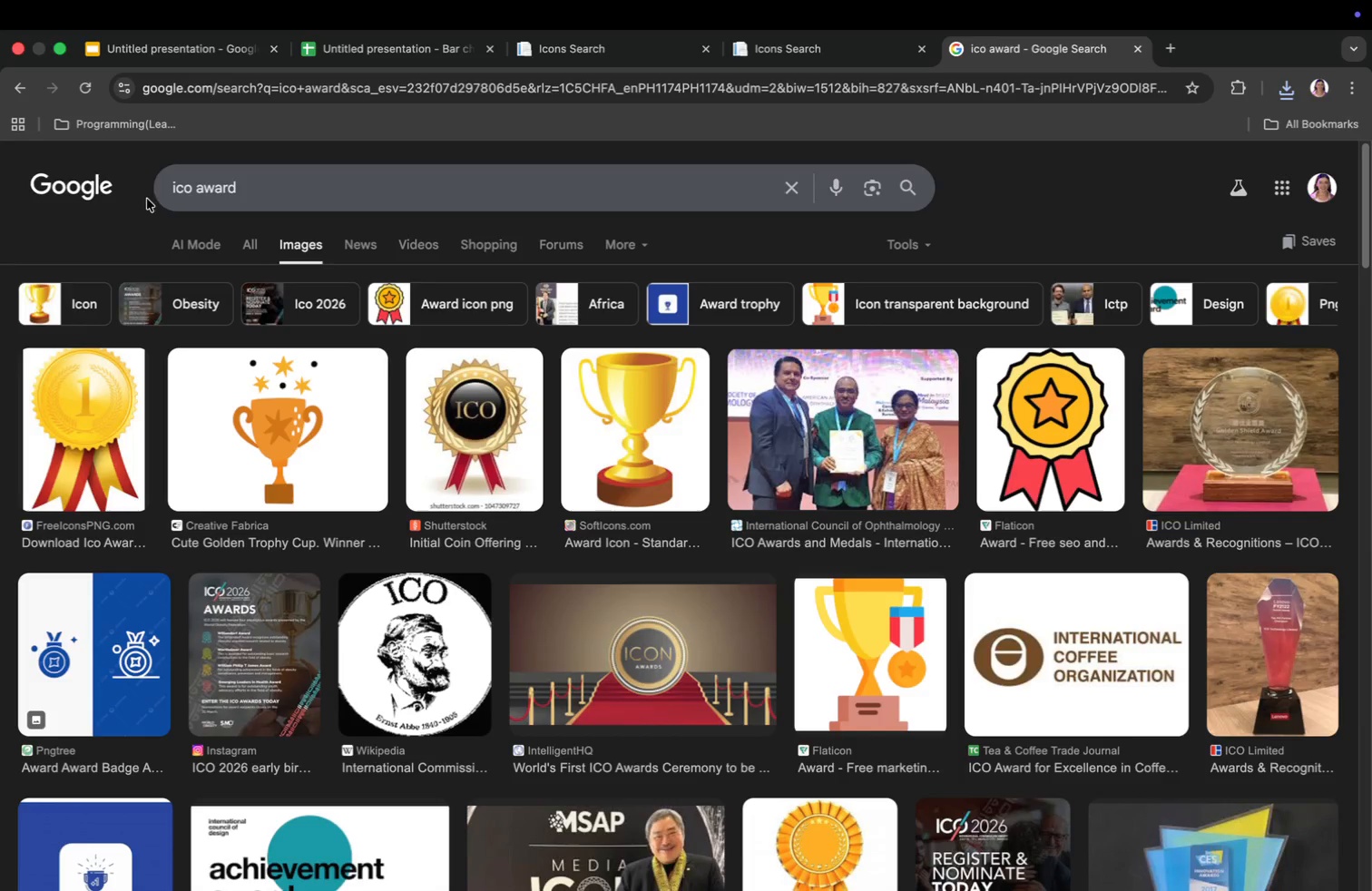 
left_click([191, 192])
 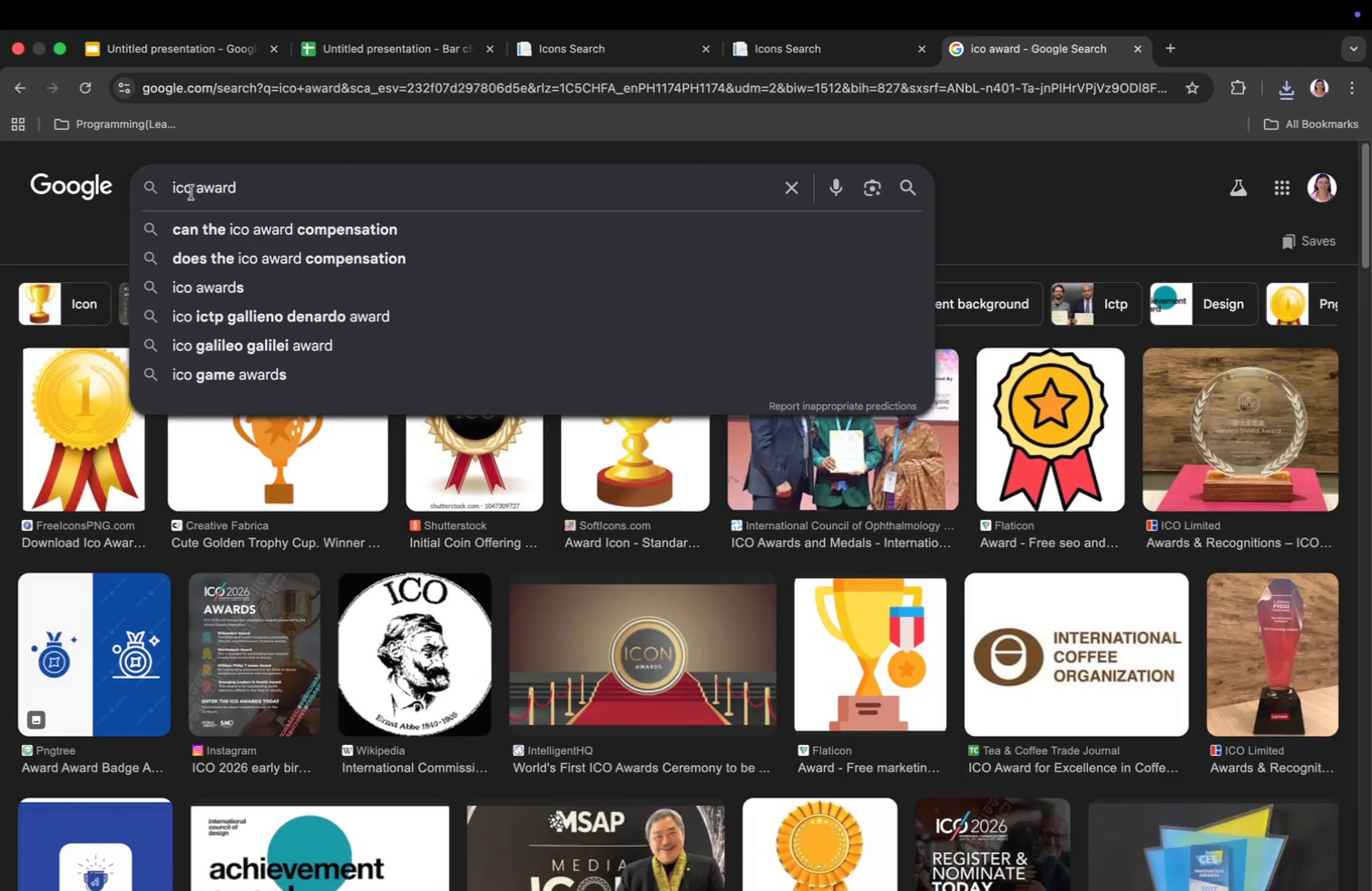 
key(N)
 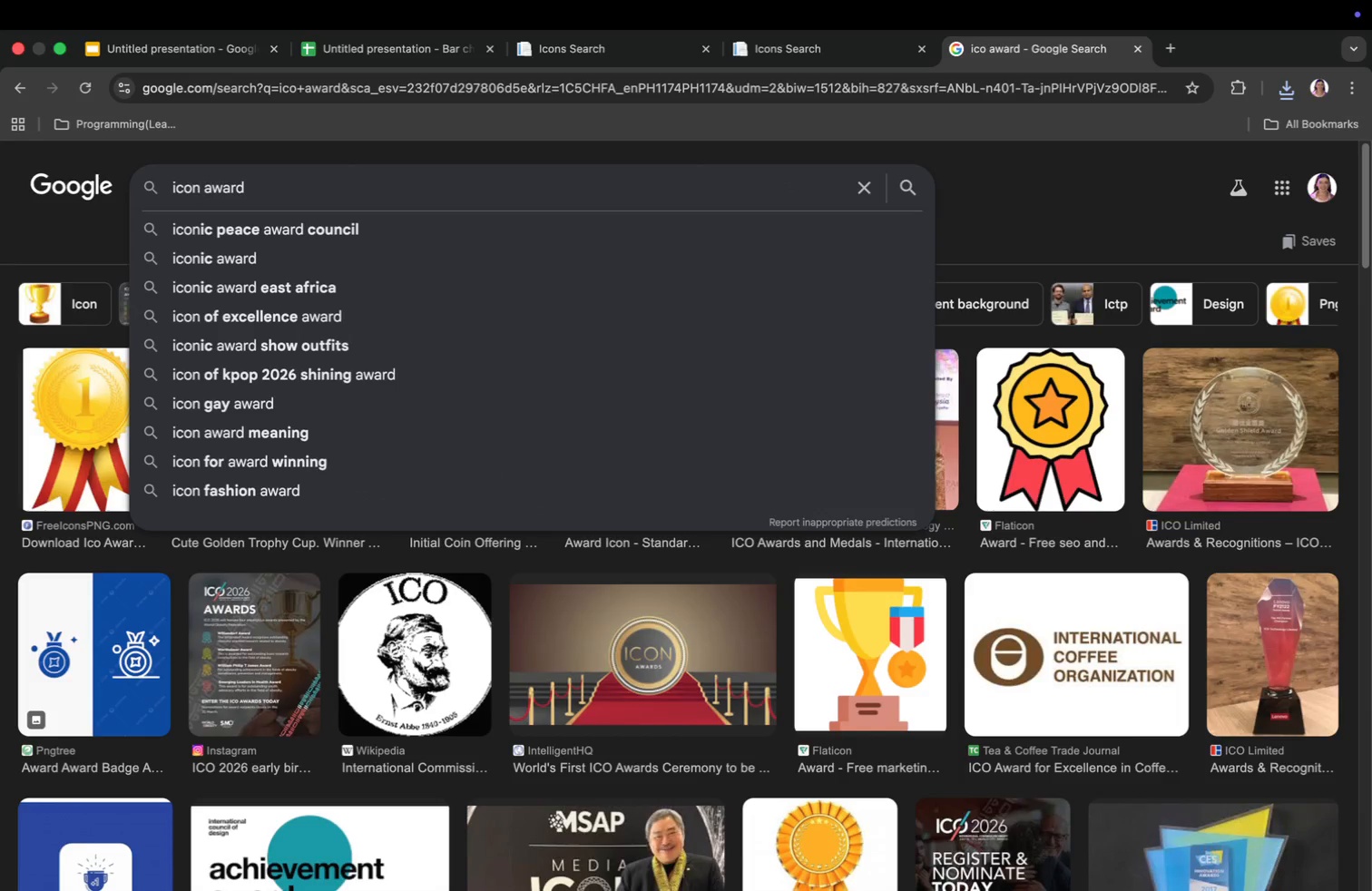 
key(Enter)
 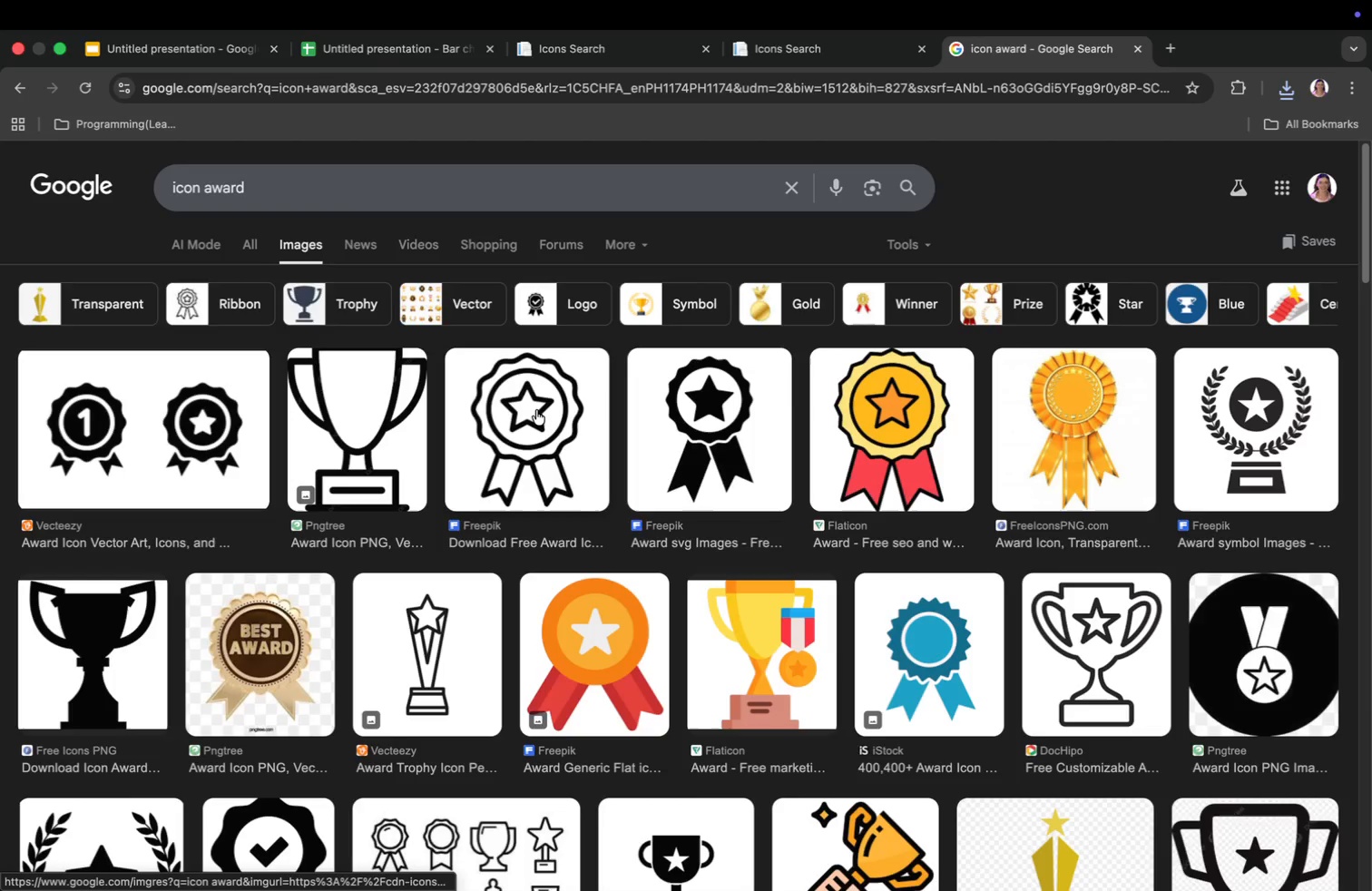 
right_click([535, 411])
 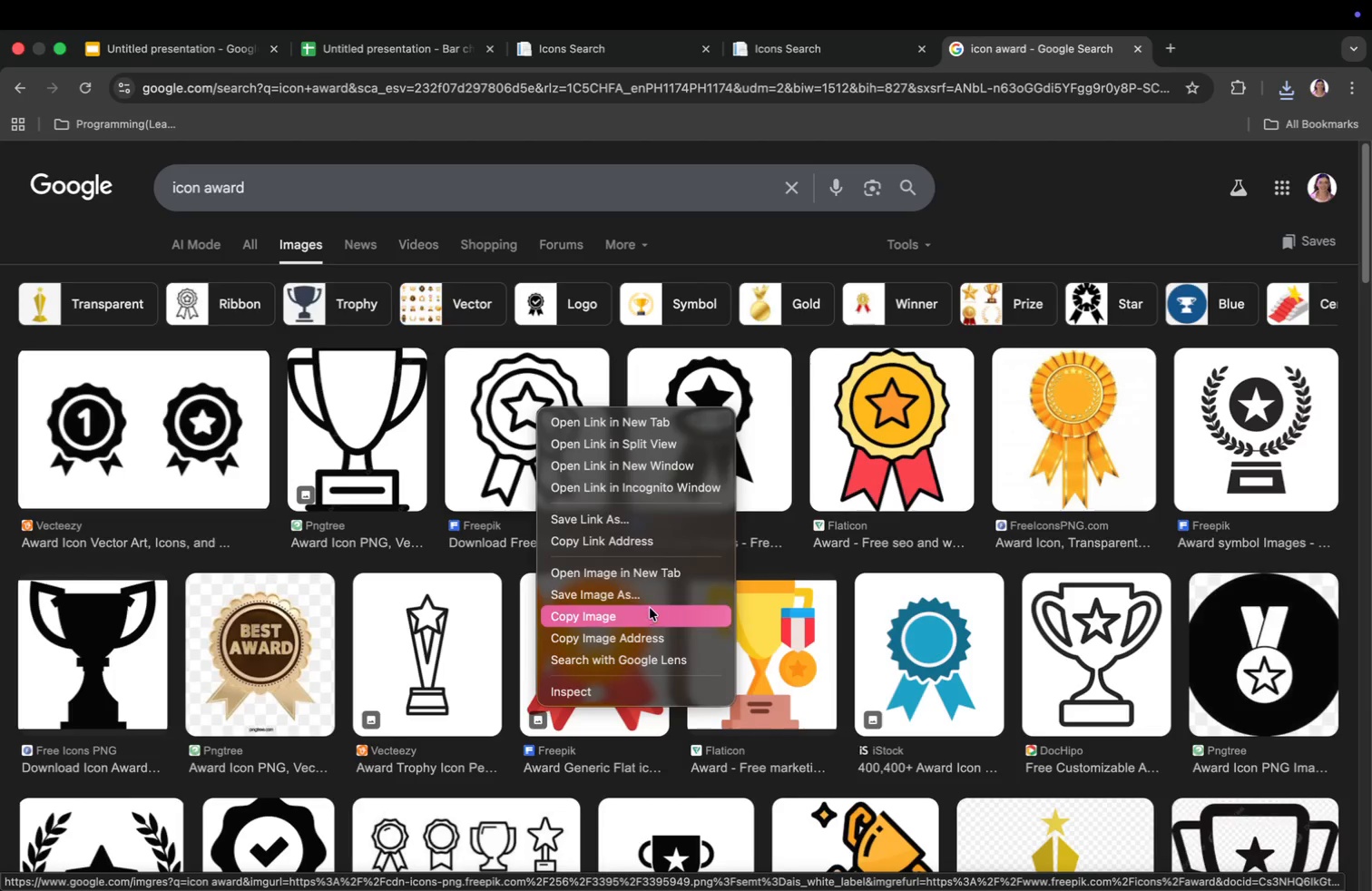 
left_click([650, 593])
 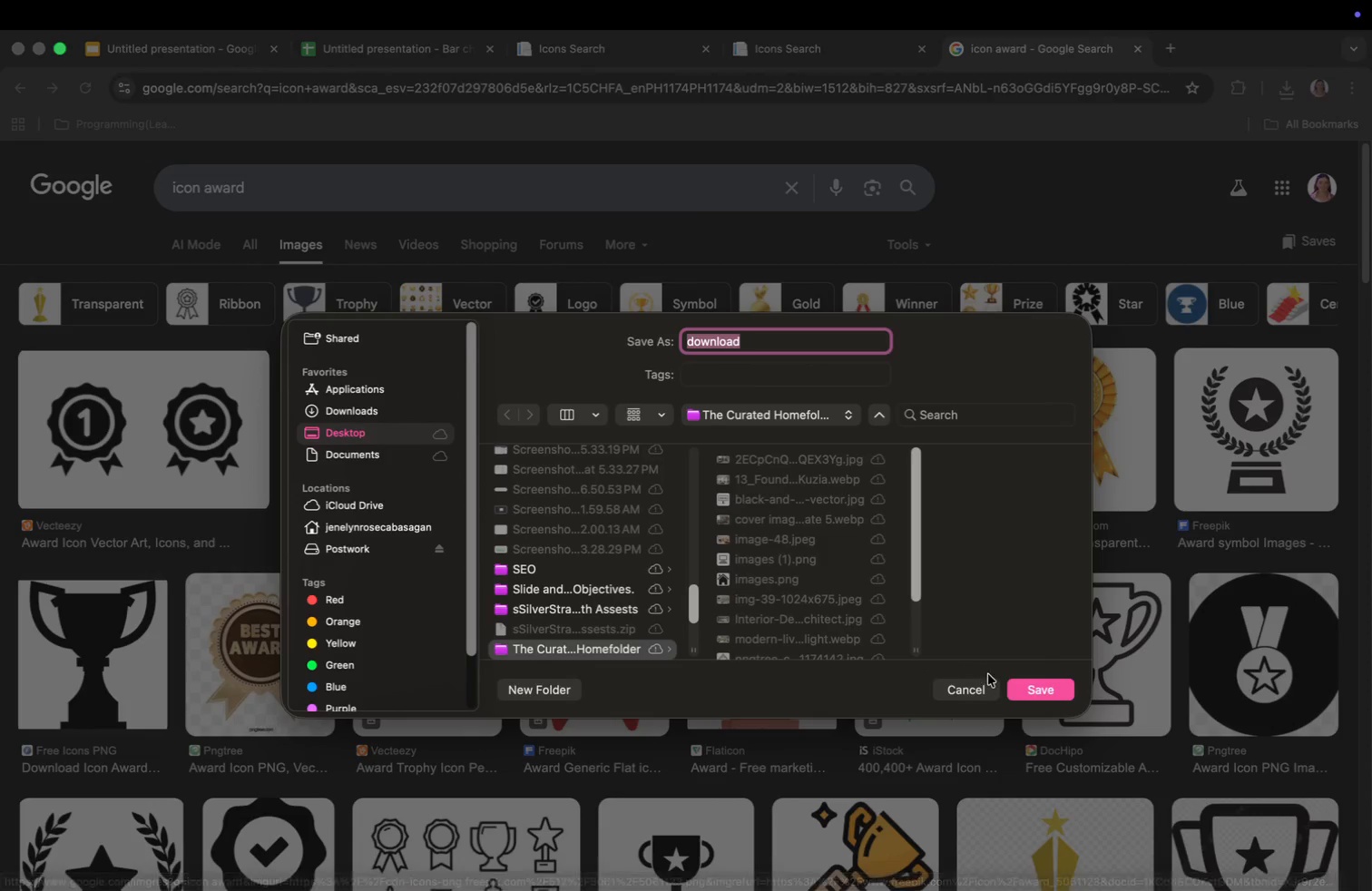 
left_click([1039, 693])
 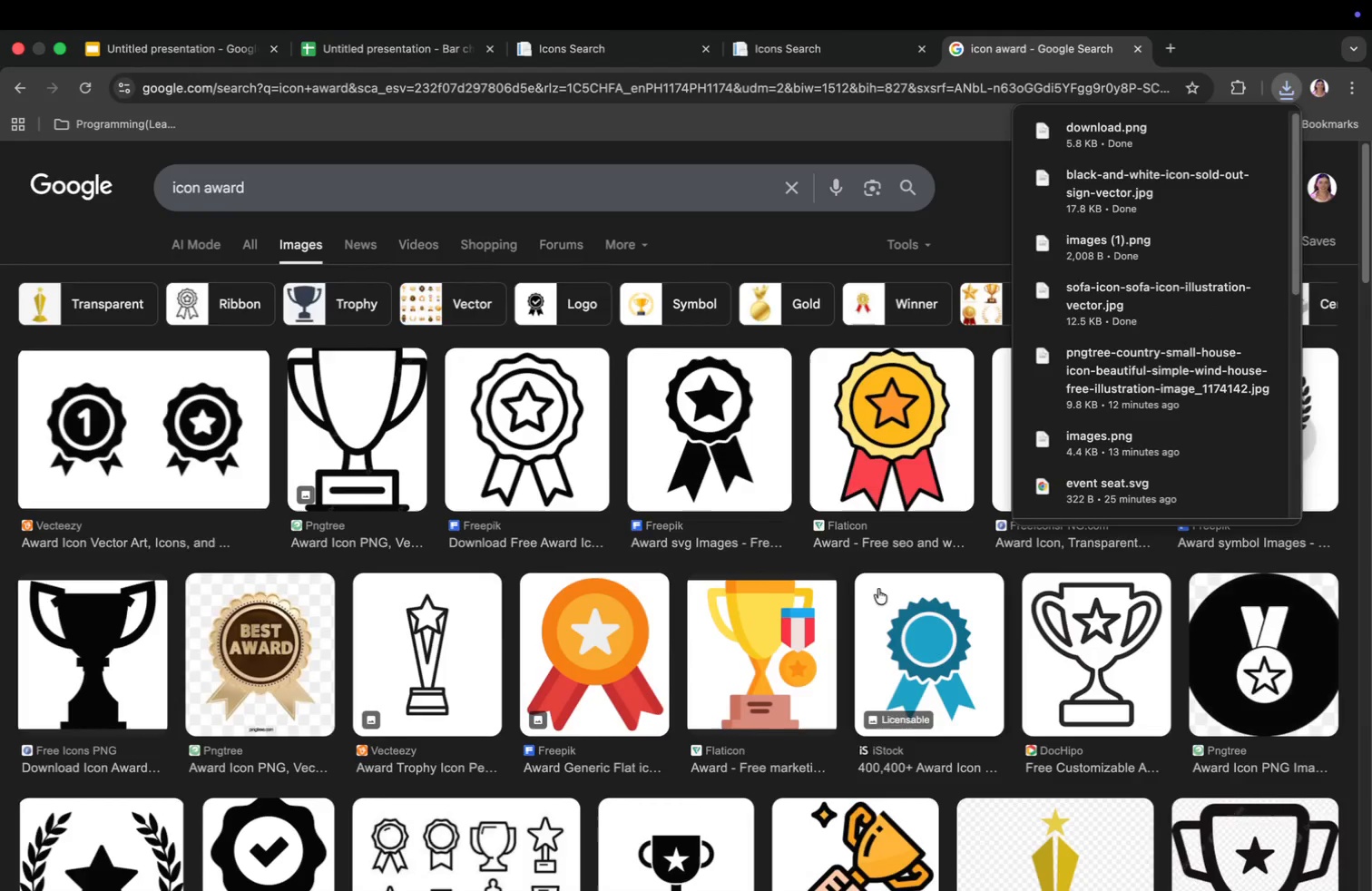 
left_click_drag(start_coordinate=[252, 189], to_coordinate=[204, 187])
 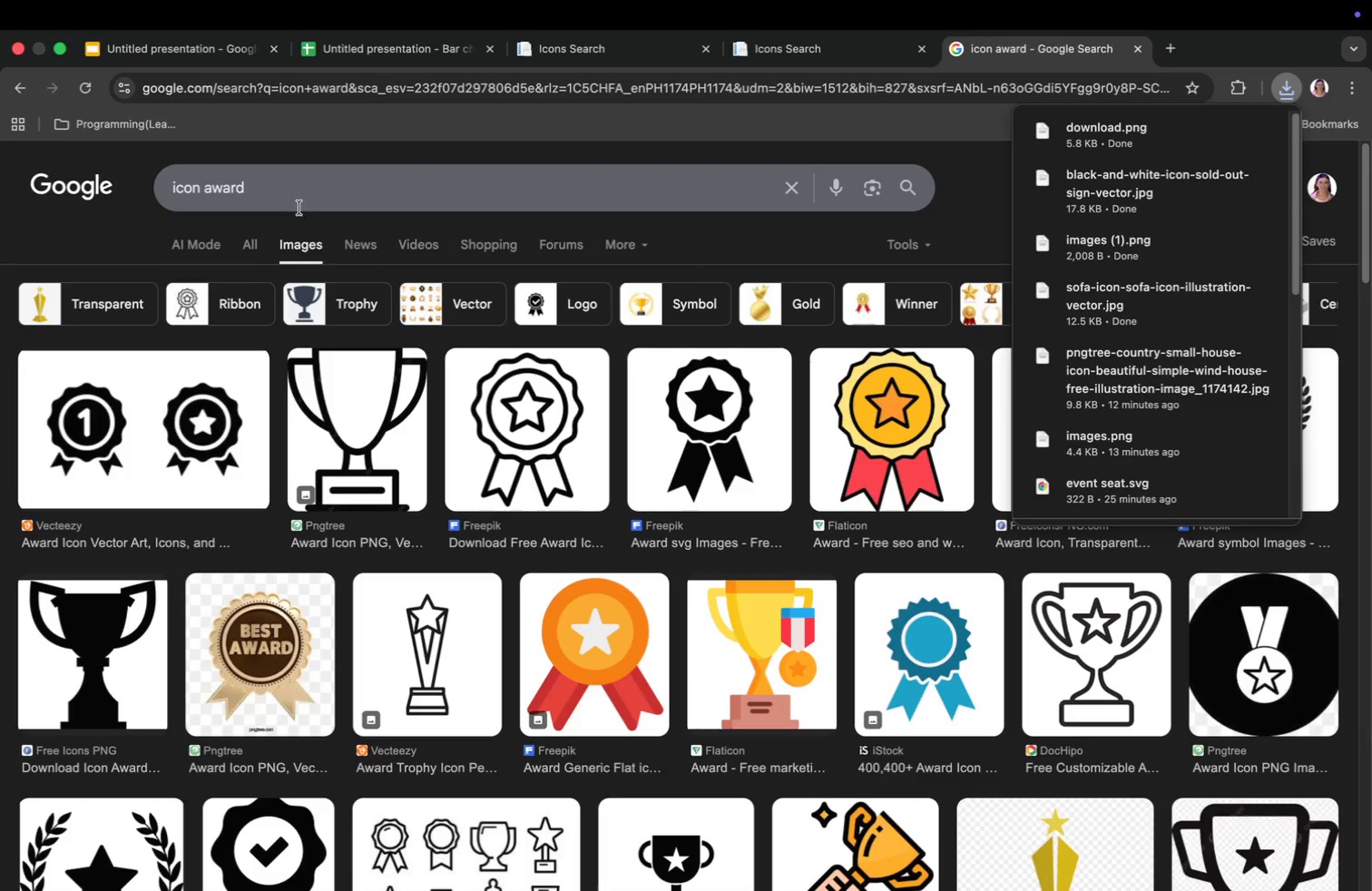 
type( tag)
 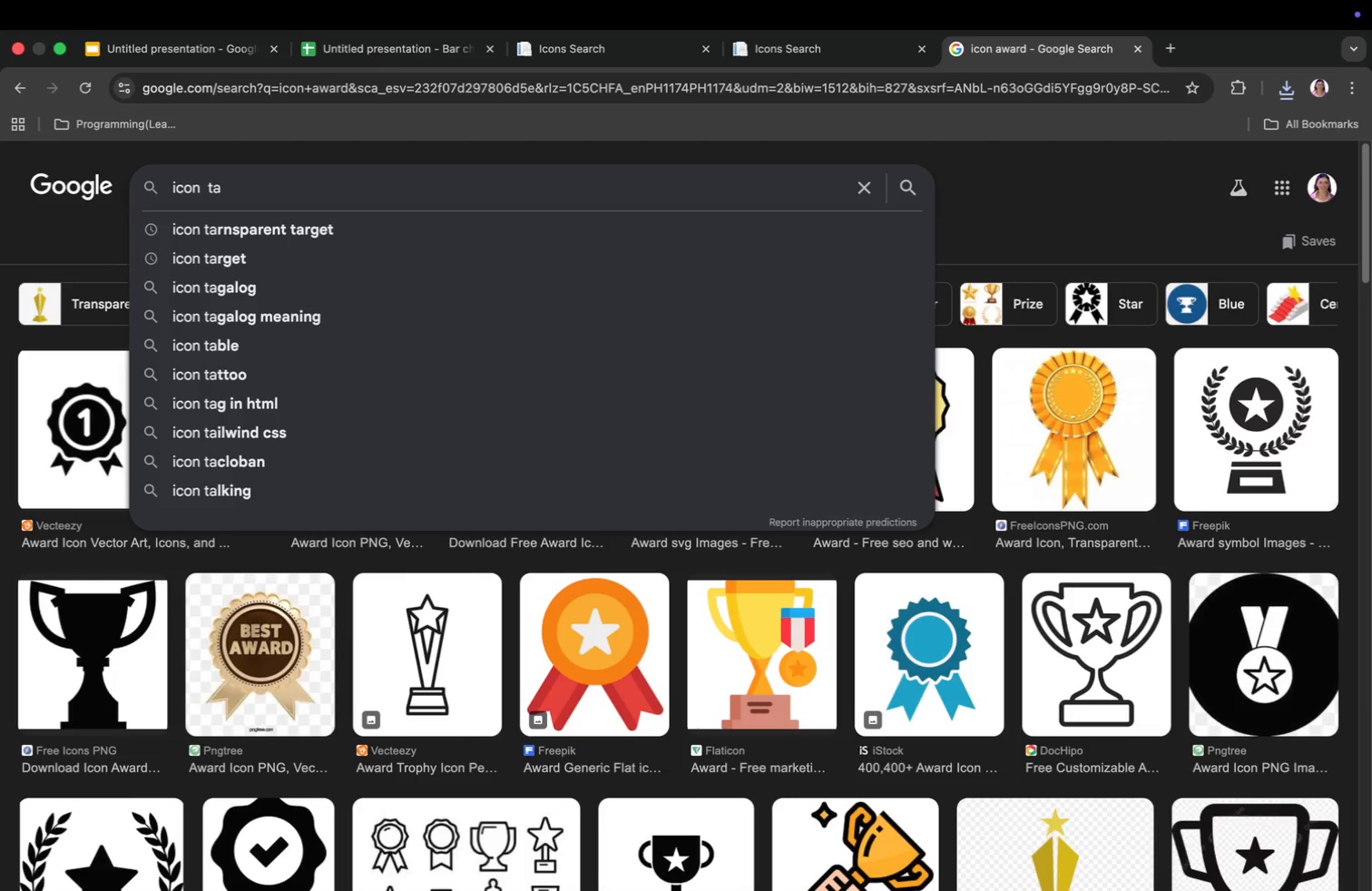 
key(Enter)
 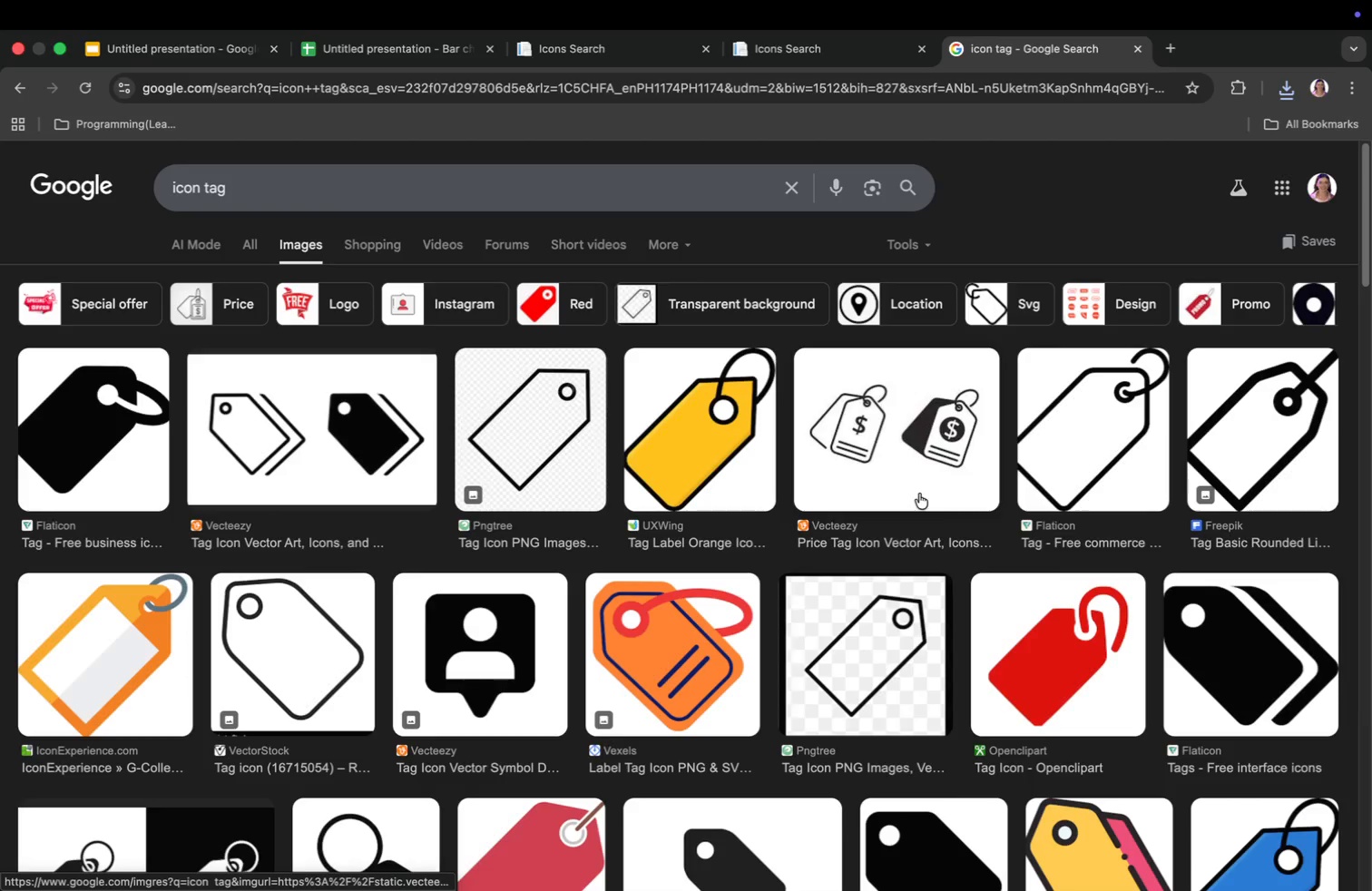 
wait(5.67)
 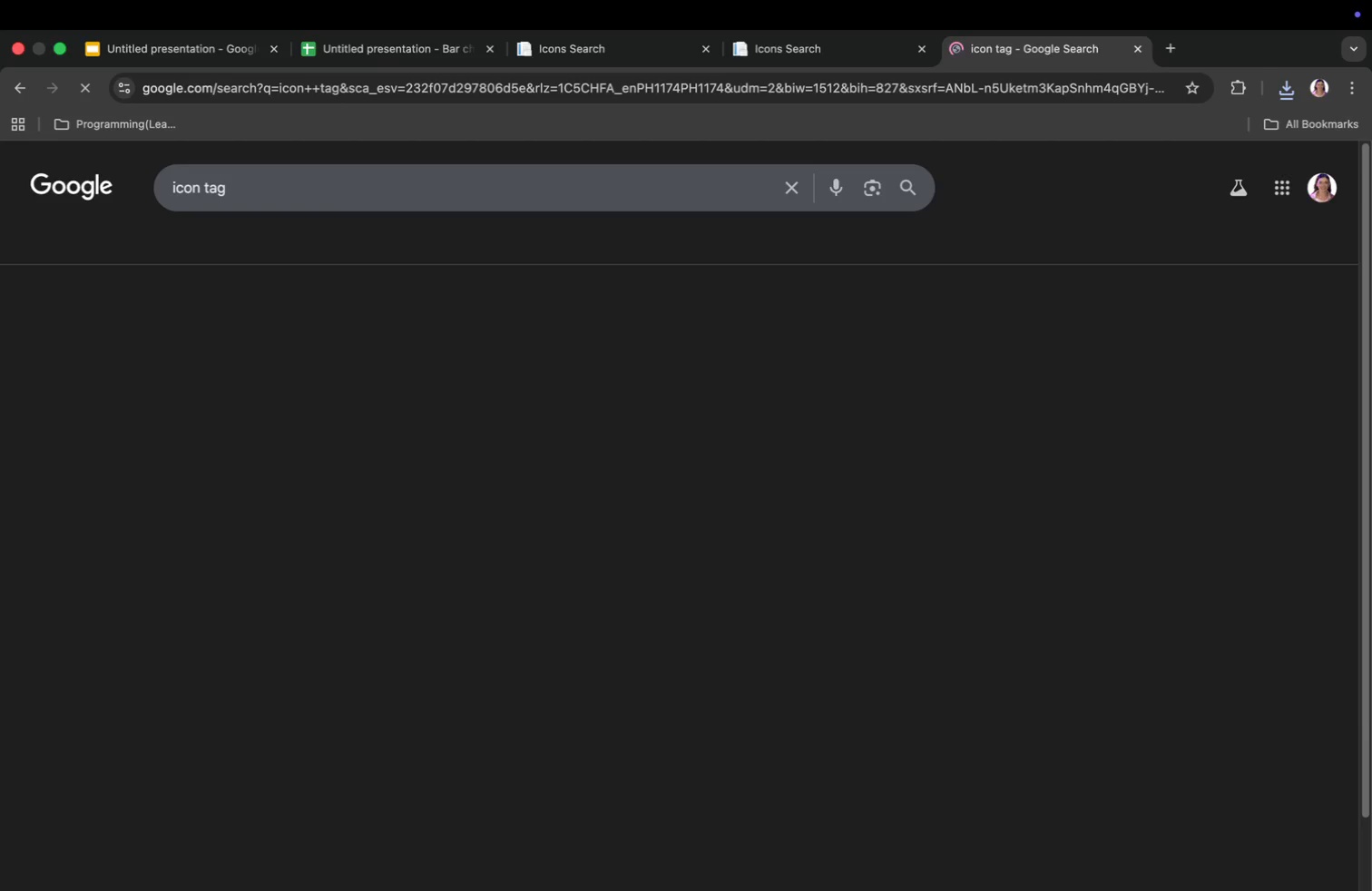 
scroll: coordinate [1004, 473], scroll_direction: down, amount: 15.0
 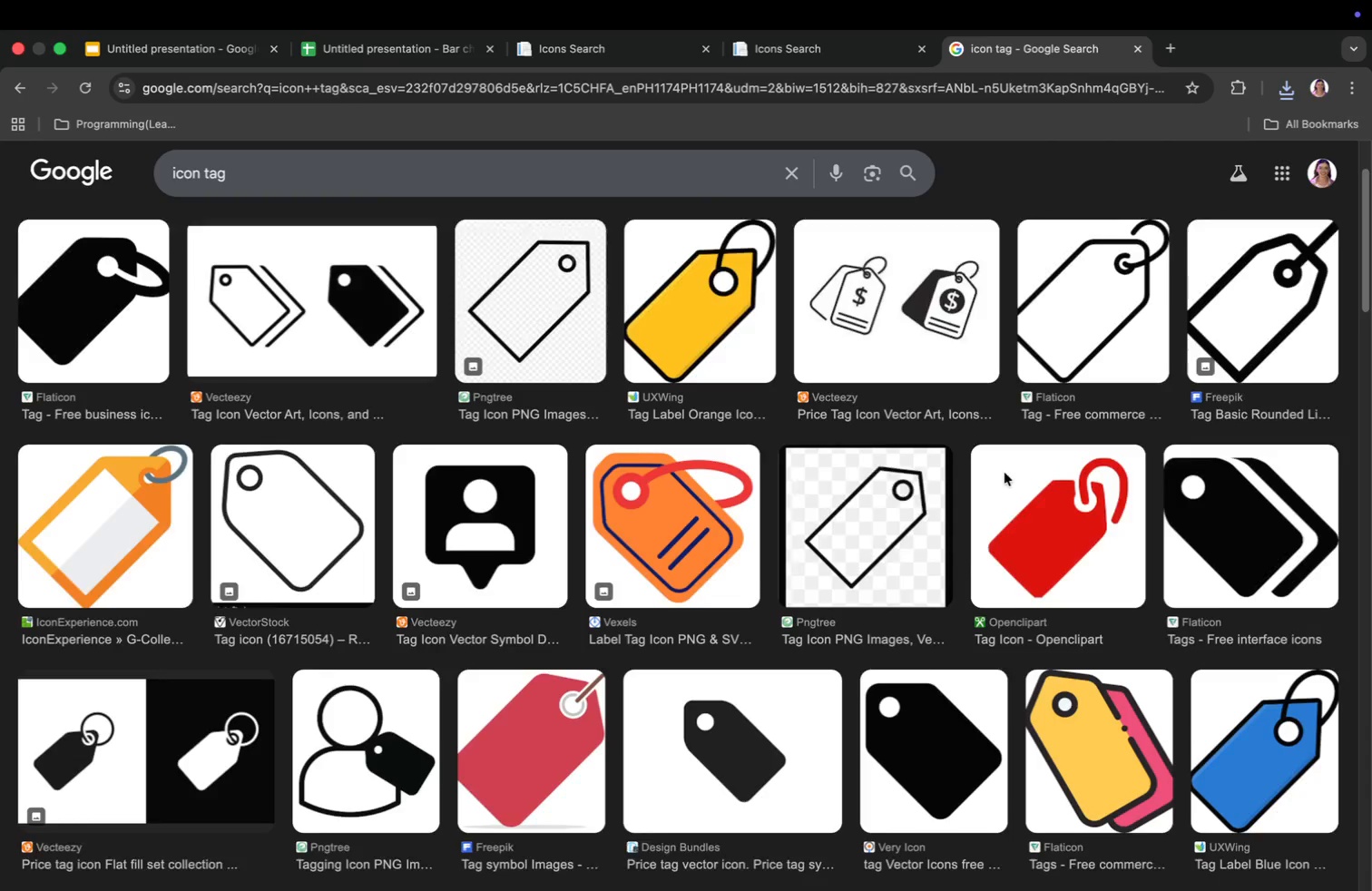 
scroll: coordinate [1004, 473], scroll_direction: up, amount: 36.0
 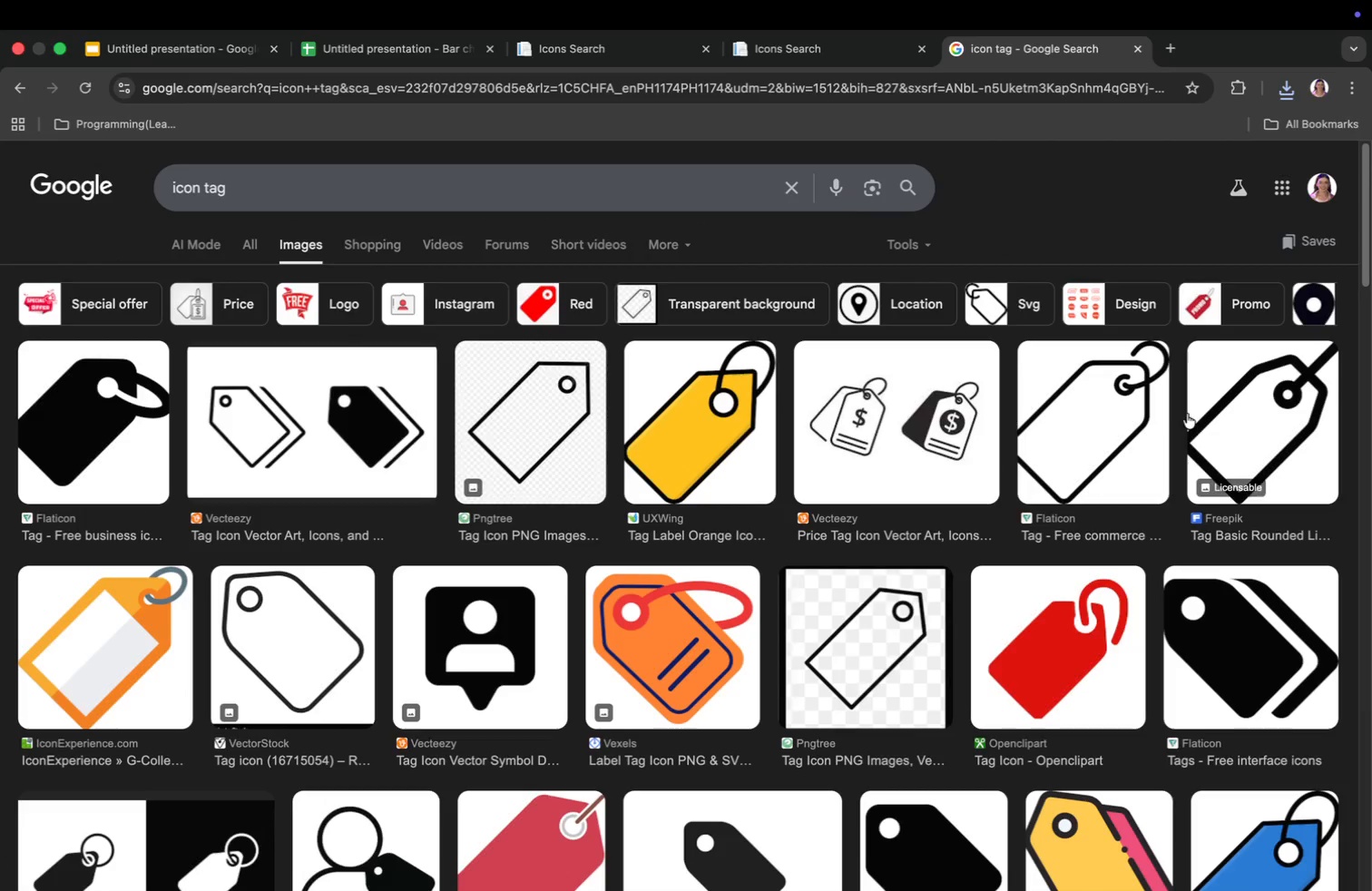 
right_click([1112, 407])
 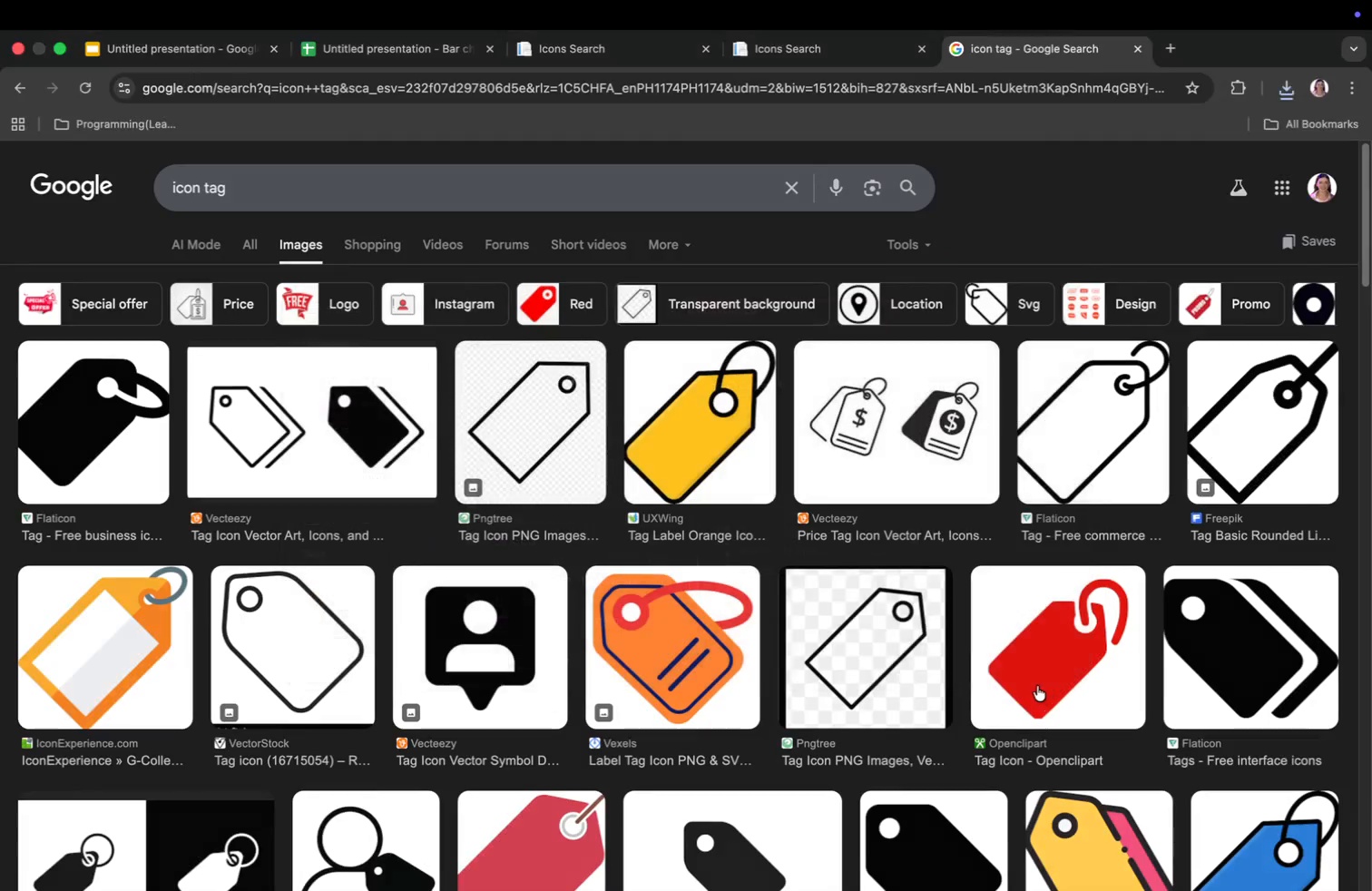 
wait(5.78)
 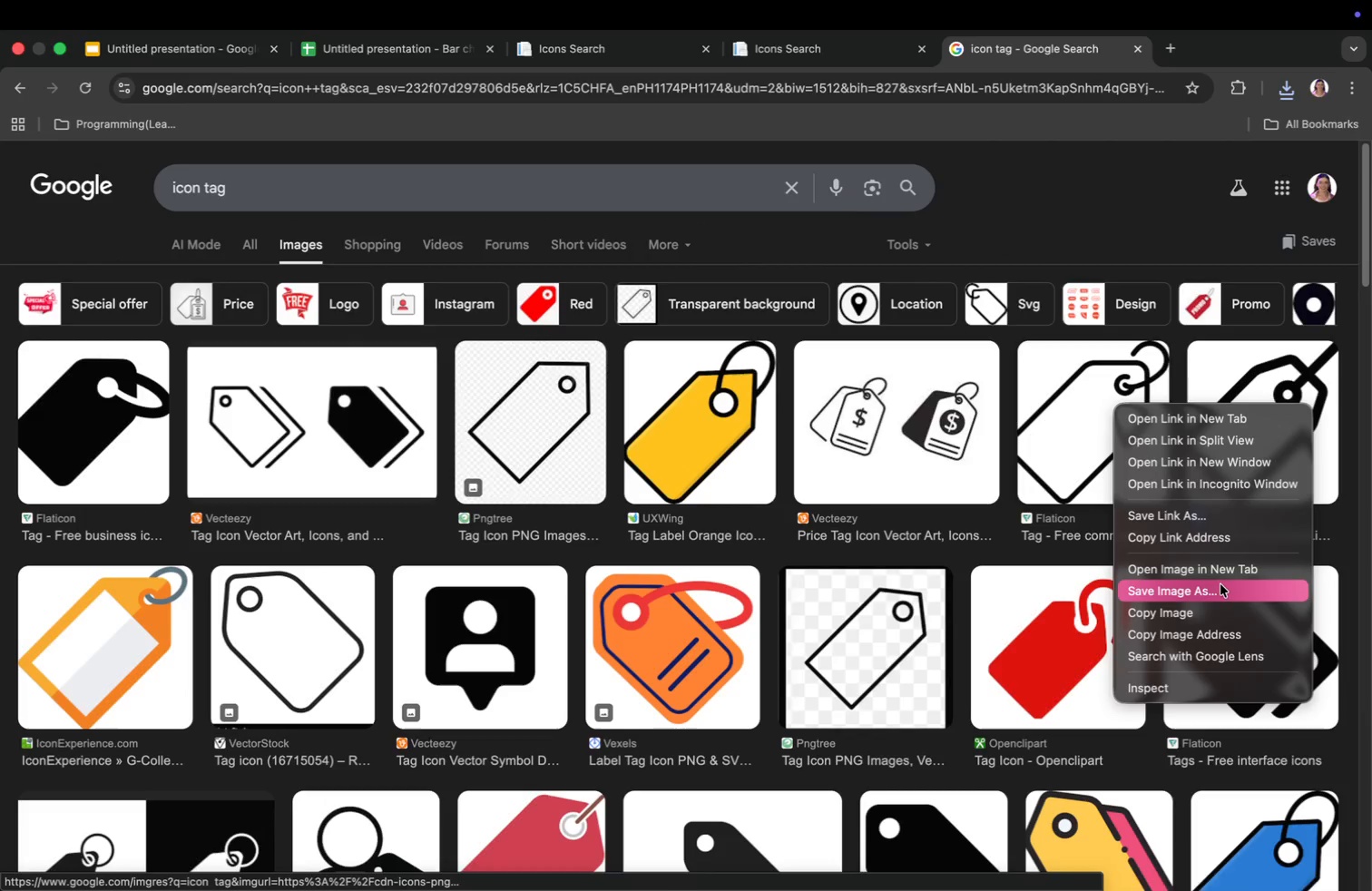 
left_click([236, 190])
 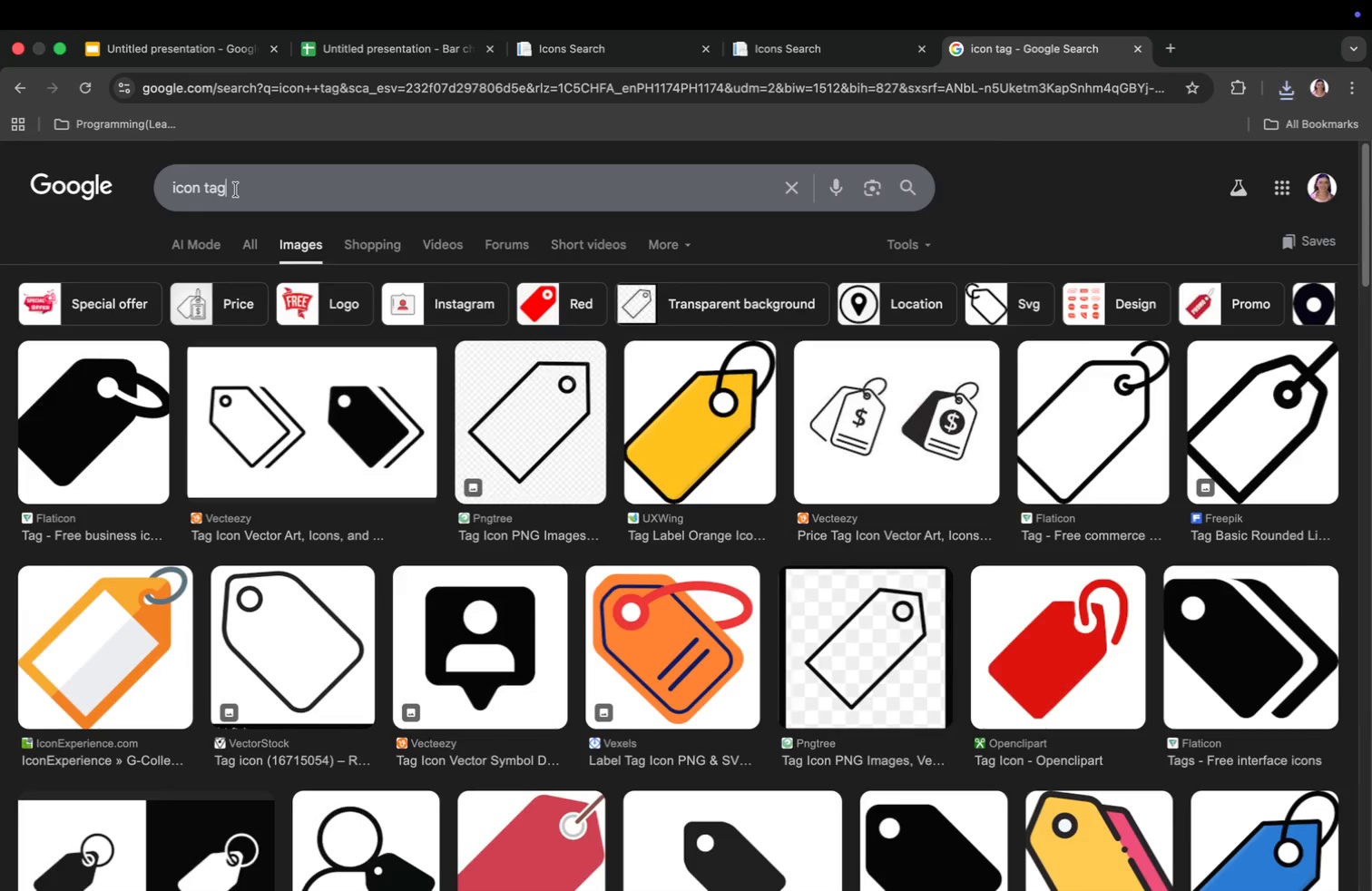 
key(Backspace)
key(Backspace)
key(Backspace)
type(speaker)
 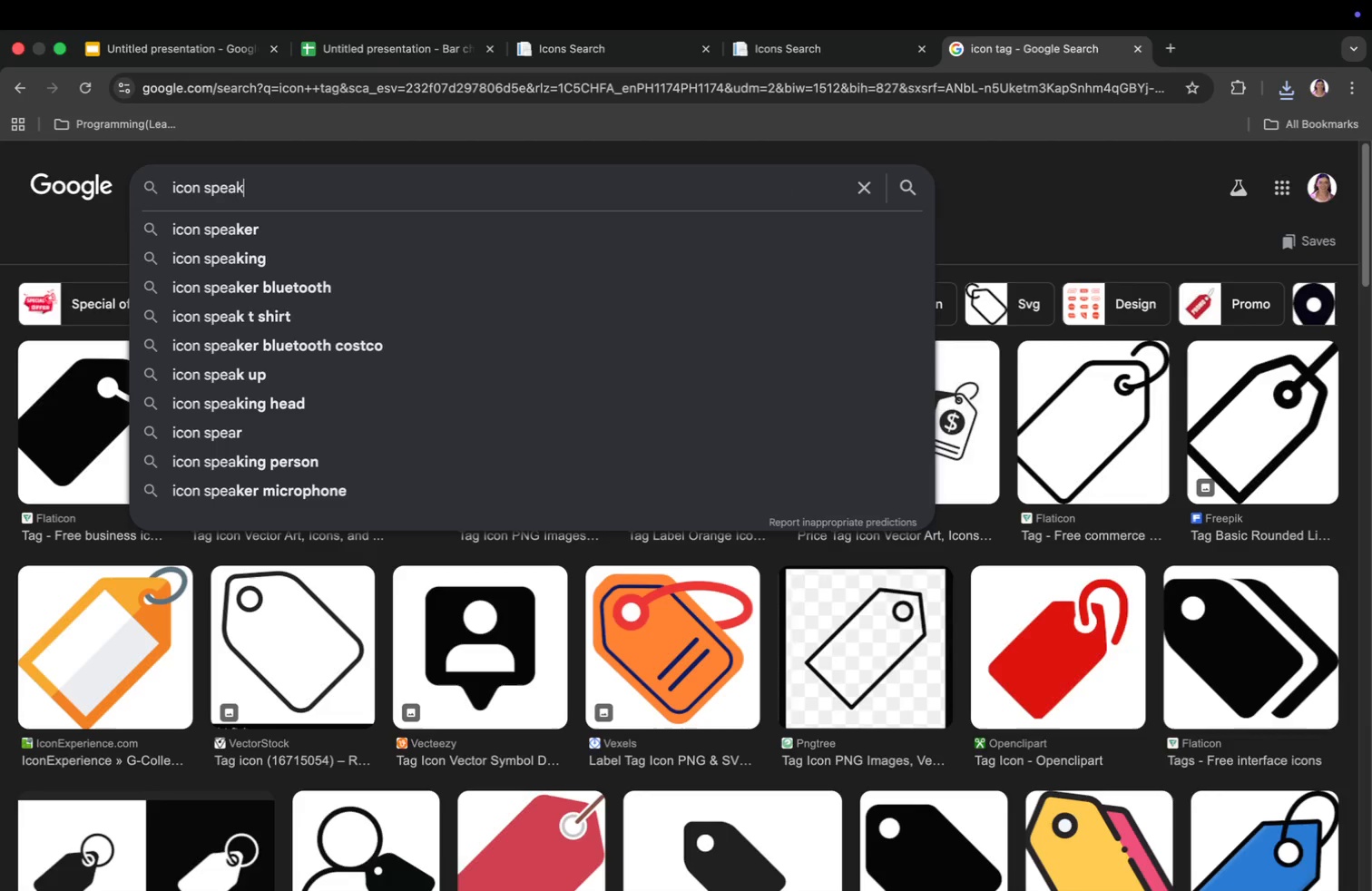 
key(Enter)
 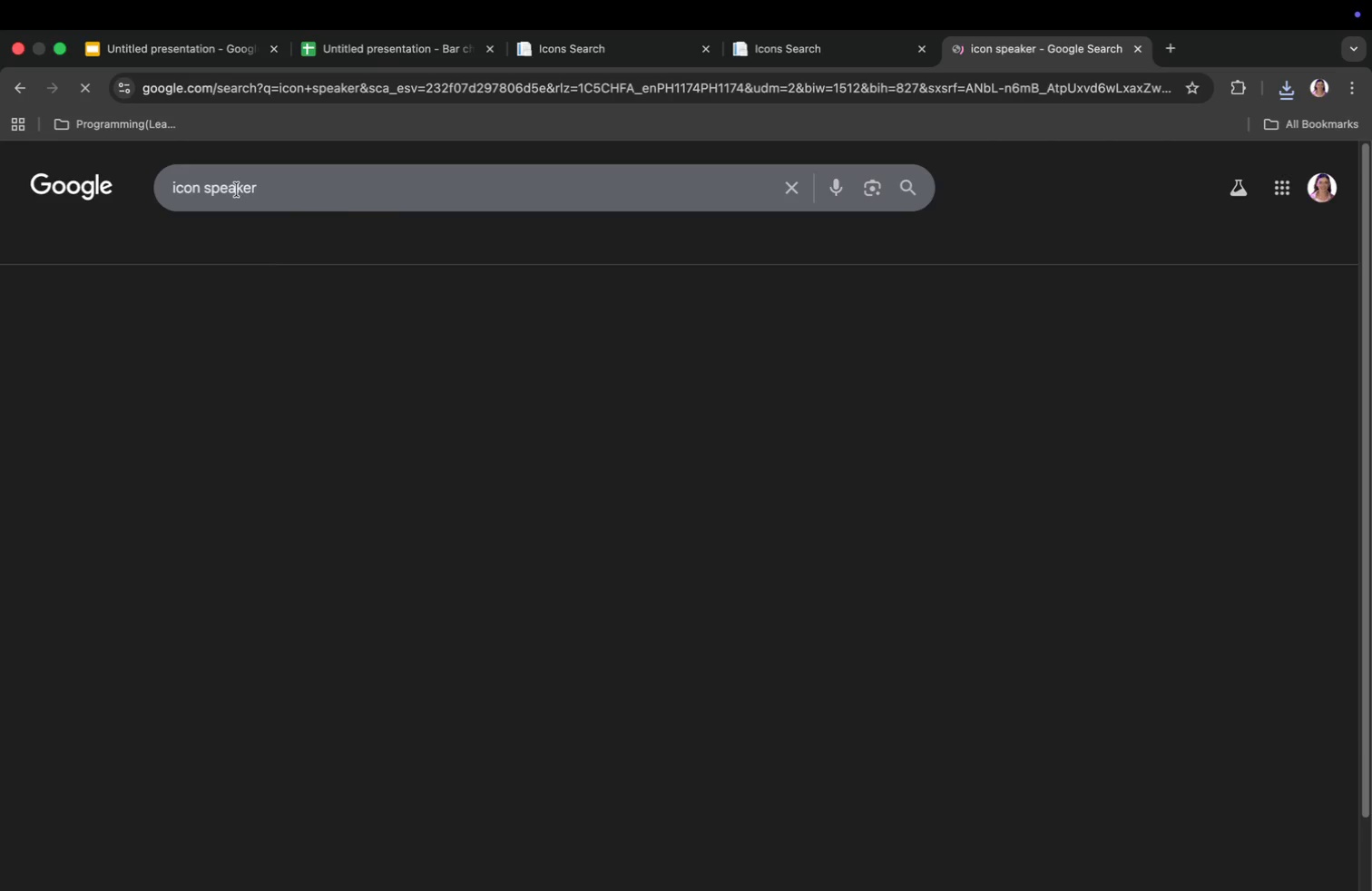 
scroll: coordinate [1025, 558], scroll_direction: down, amount: 8.0
 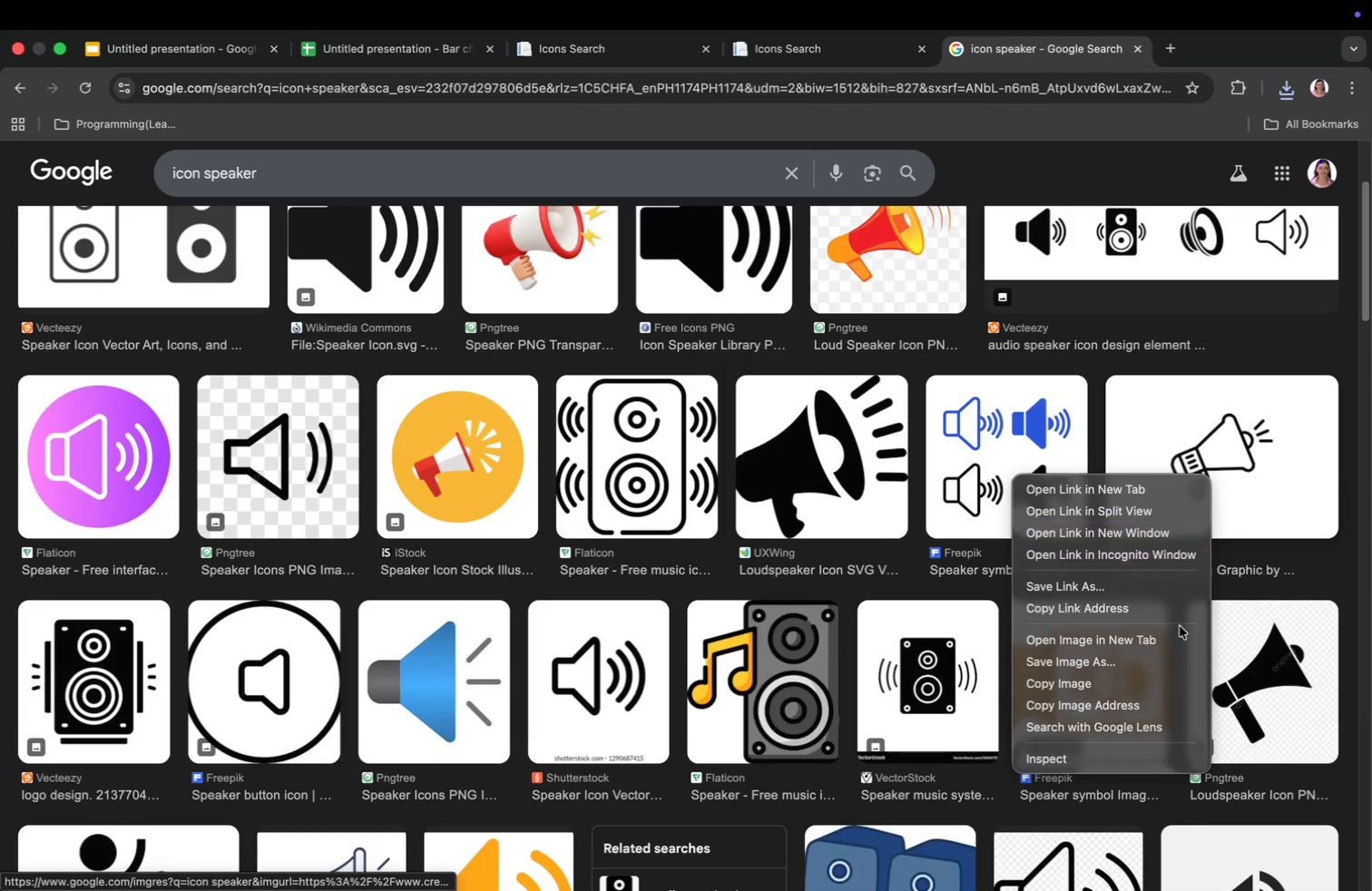 
left_click([1116, 662])
 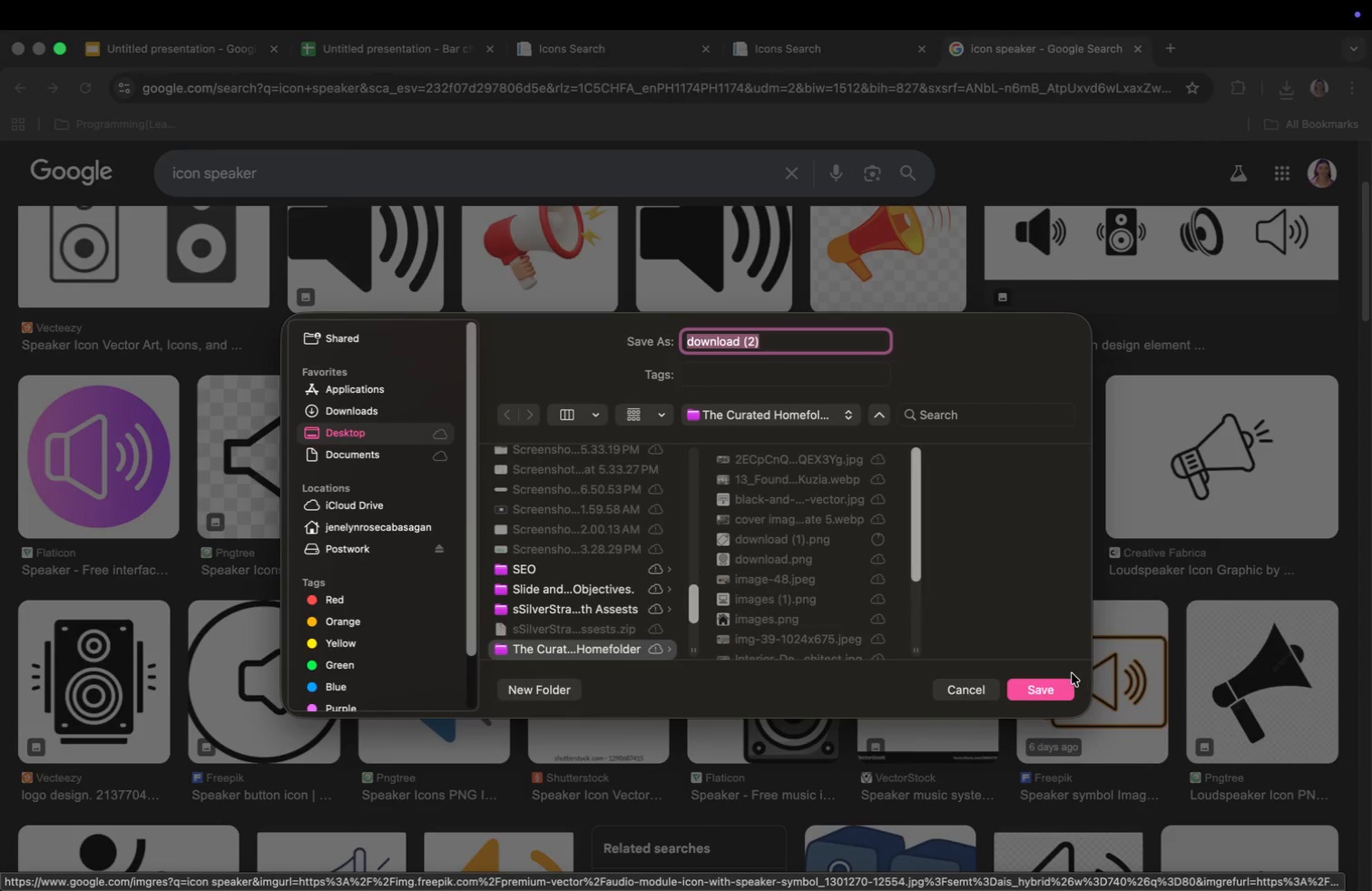 
left_click([1058, 689])
 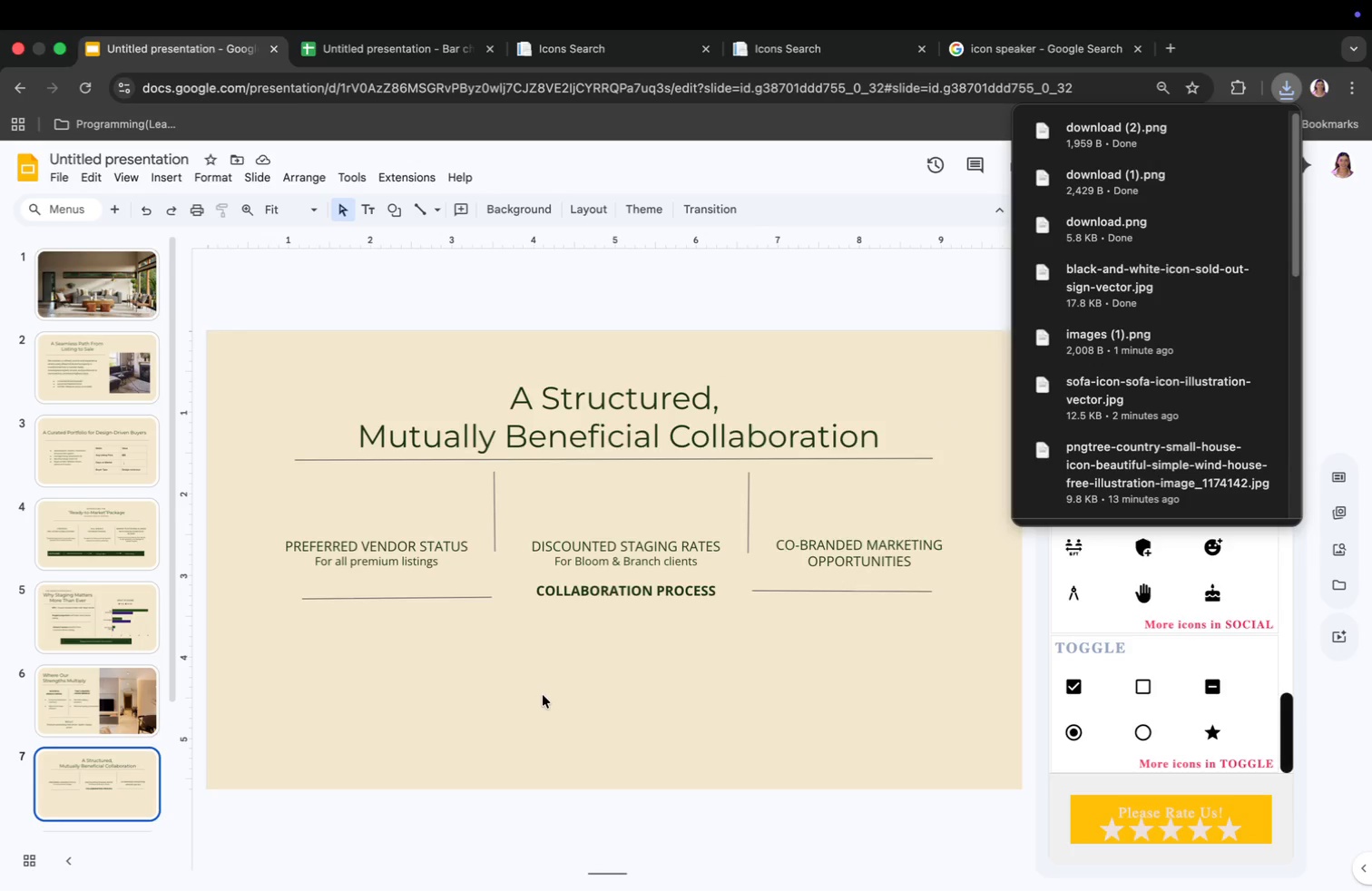 
left_click([671, 679])
 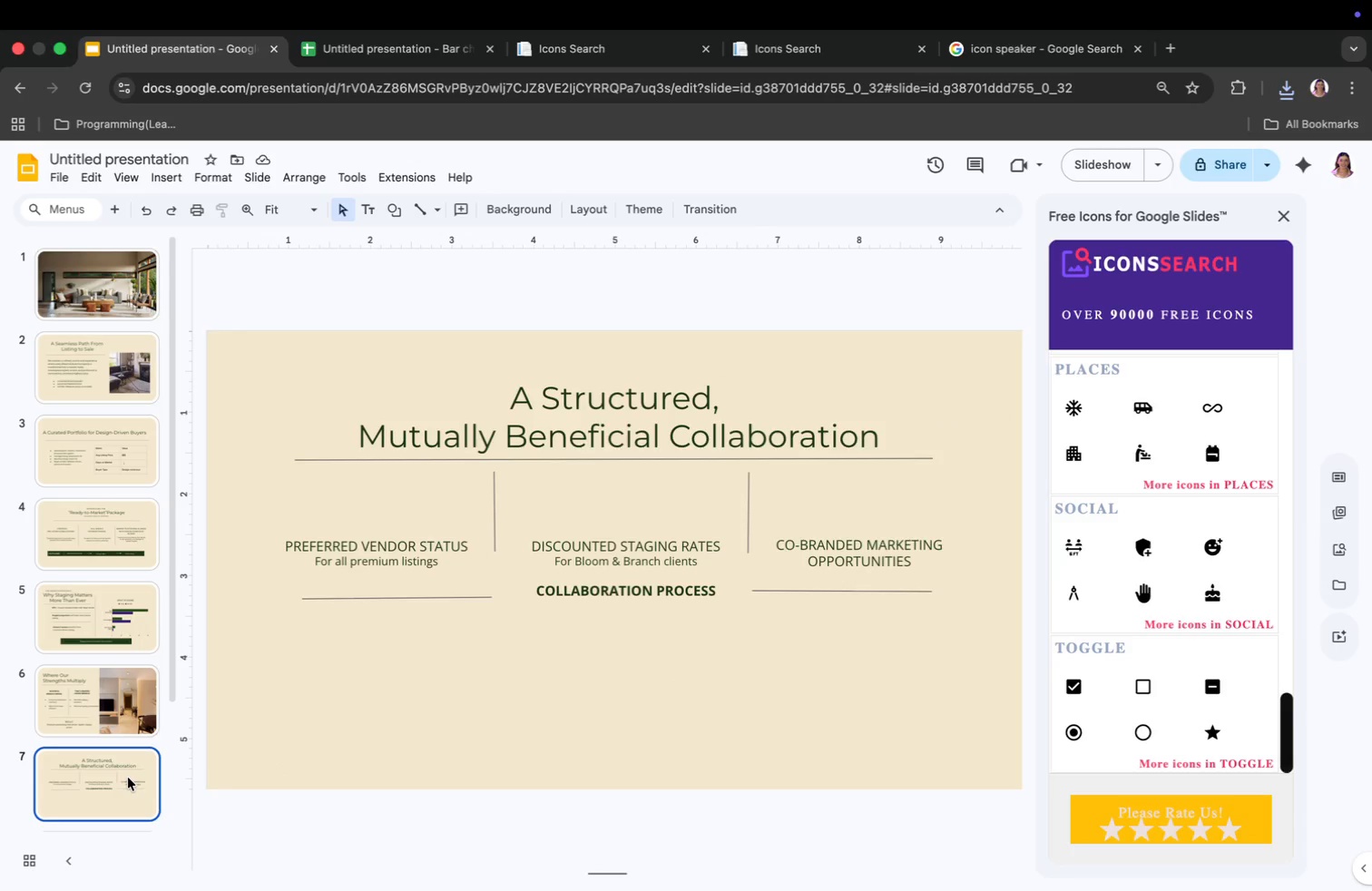 
left_click([128, 778])
 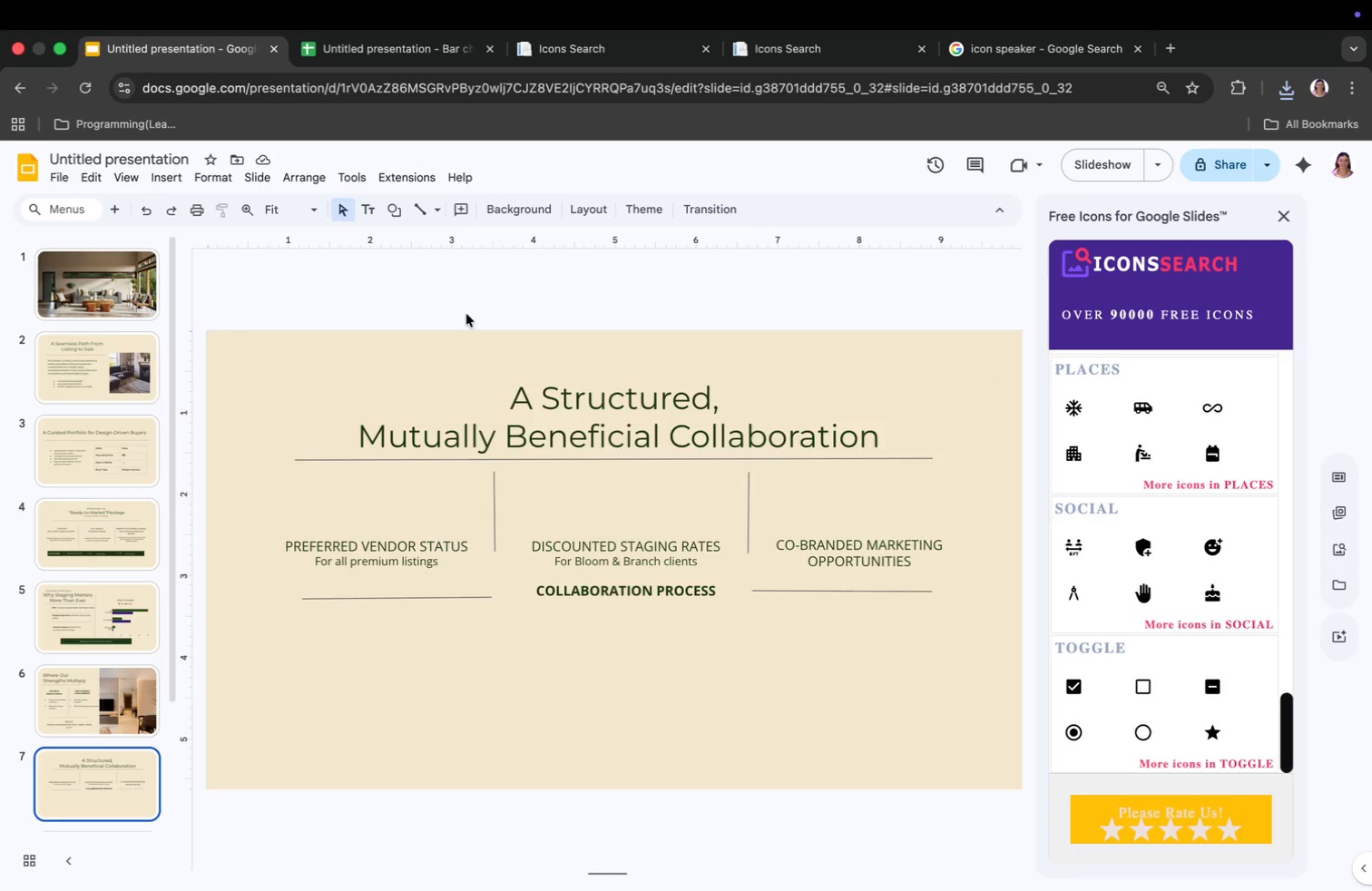 
left_click([432, 206])
 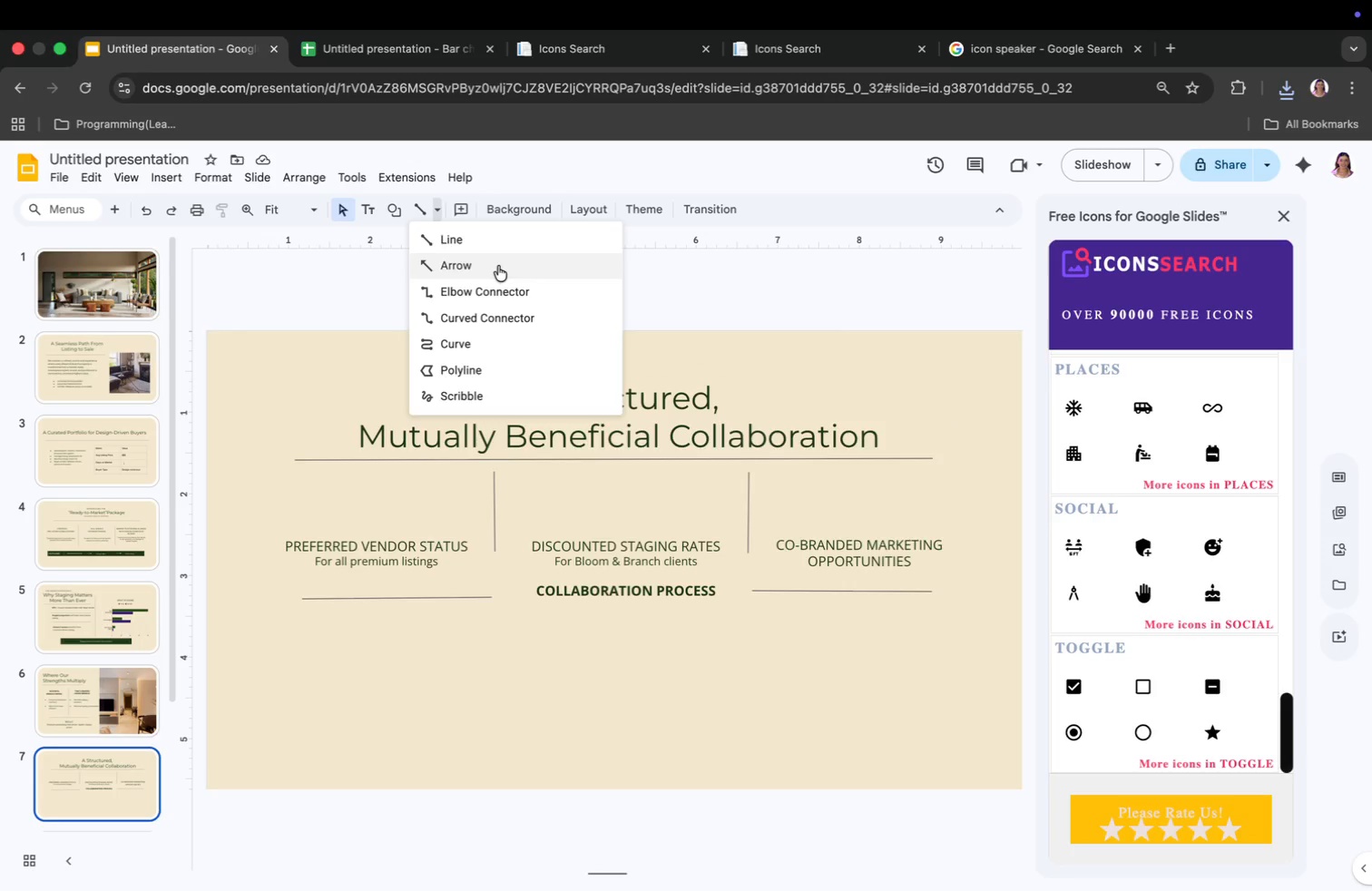 
left_click([498, 266])
 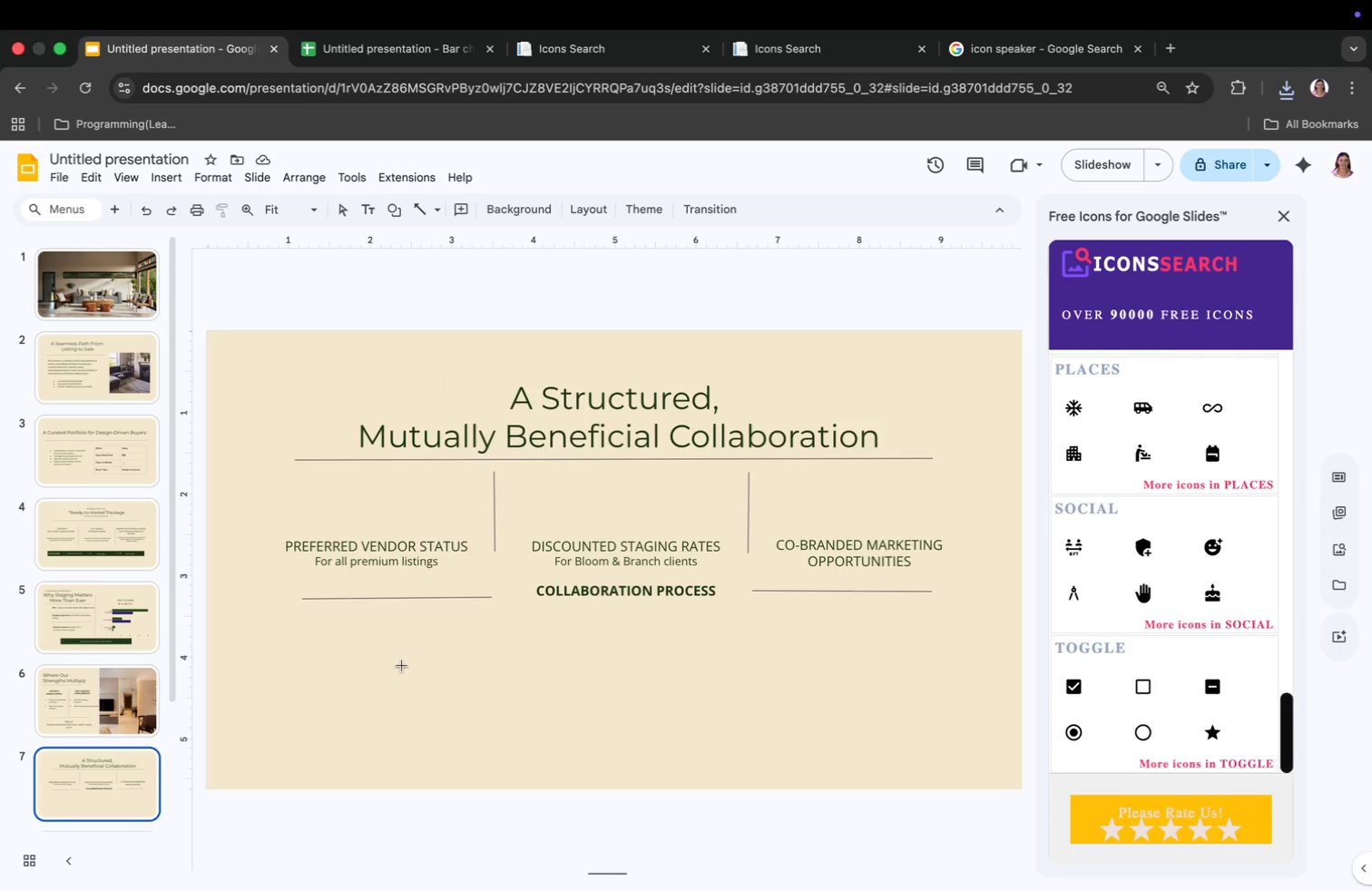 
left_click([382, 660])
 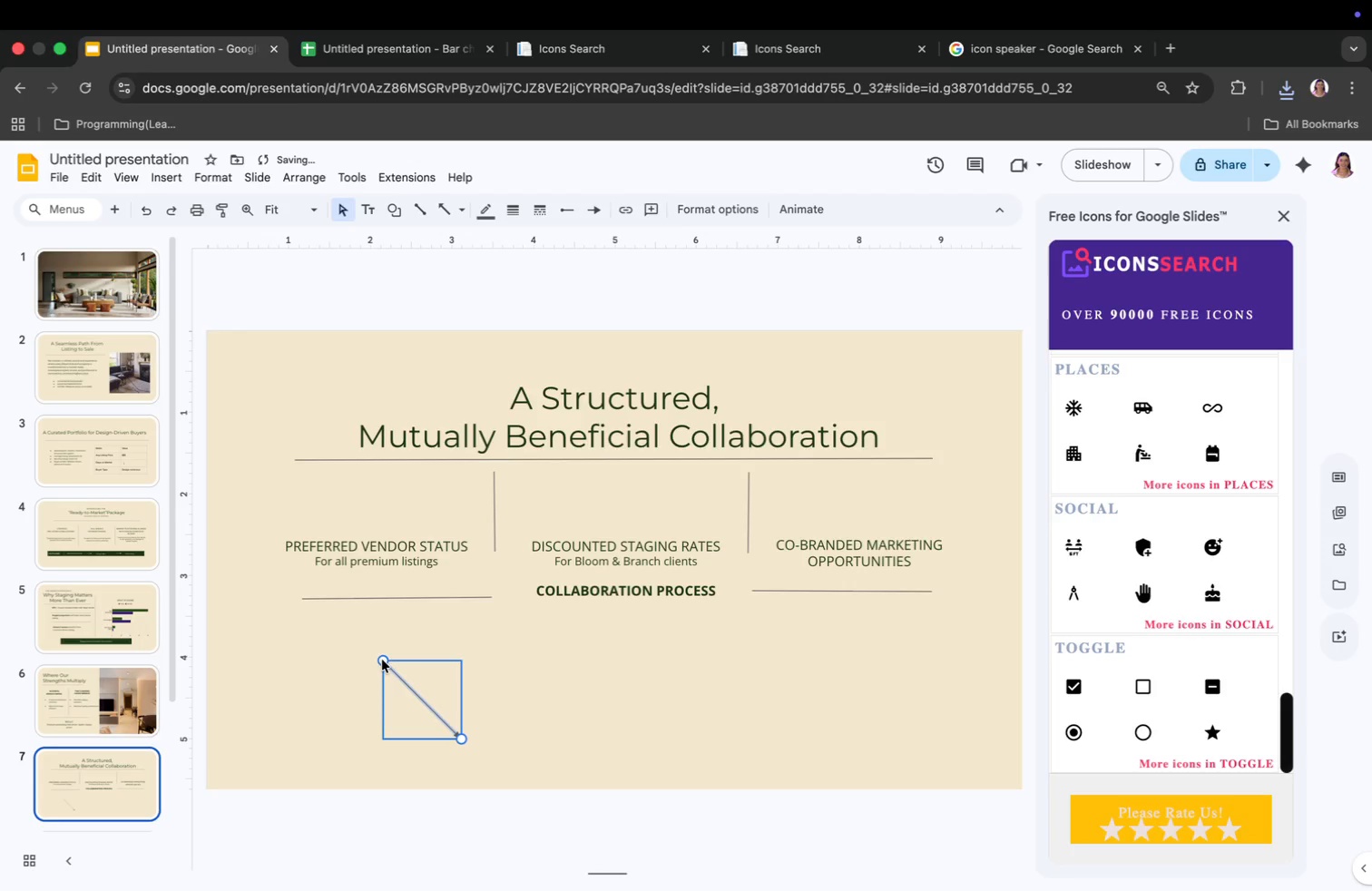 
left_click_drag(start_coordinate=[462, 737], to_coordinate=[419, 661])
 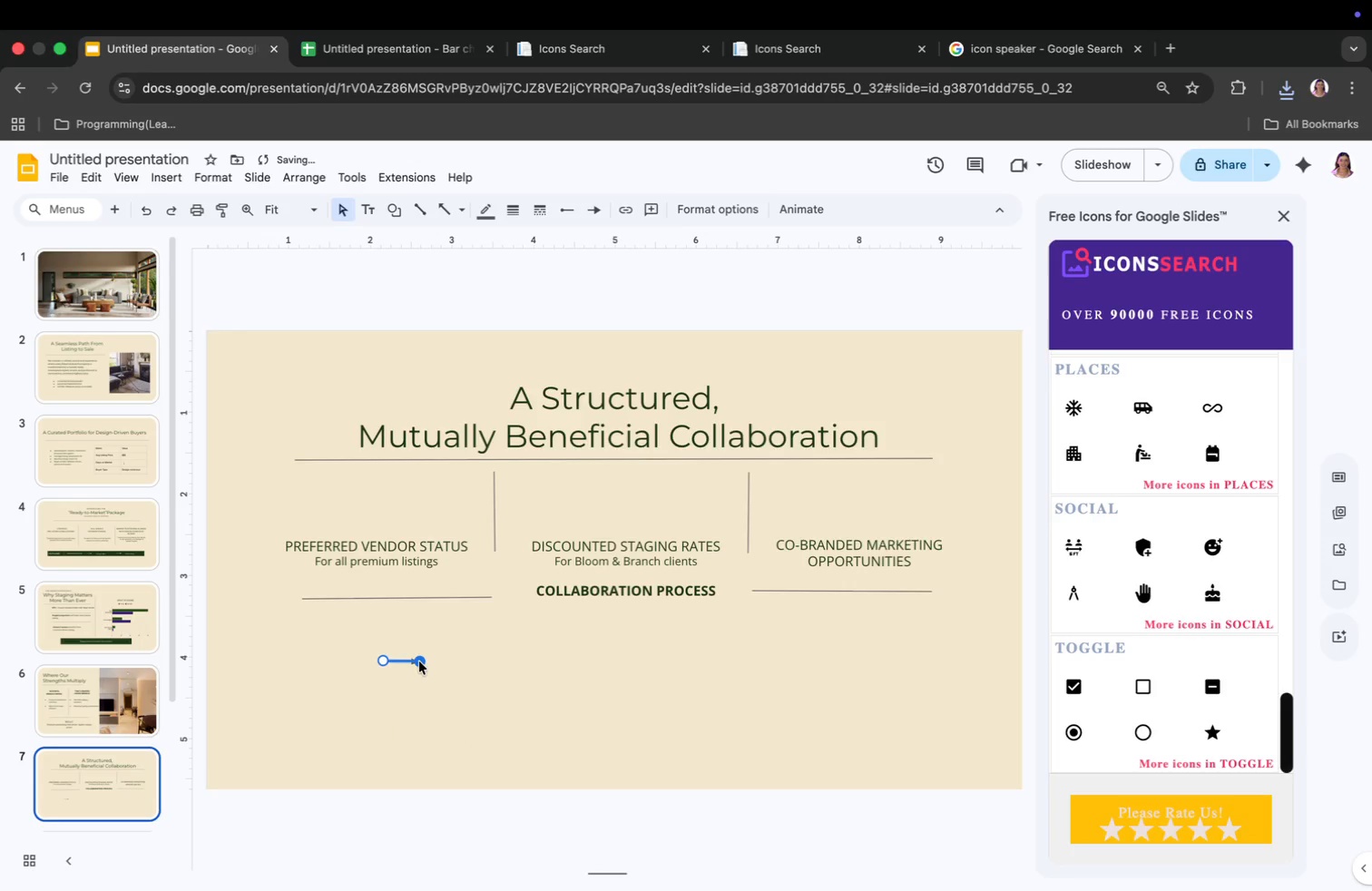 
left_click([461, 712])
 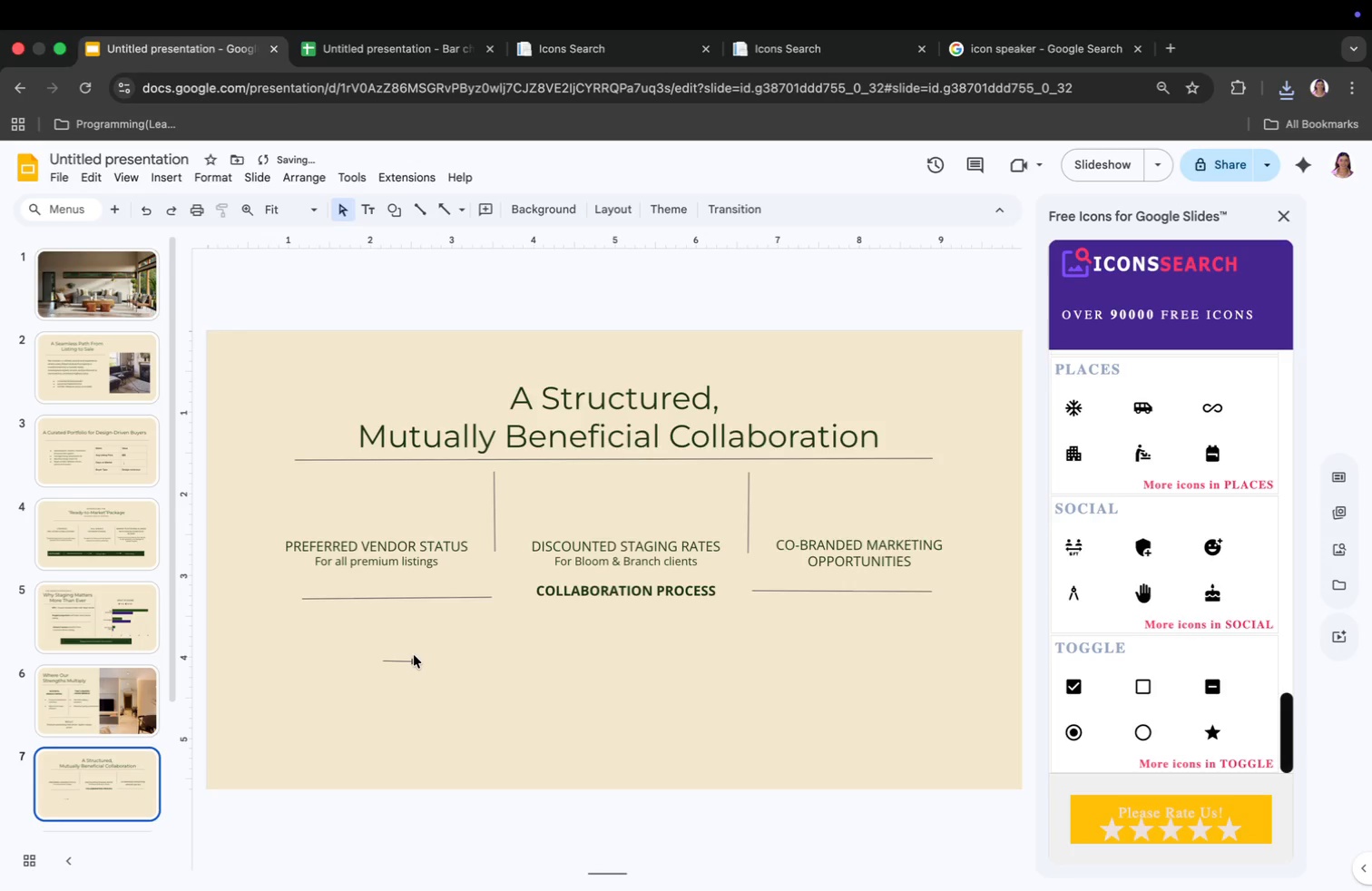 
left_click([410, 659])
 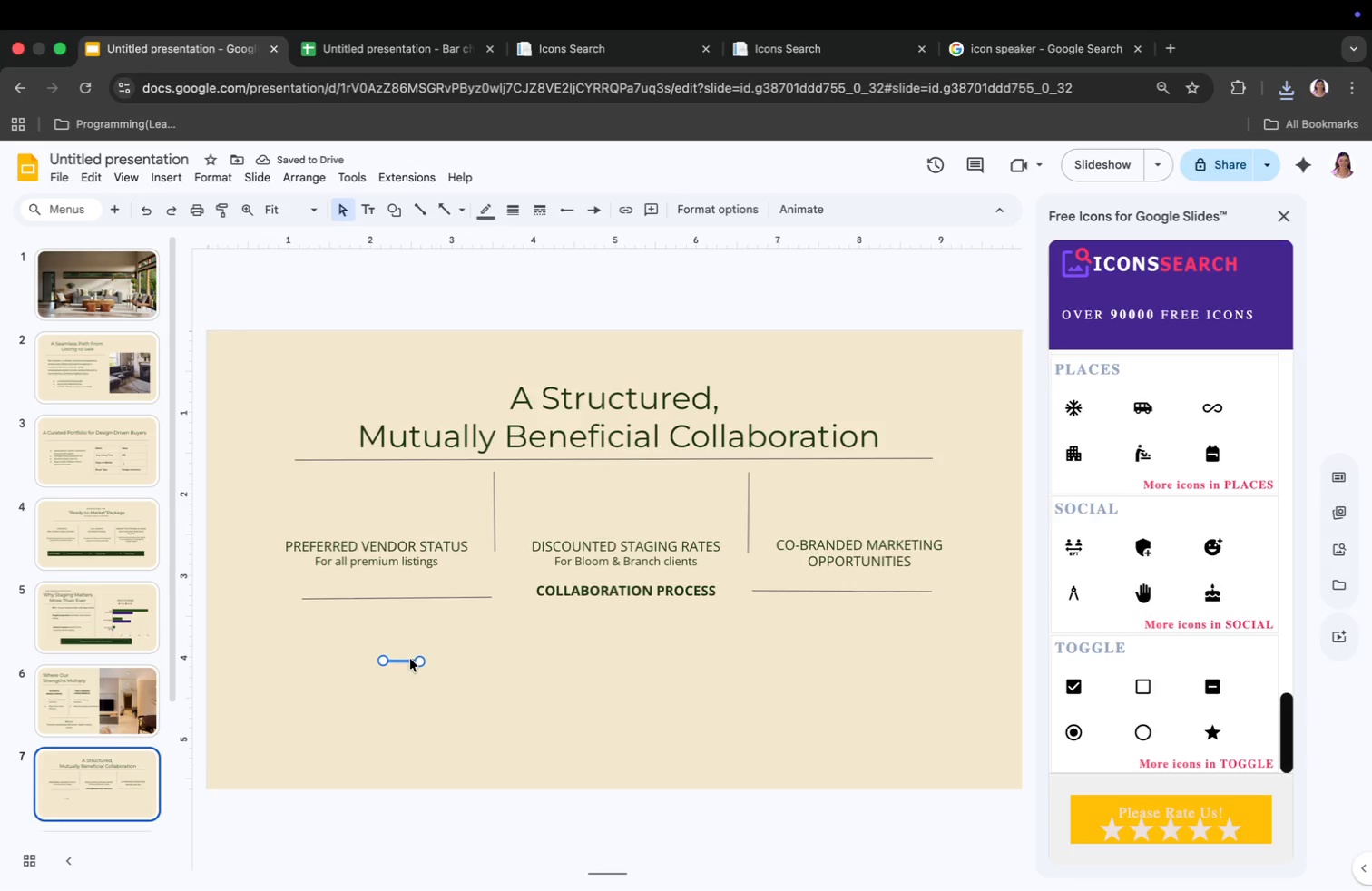 
right_click([410, 659])
 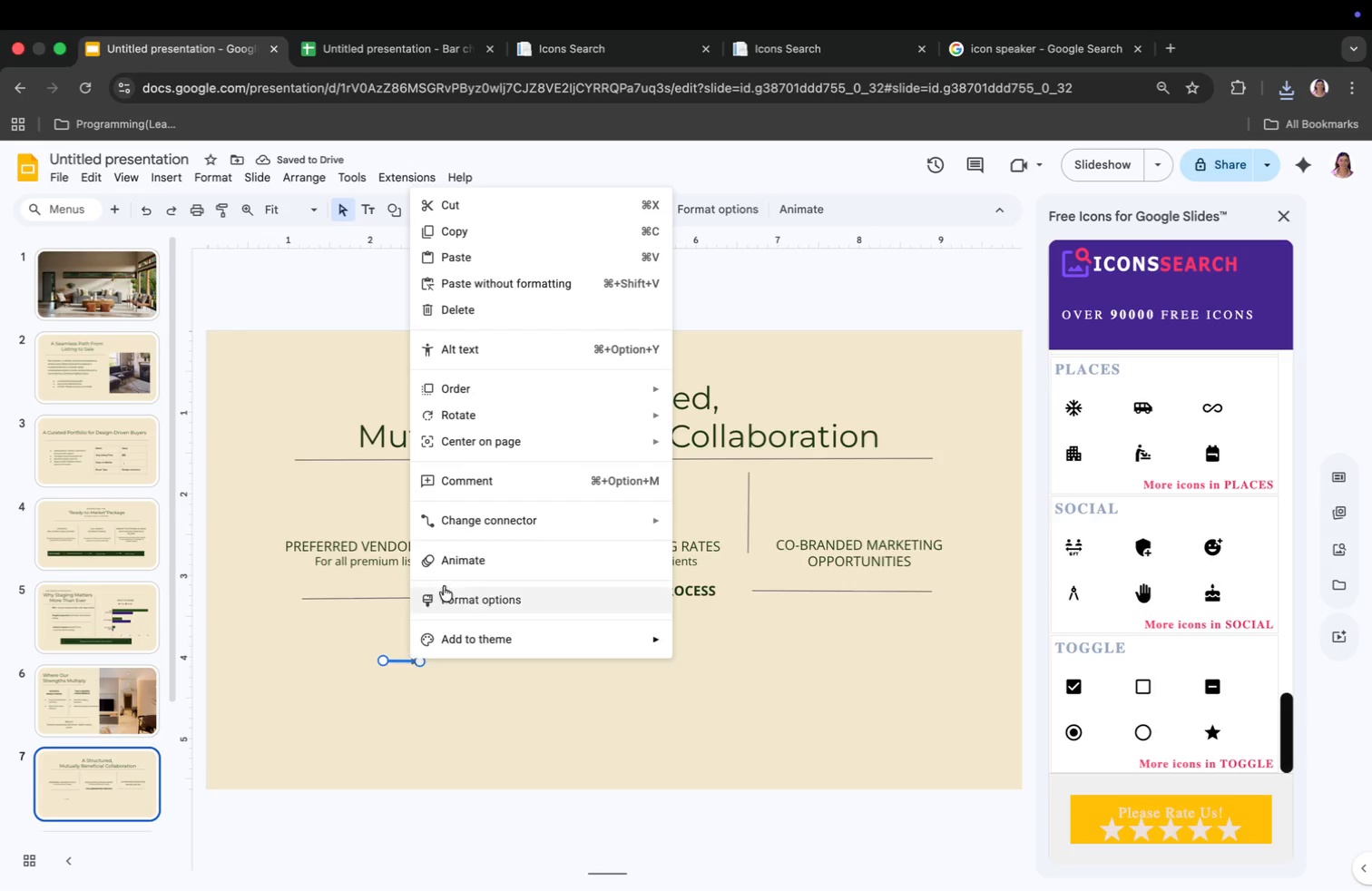 
left_click([477, 230])
 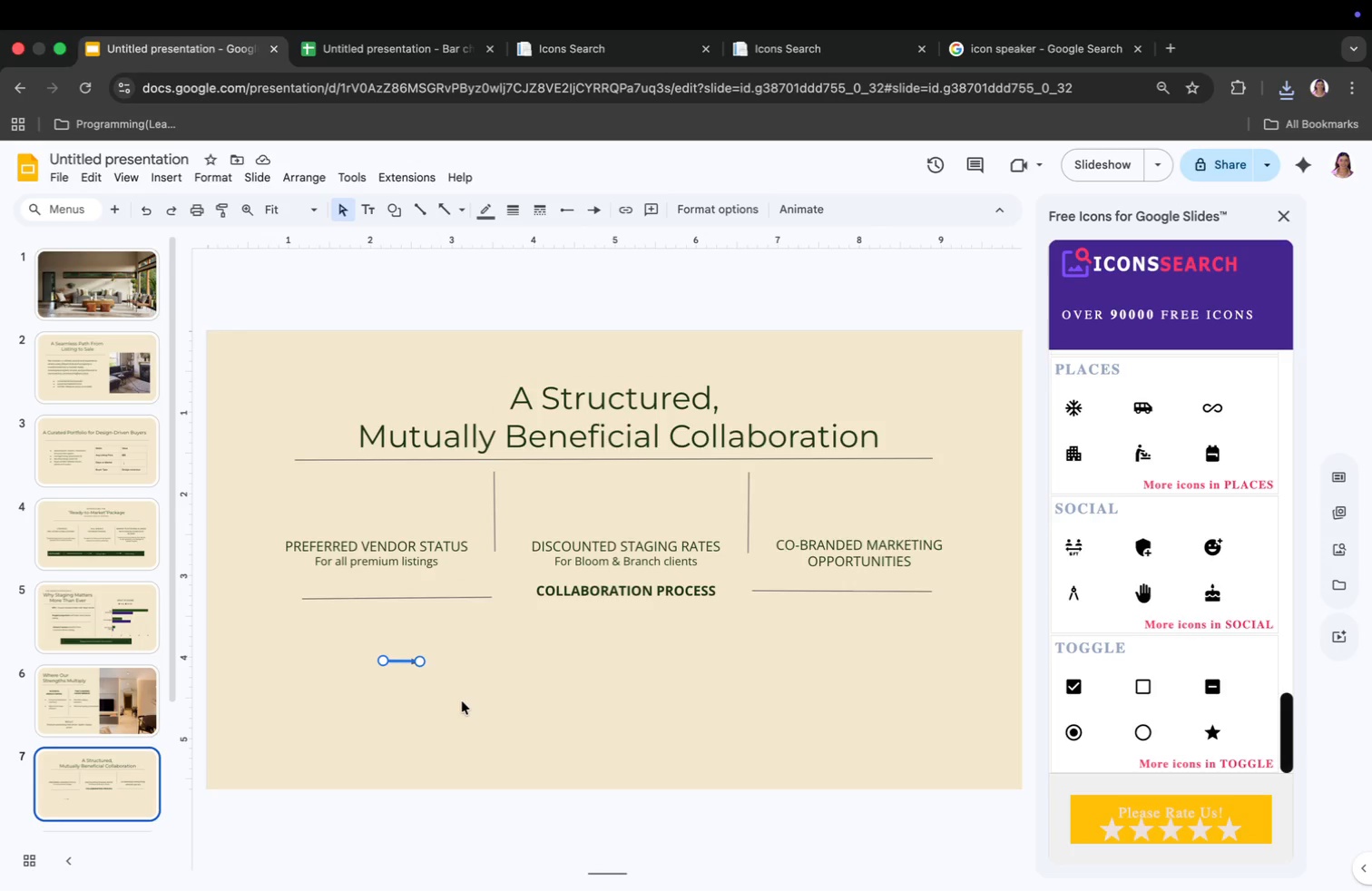 
key(Meta+V)
 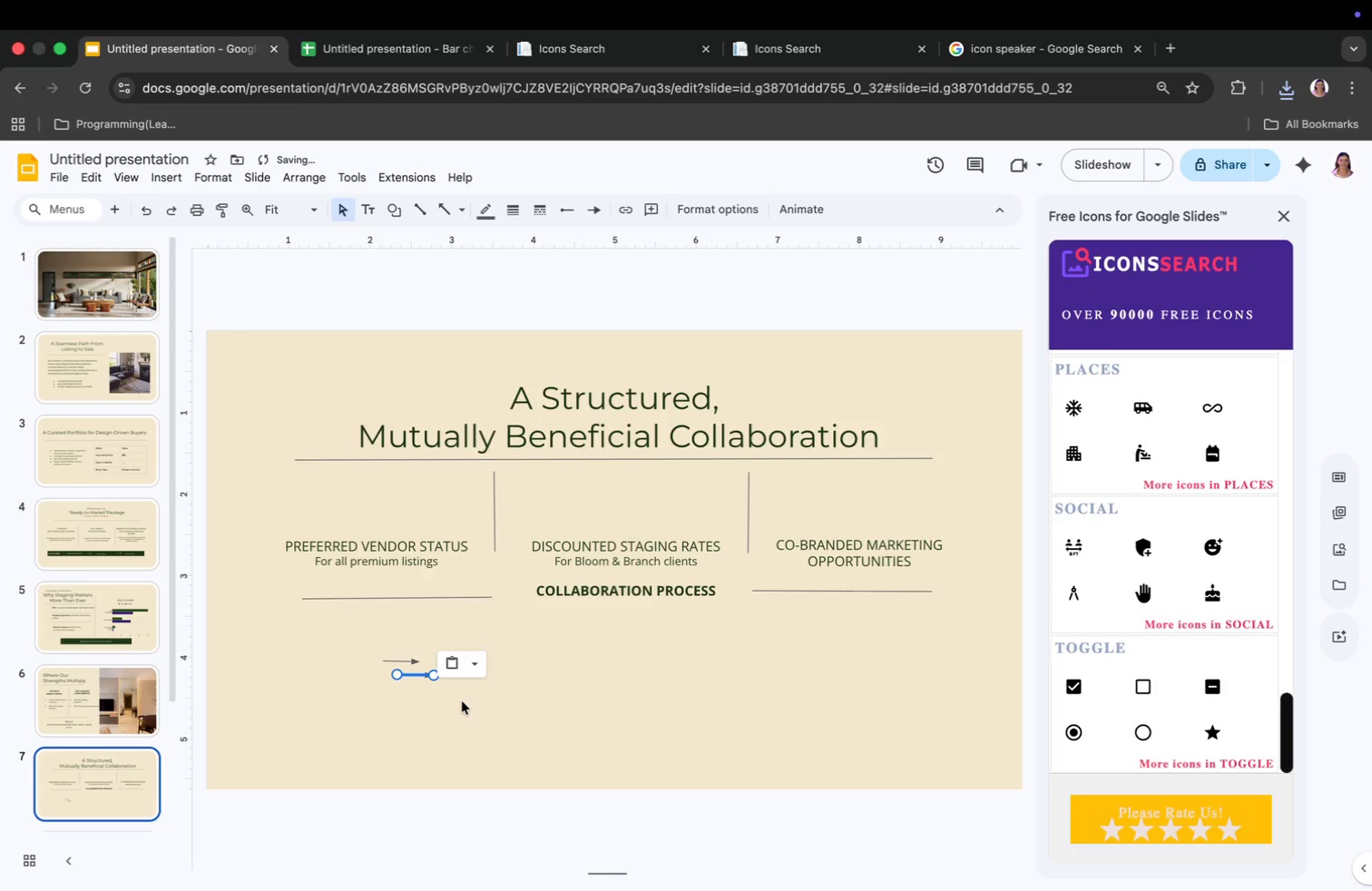 
key(Meta+V)
 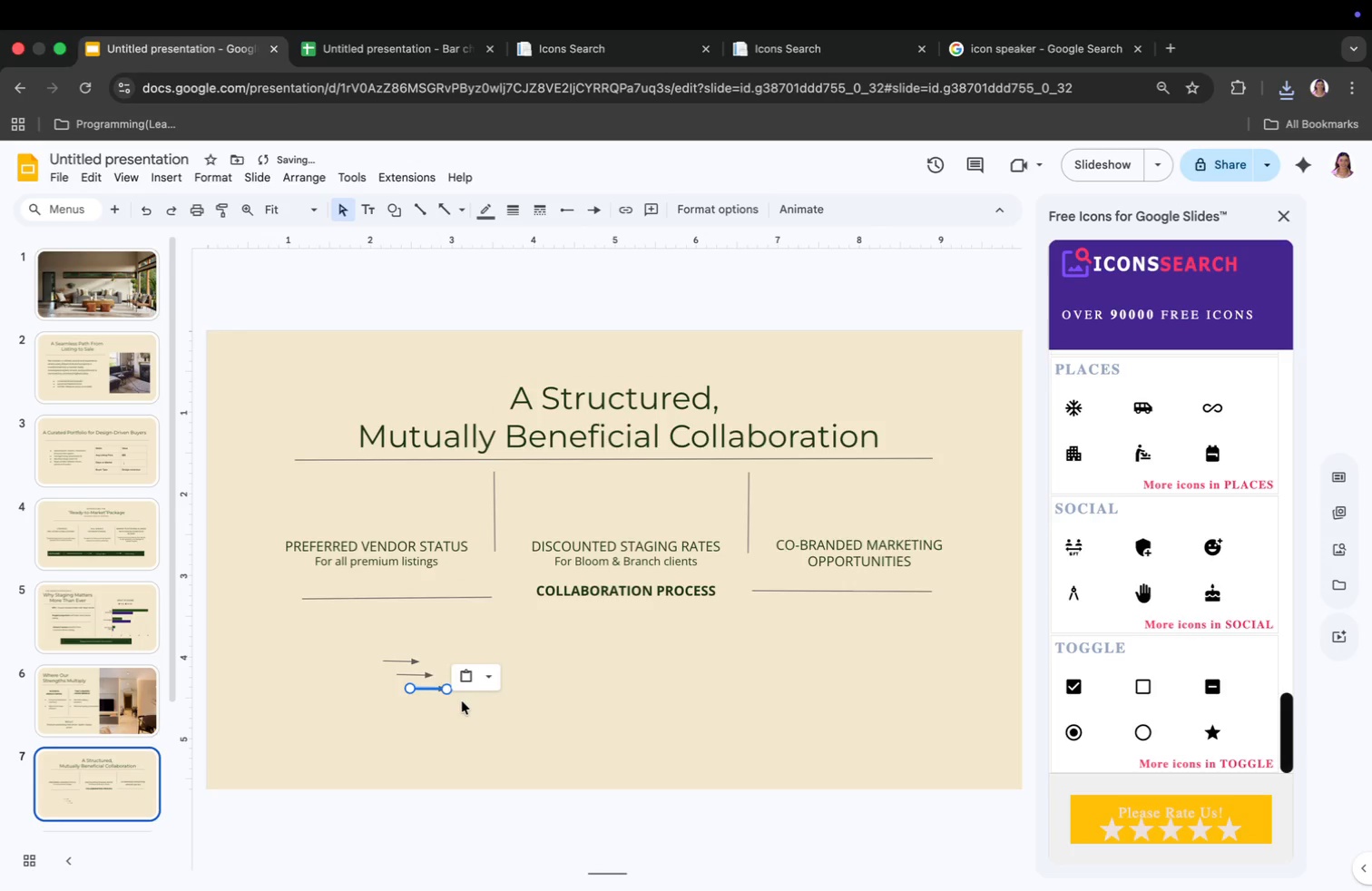 
key(Meta+V)
 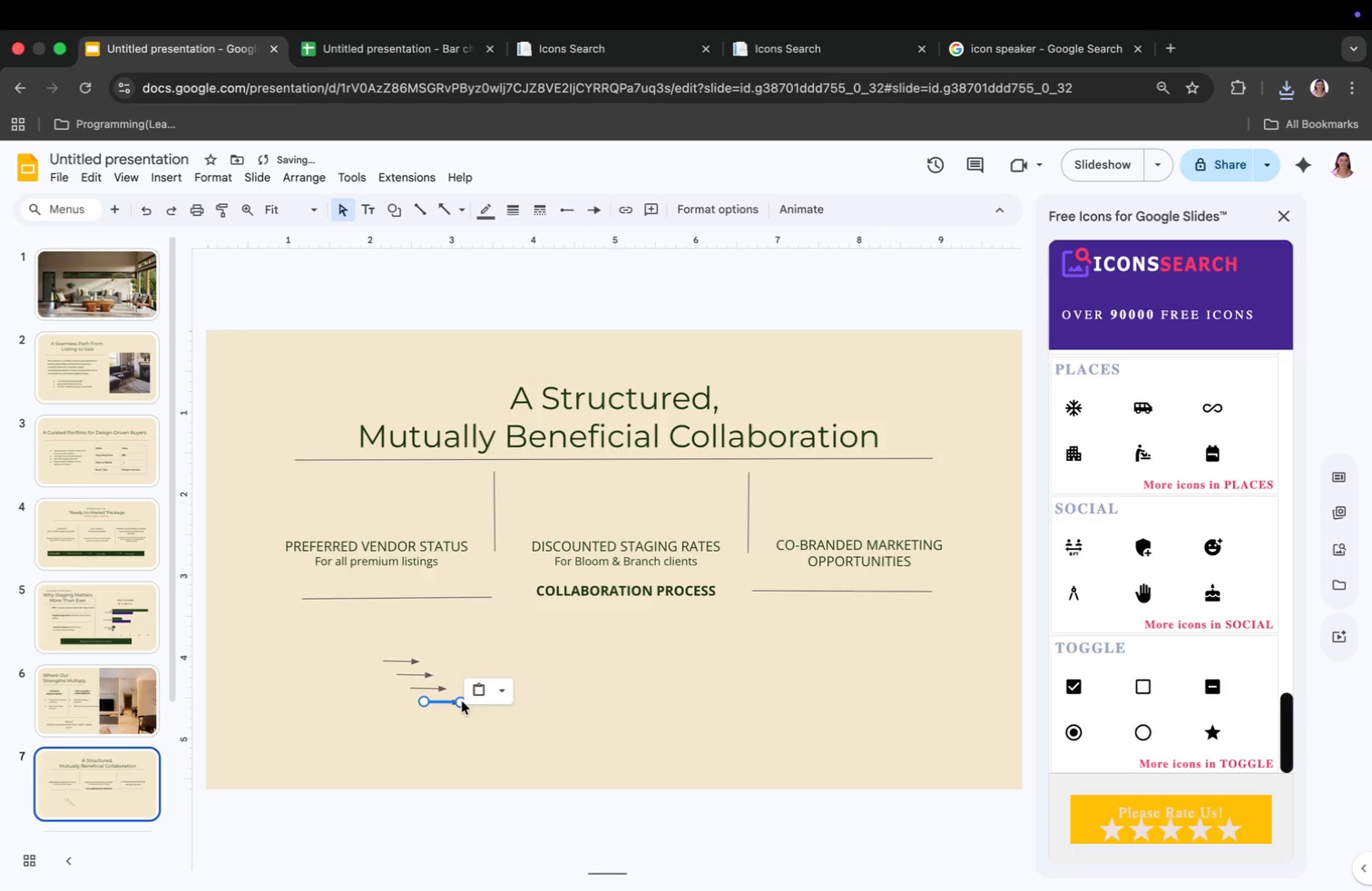 
left_click_drag(start_coordinate=[451, 700], to_coordinate=[812, 671])
 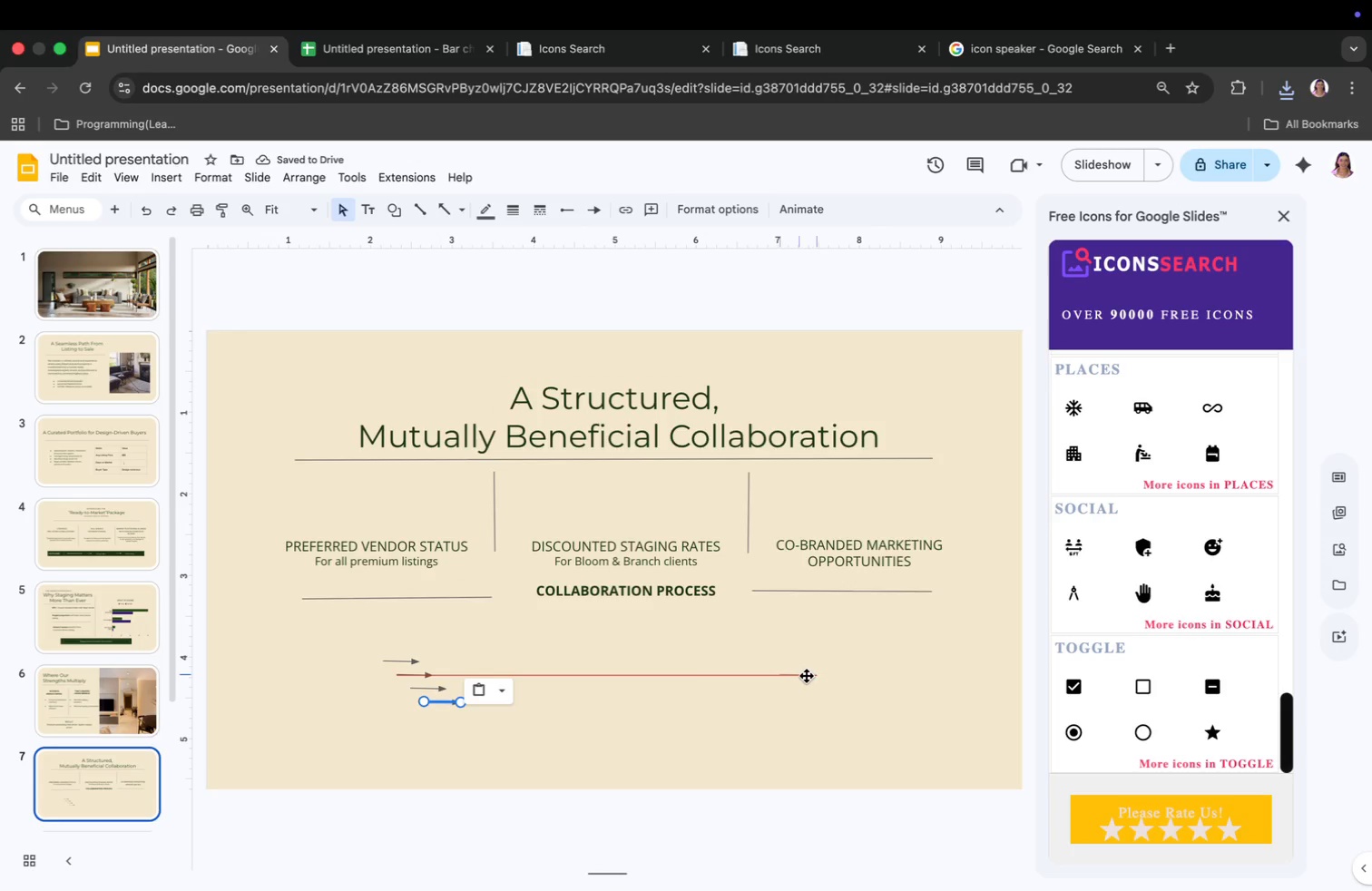 
left_click_drag(start_coordinate=[804, 675], to_coordinate=[857, 675])
 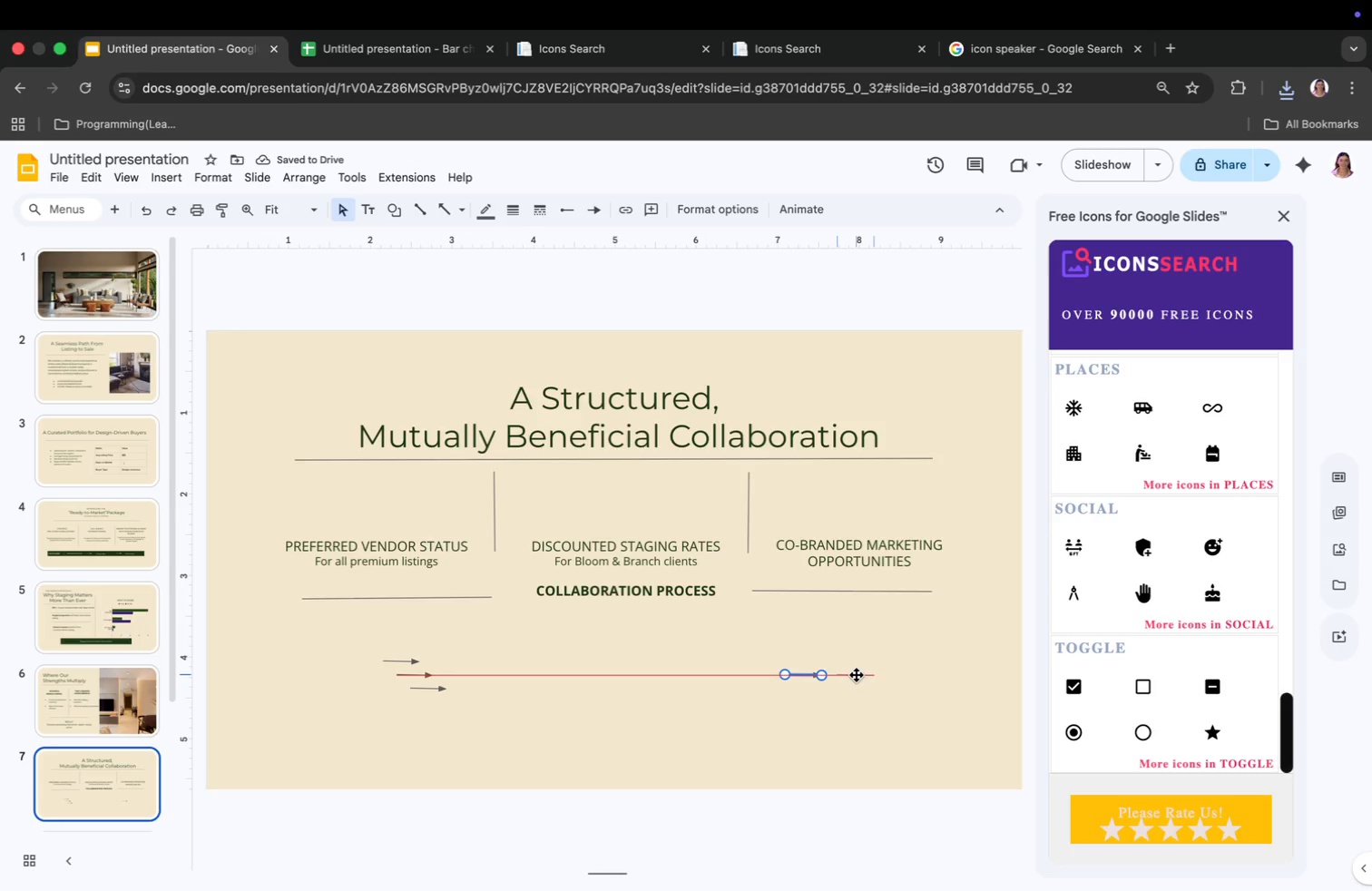 
left_click_drag(start_coordinate=[423, 691], to_coordinate=[673, 673])
 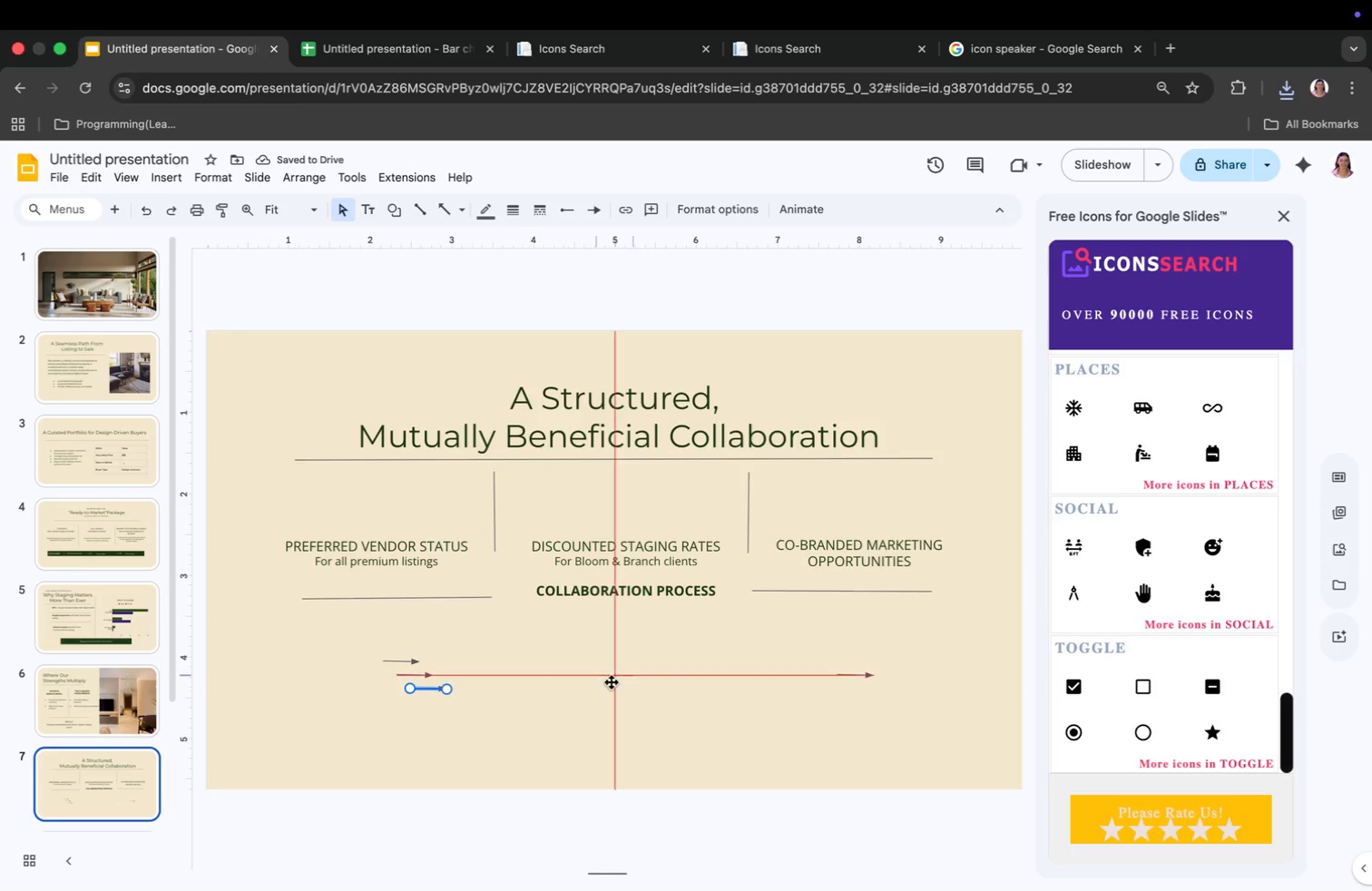 
left_click_drag(start_coordinate=[412, 674], to_coordinate=[491, 673])
 